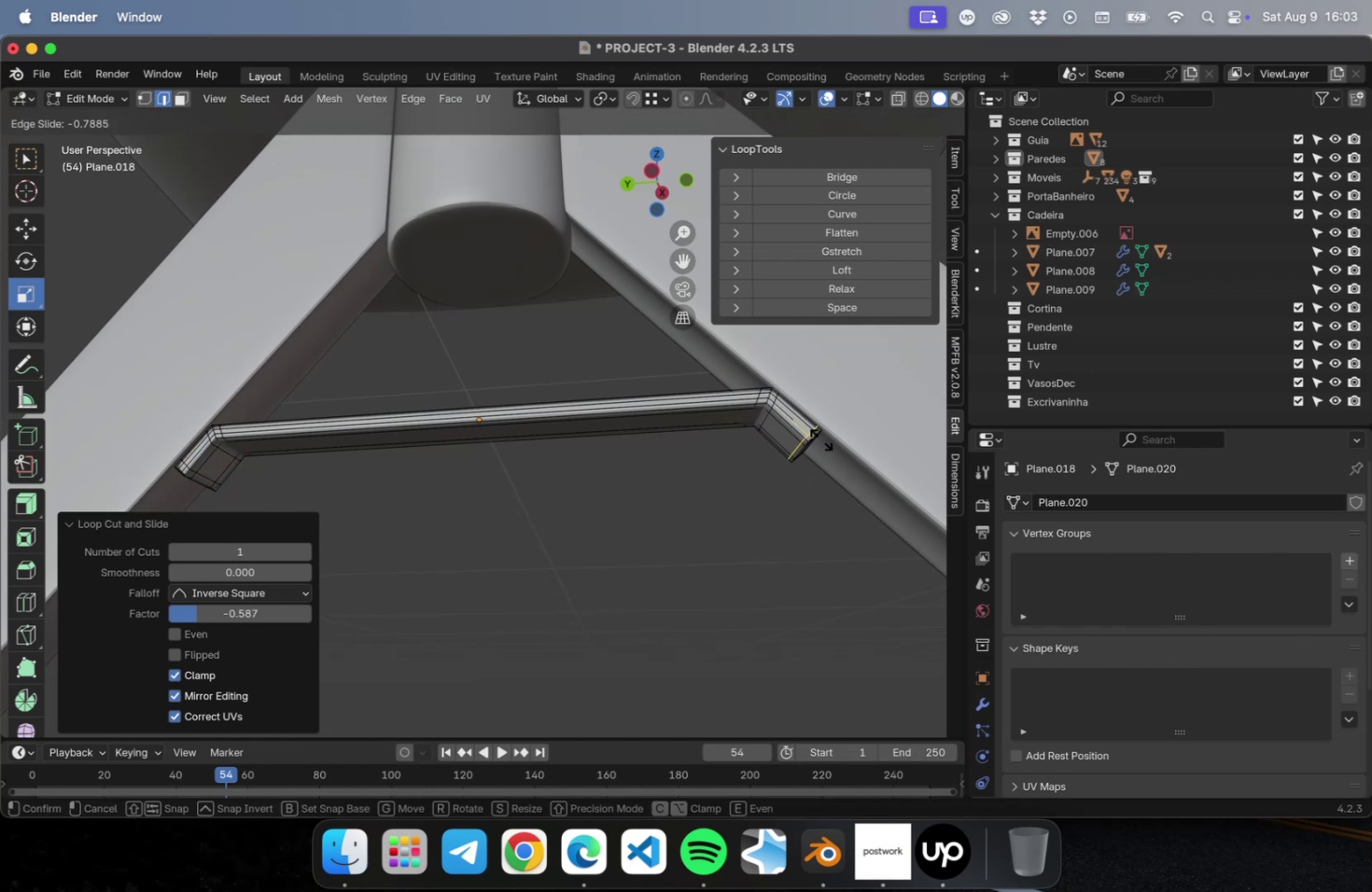 
left_click([820, 439])
 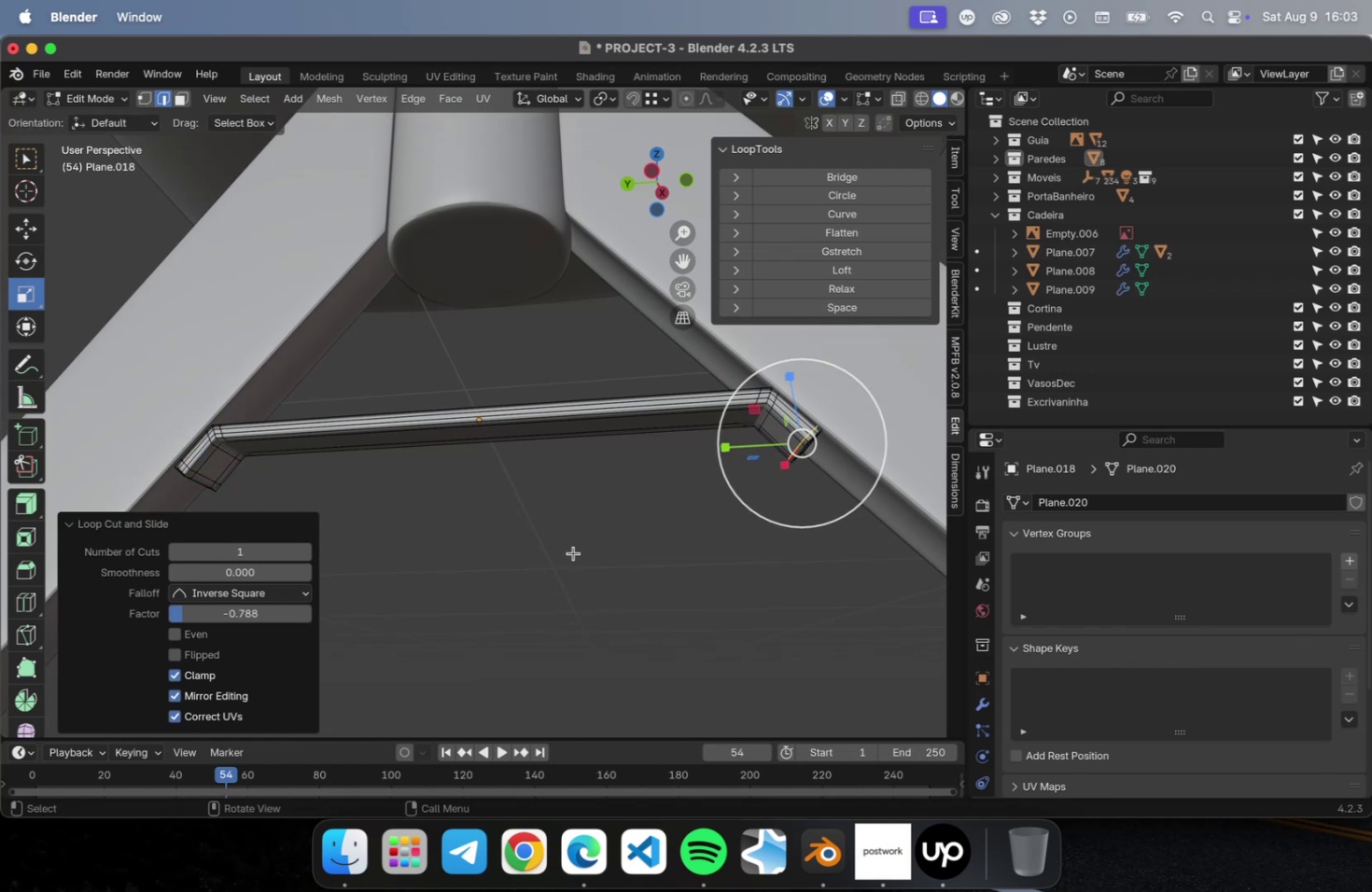 
key(Tab)
 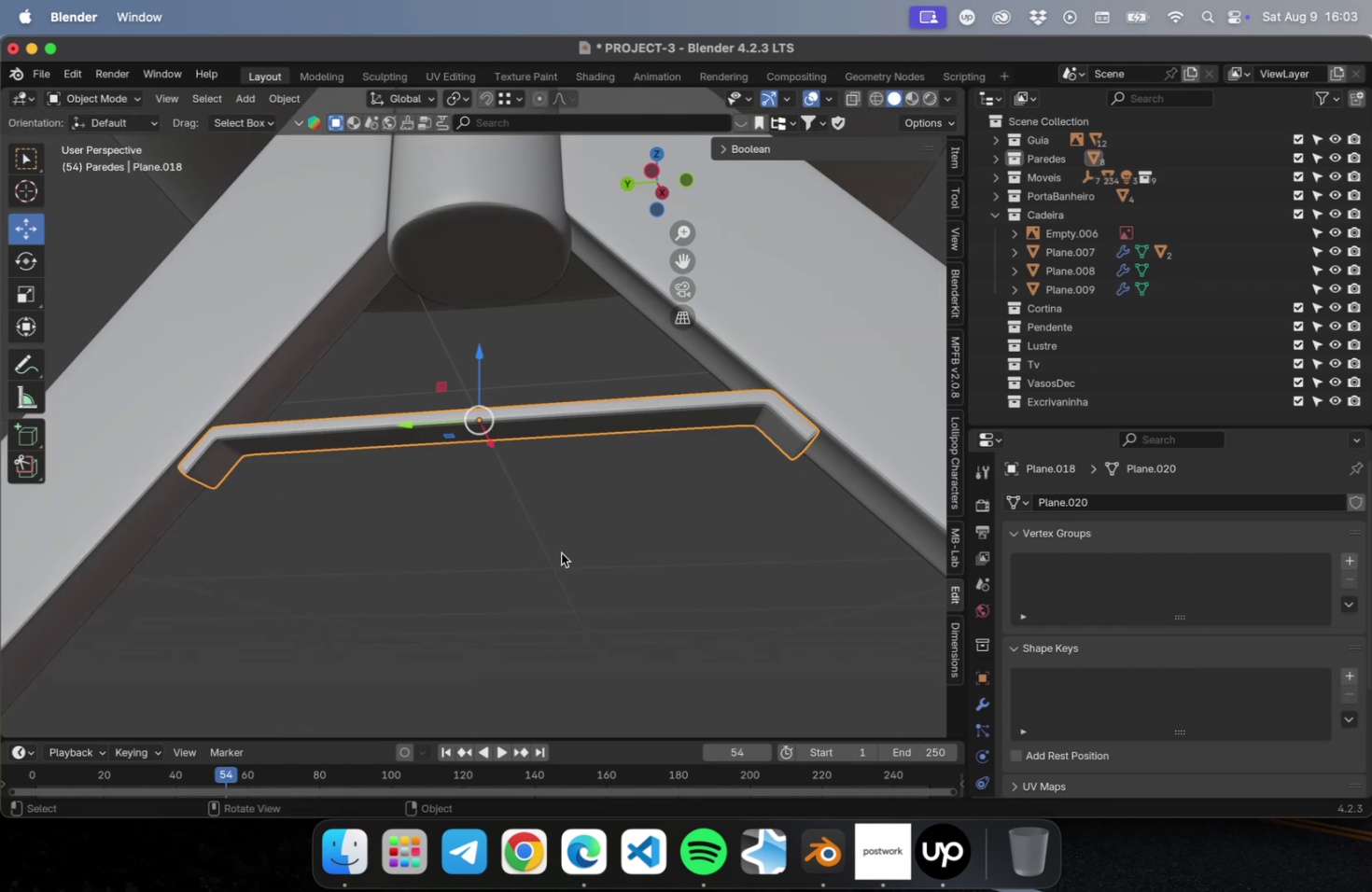 
scroll: coordinate [559, 549], scroll_direction: down, amount: 2.0
 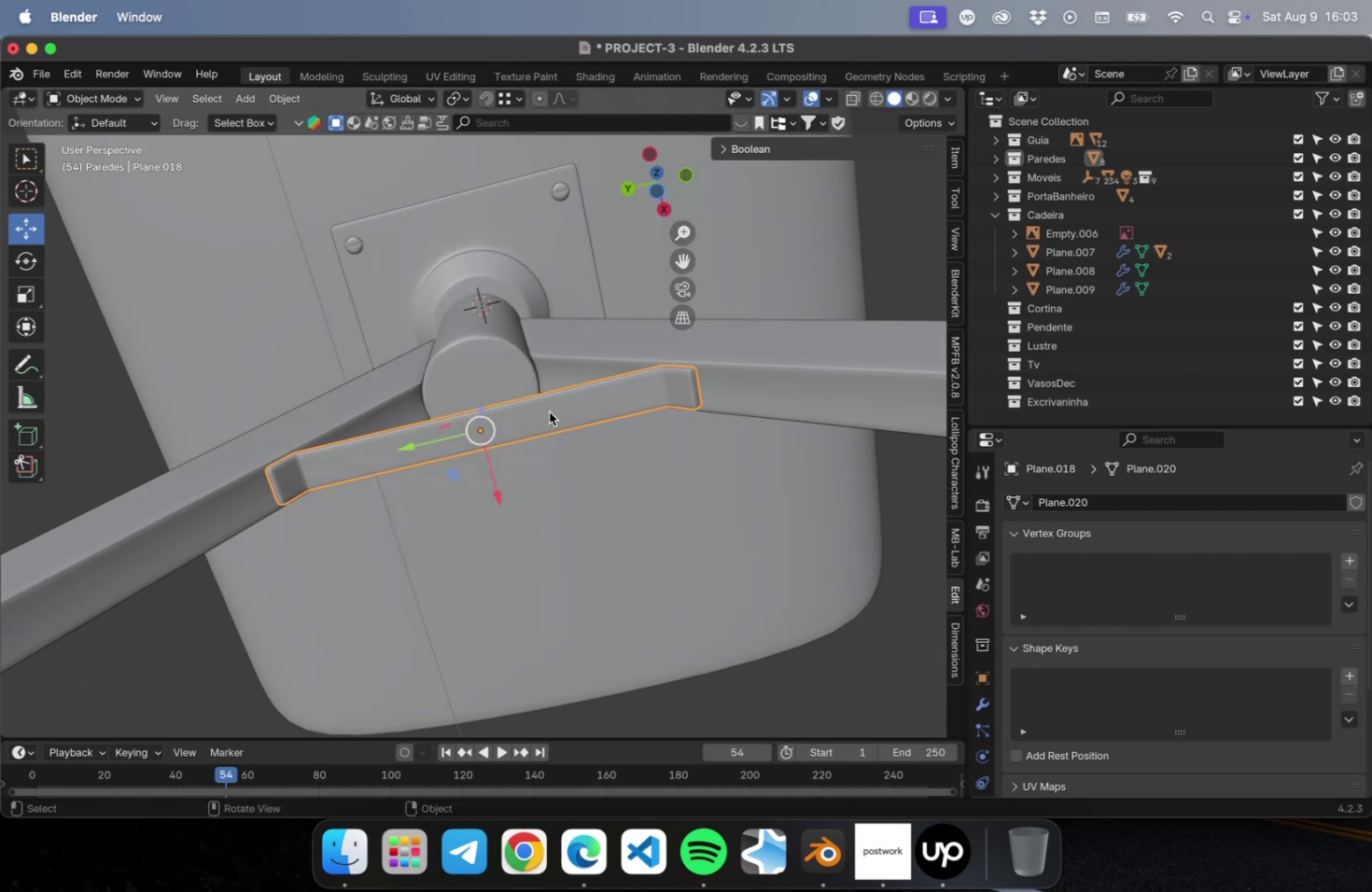 
right_click([549, 414])
 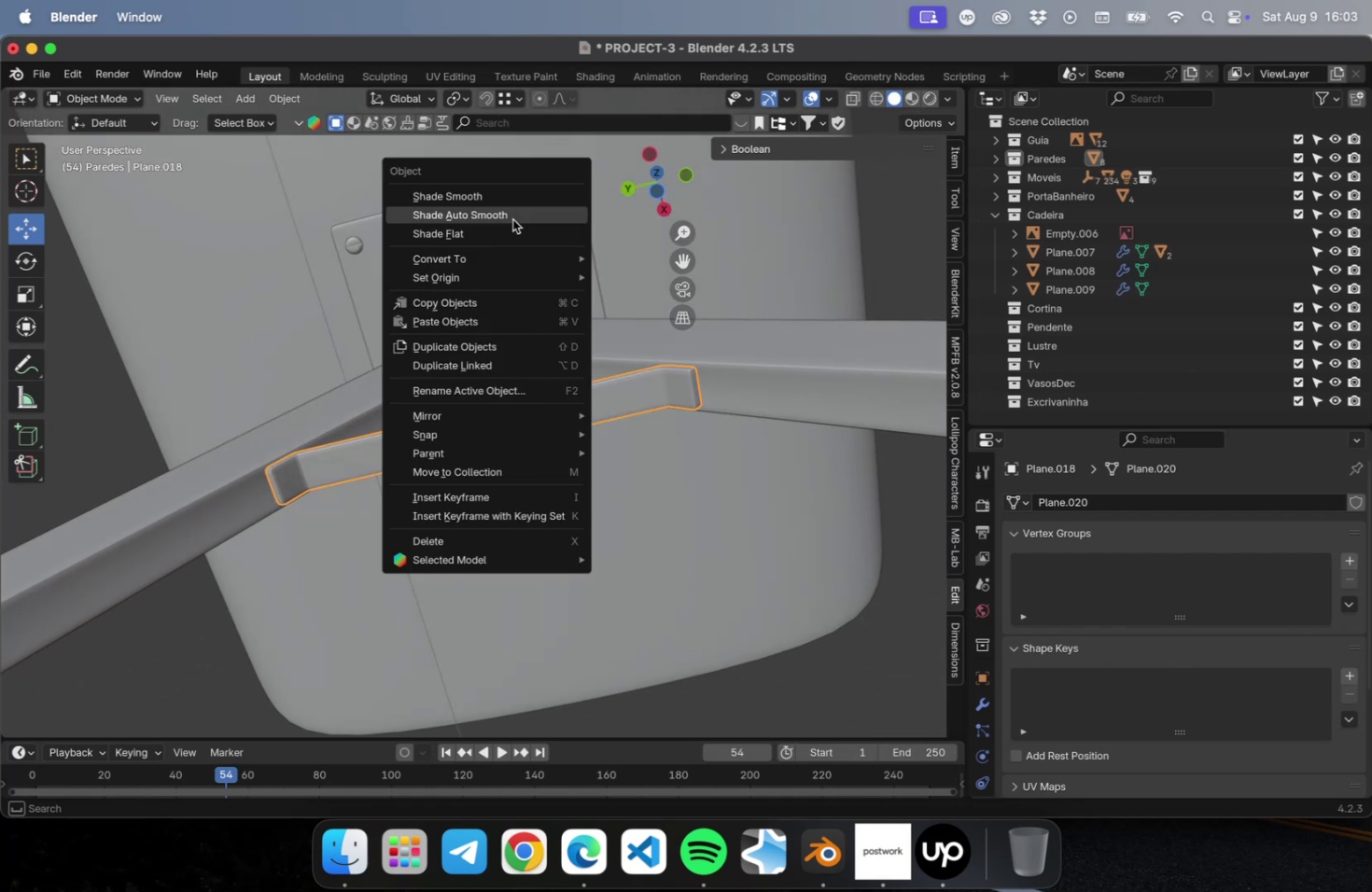 
left_click([511, 217])
 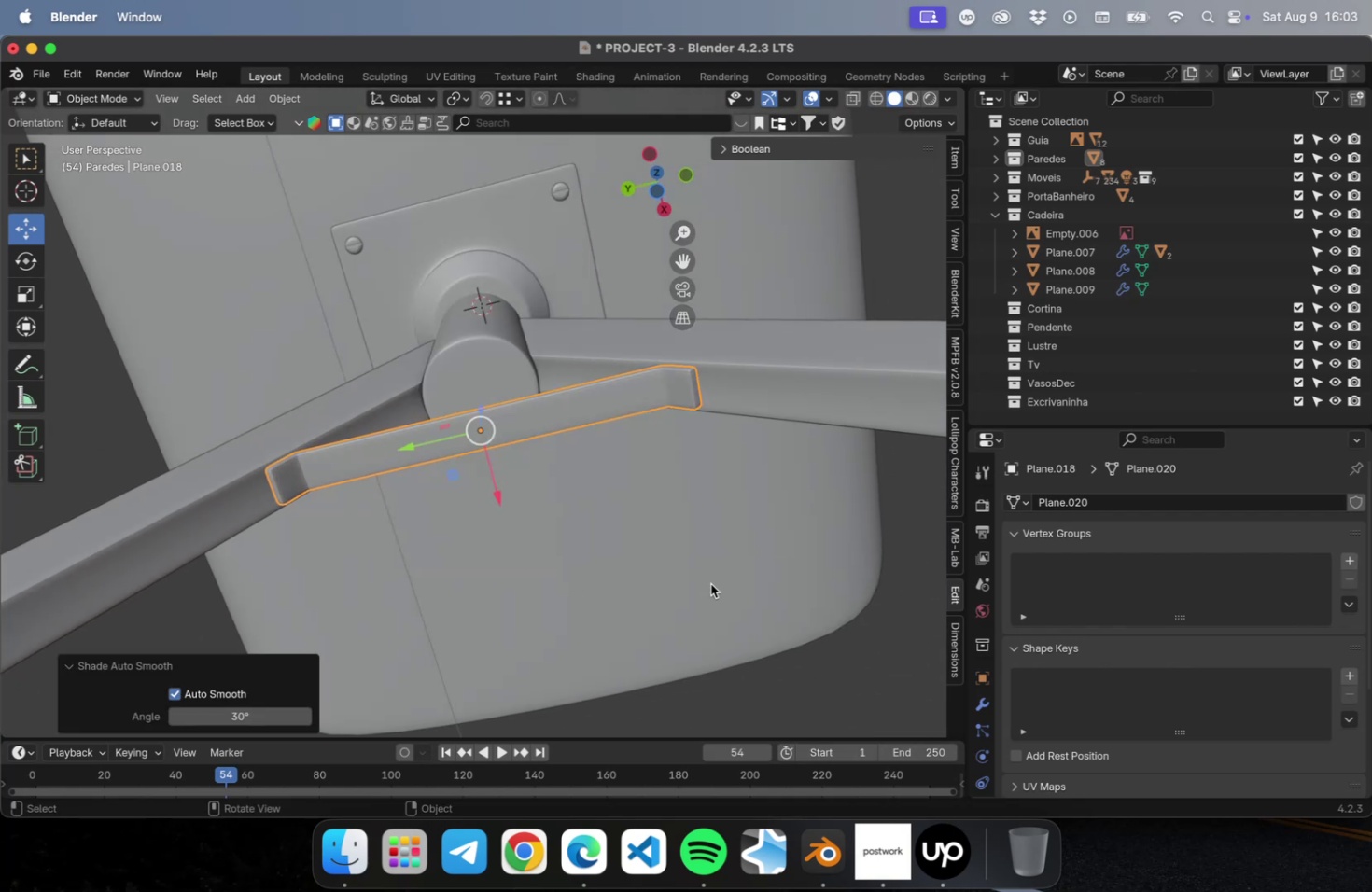 
scroll: coordinate [571, 502], scroll_direction: down, amount: 2.0
 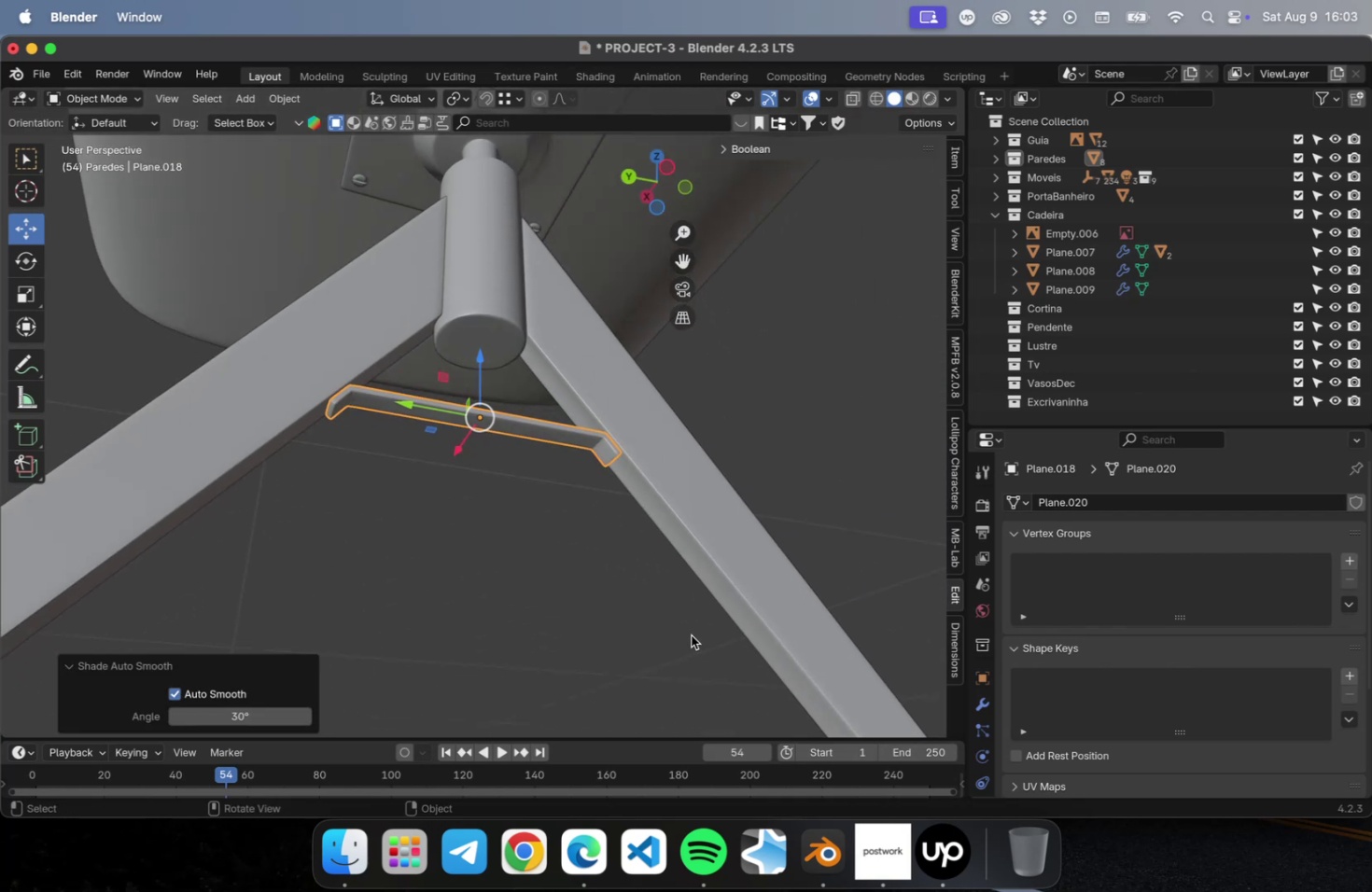 
left_click([577, 585])
 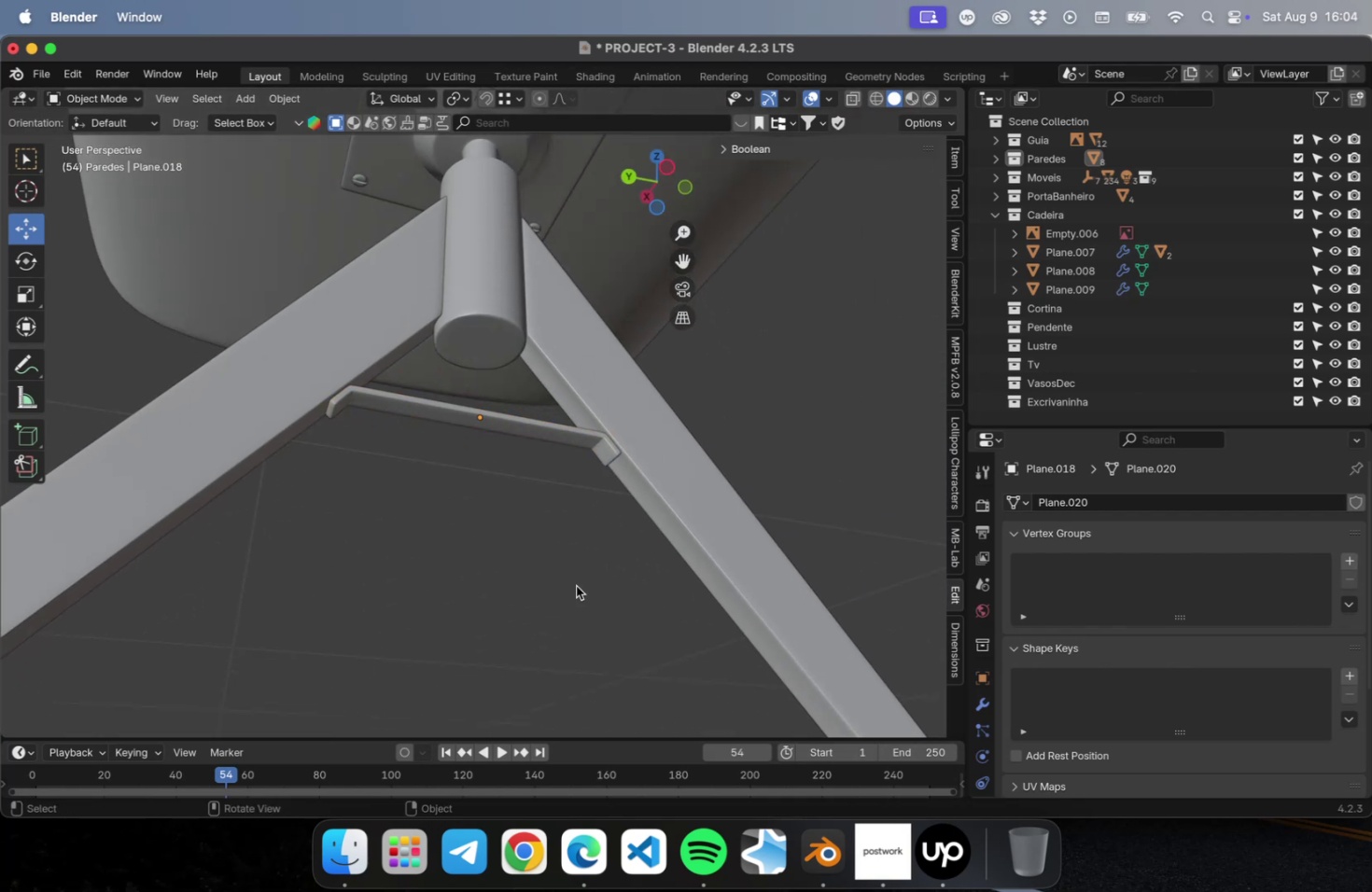 
key(Meta+CommandLeft)
 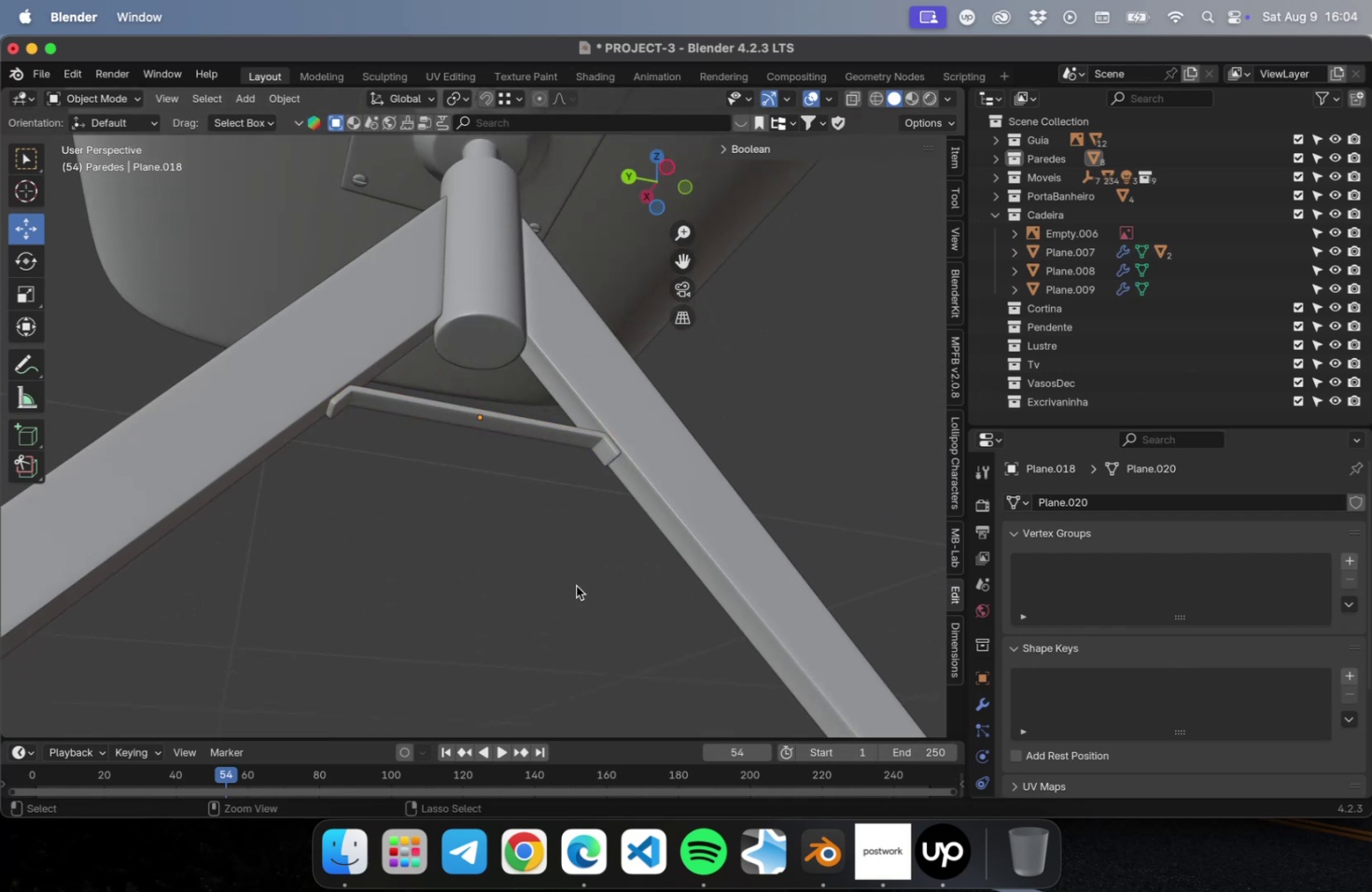 
key(Meta+S)
 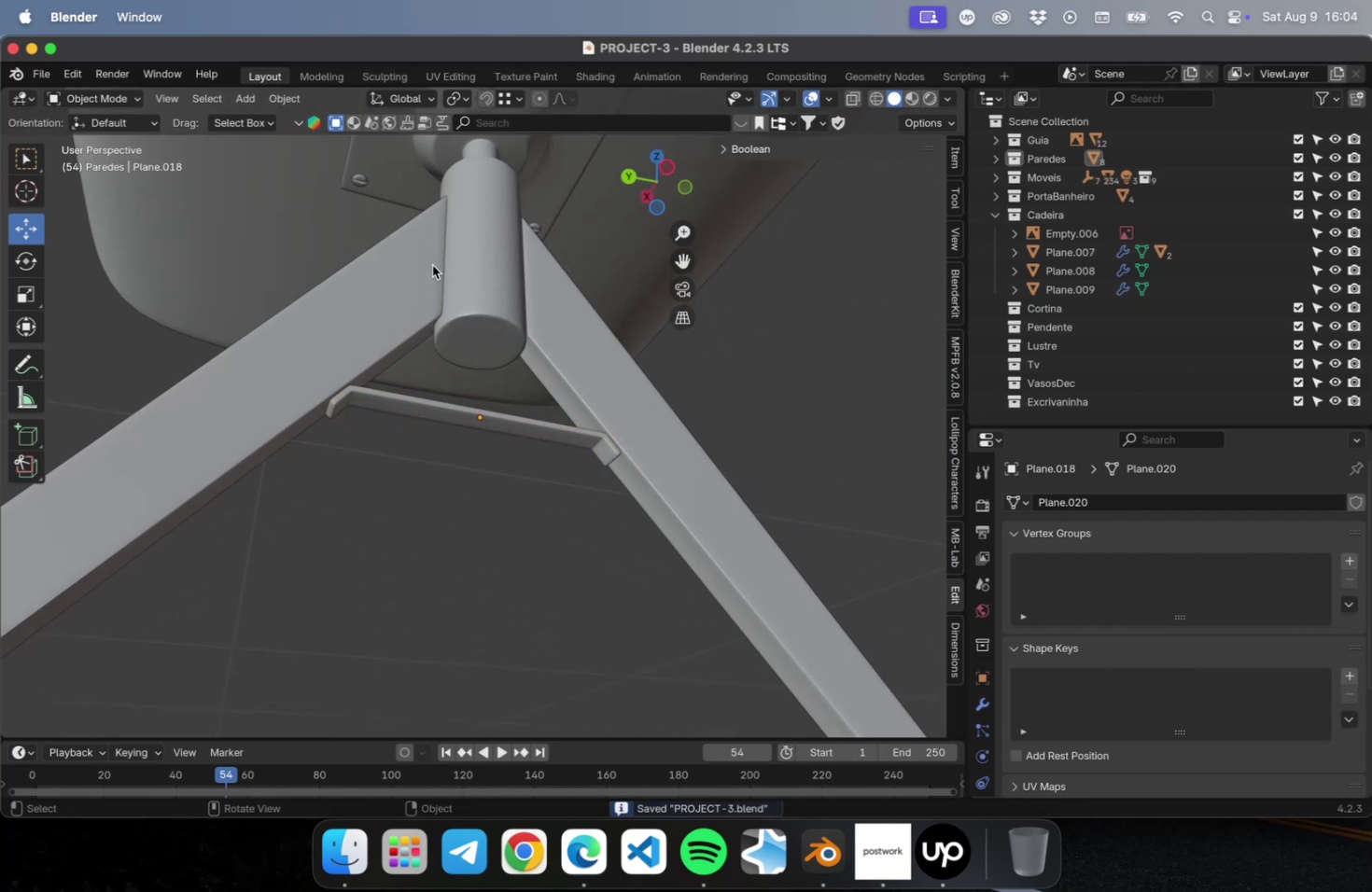 
hold_key(key=ShiftLeft, duration=0.58)
 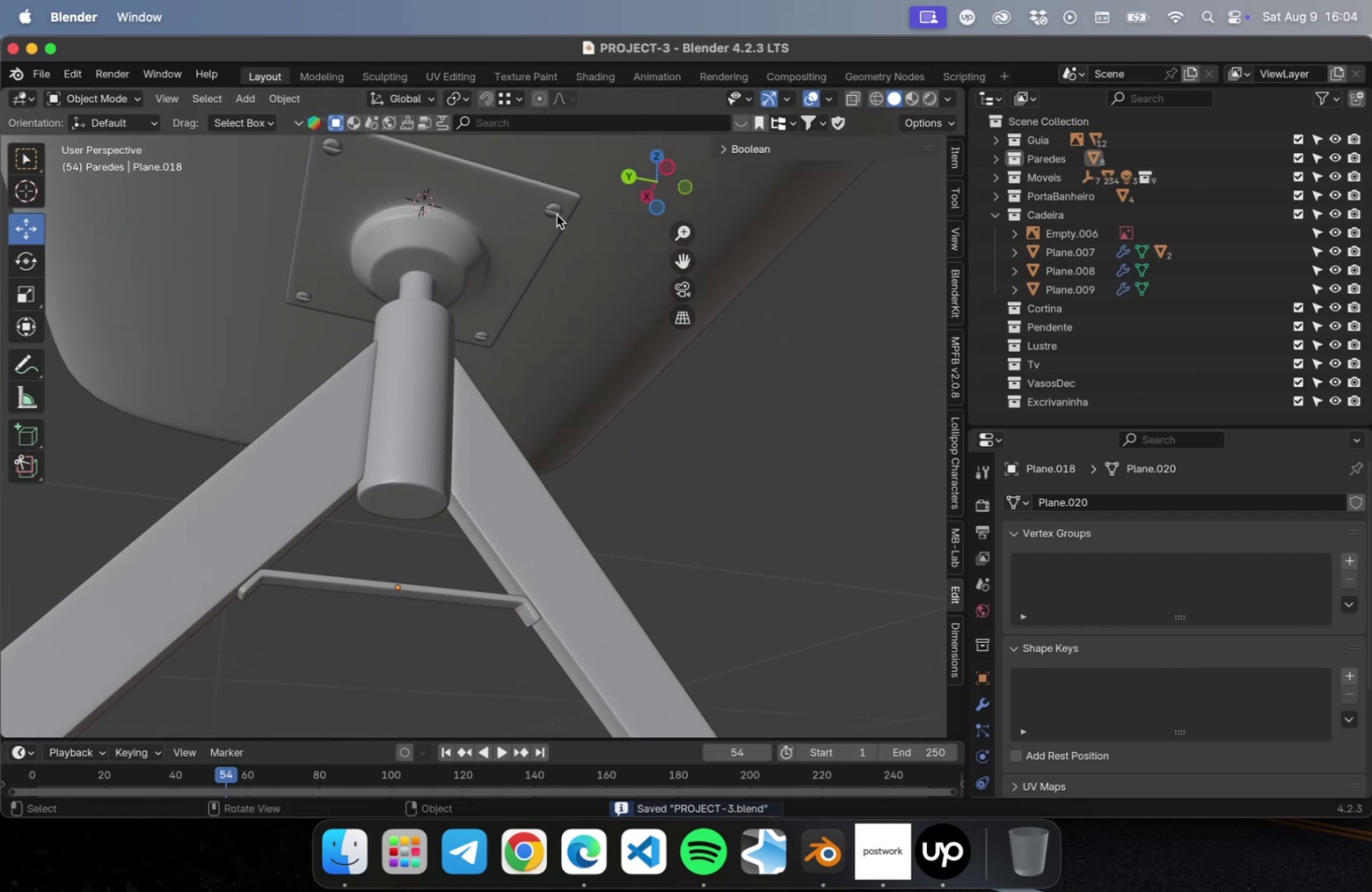 
left_click([556, 215])
 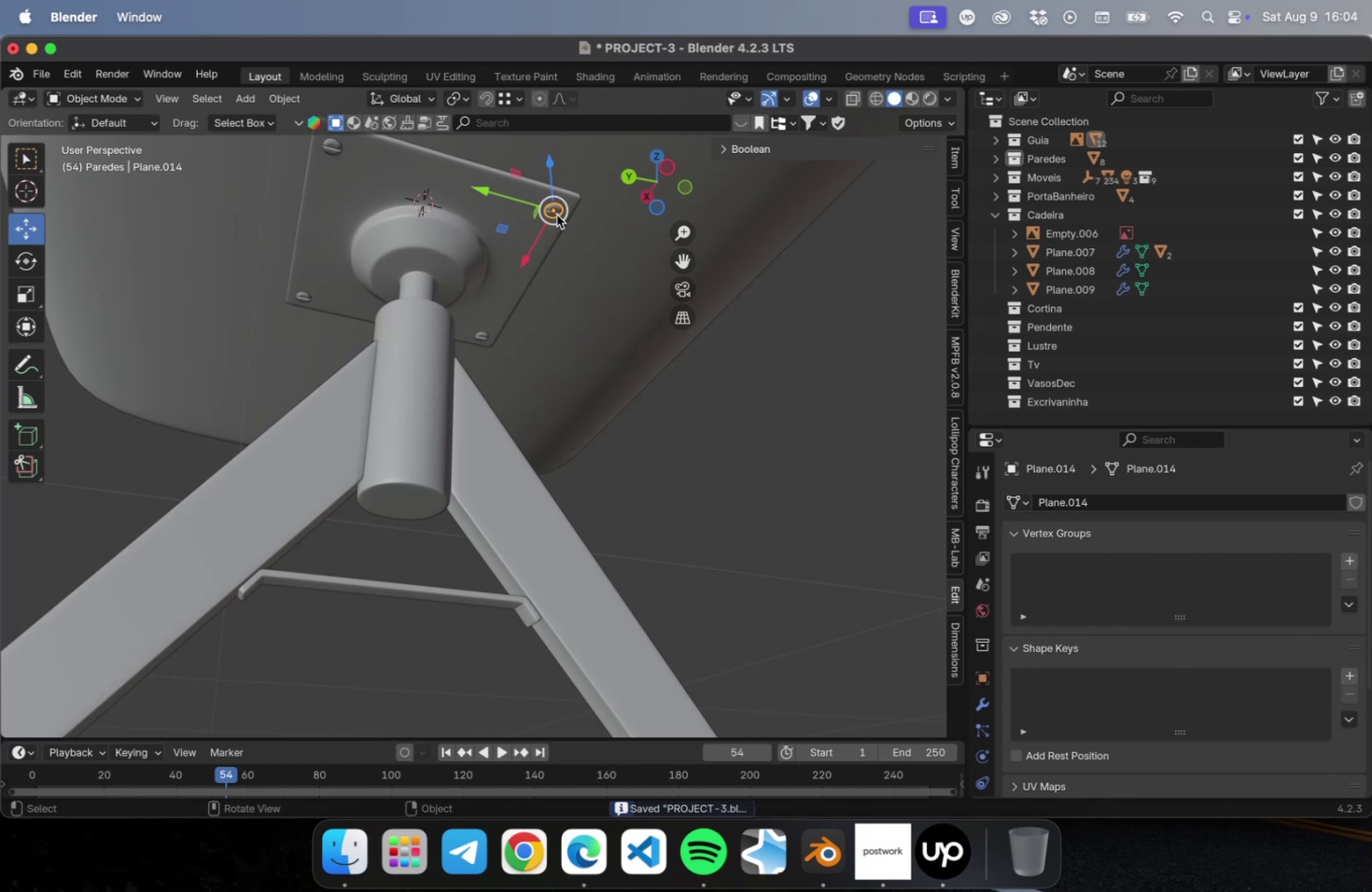 
type(Dz)
 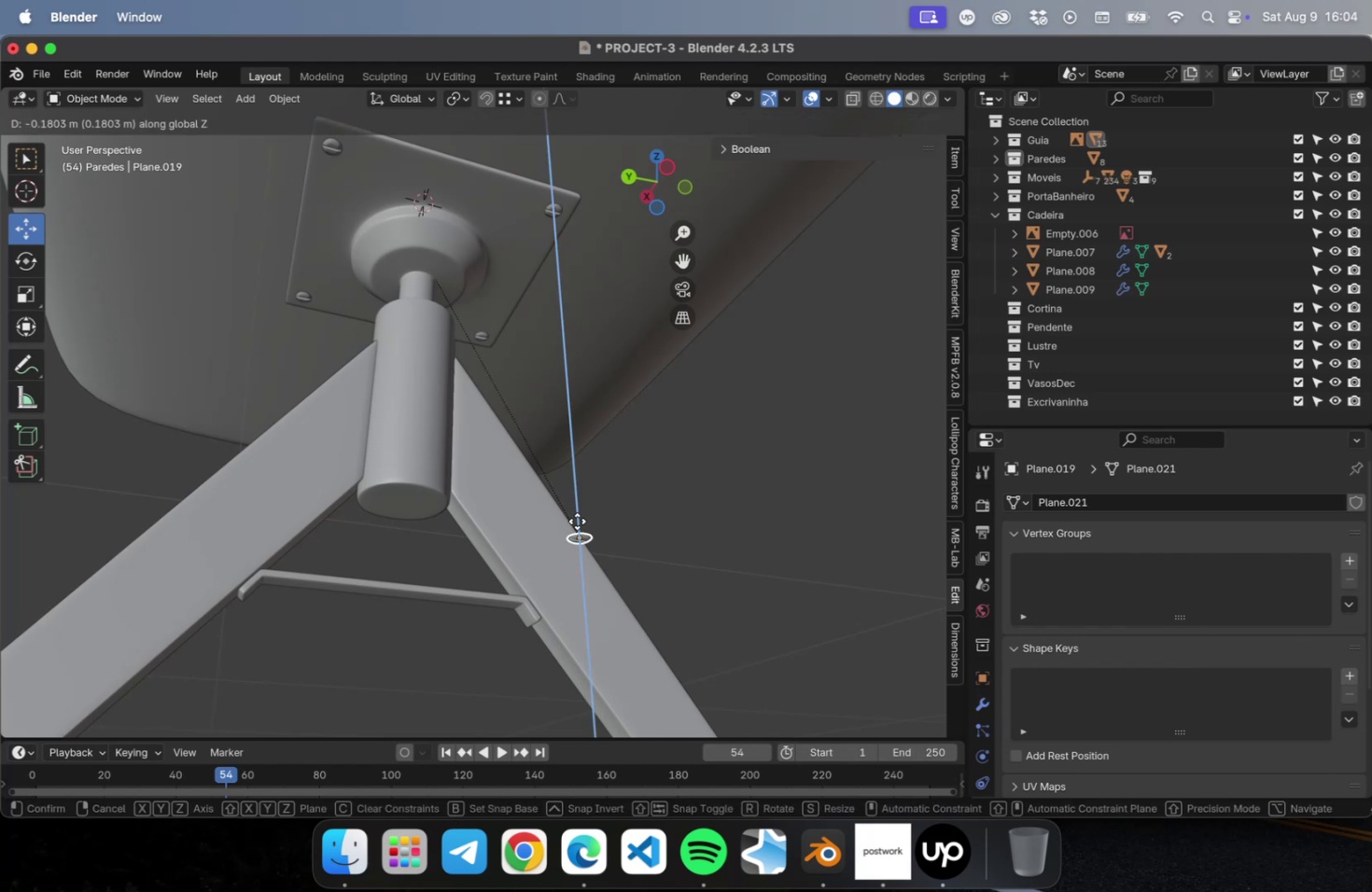 
left_click([577, 531])
 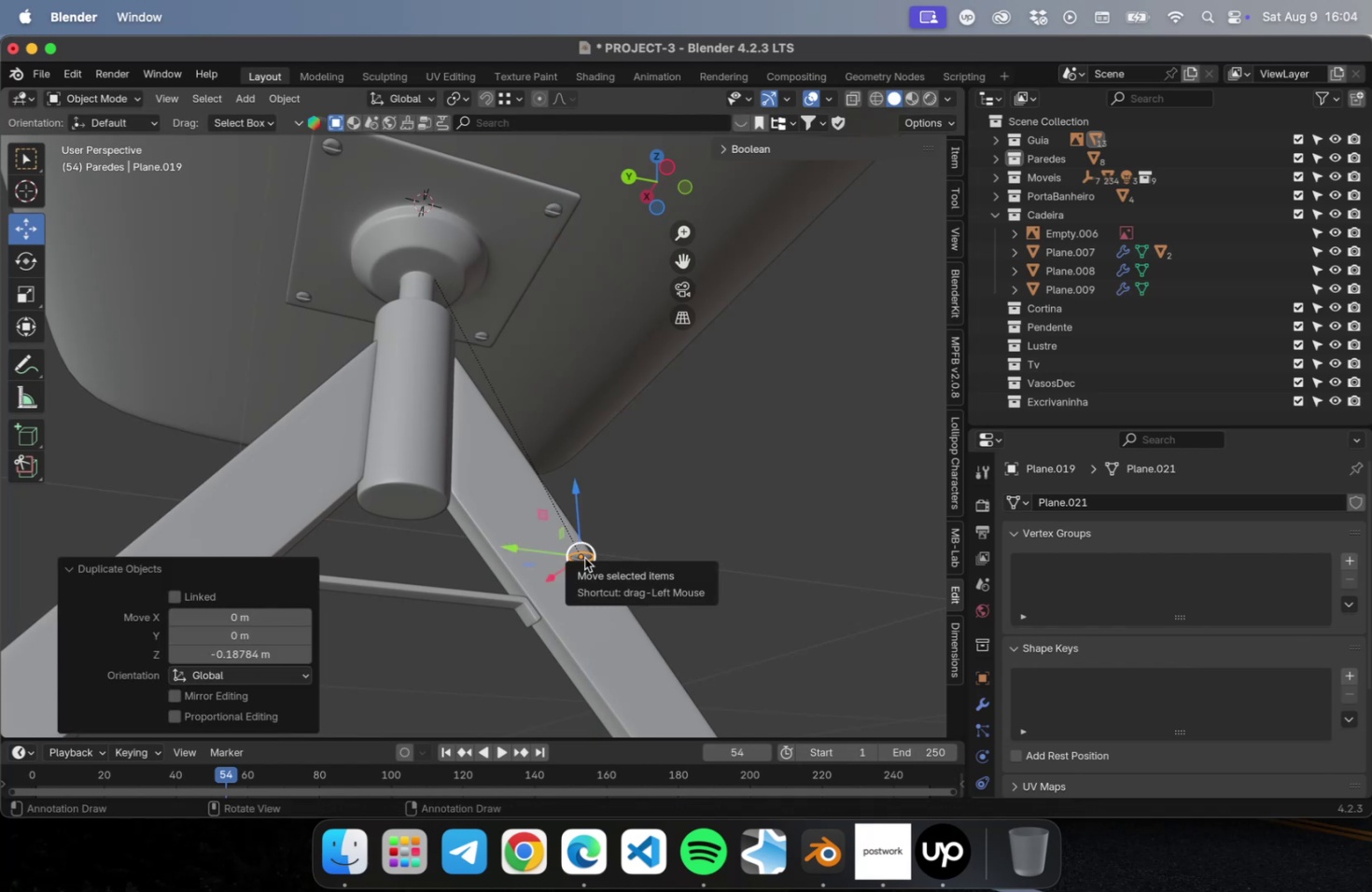 
right_click([584, 557])
 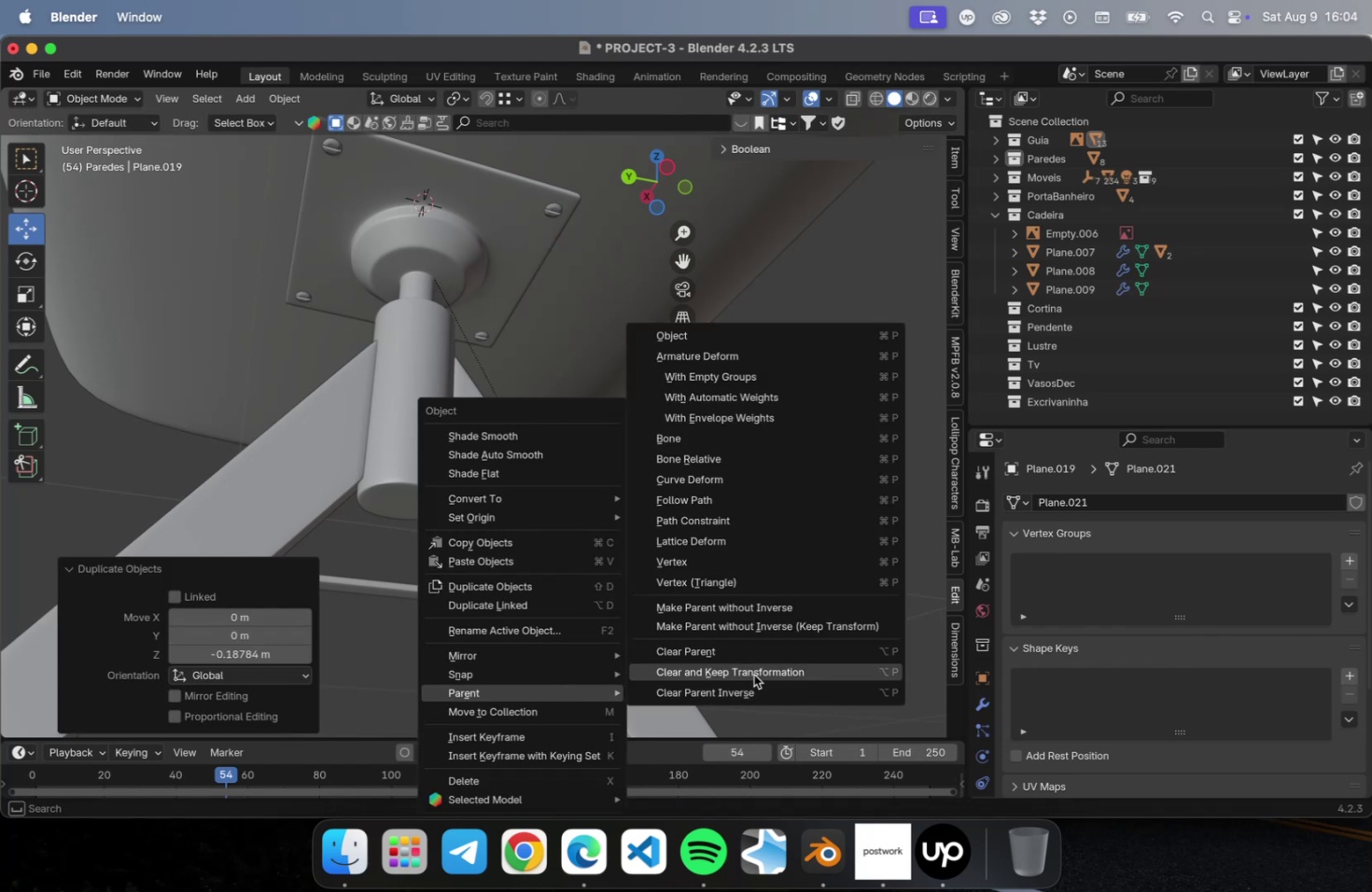 
left_click([751, 654])
 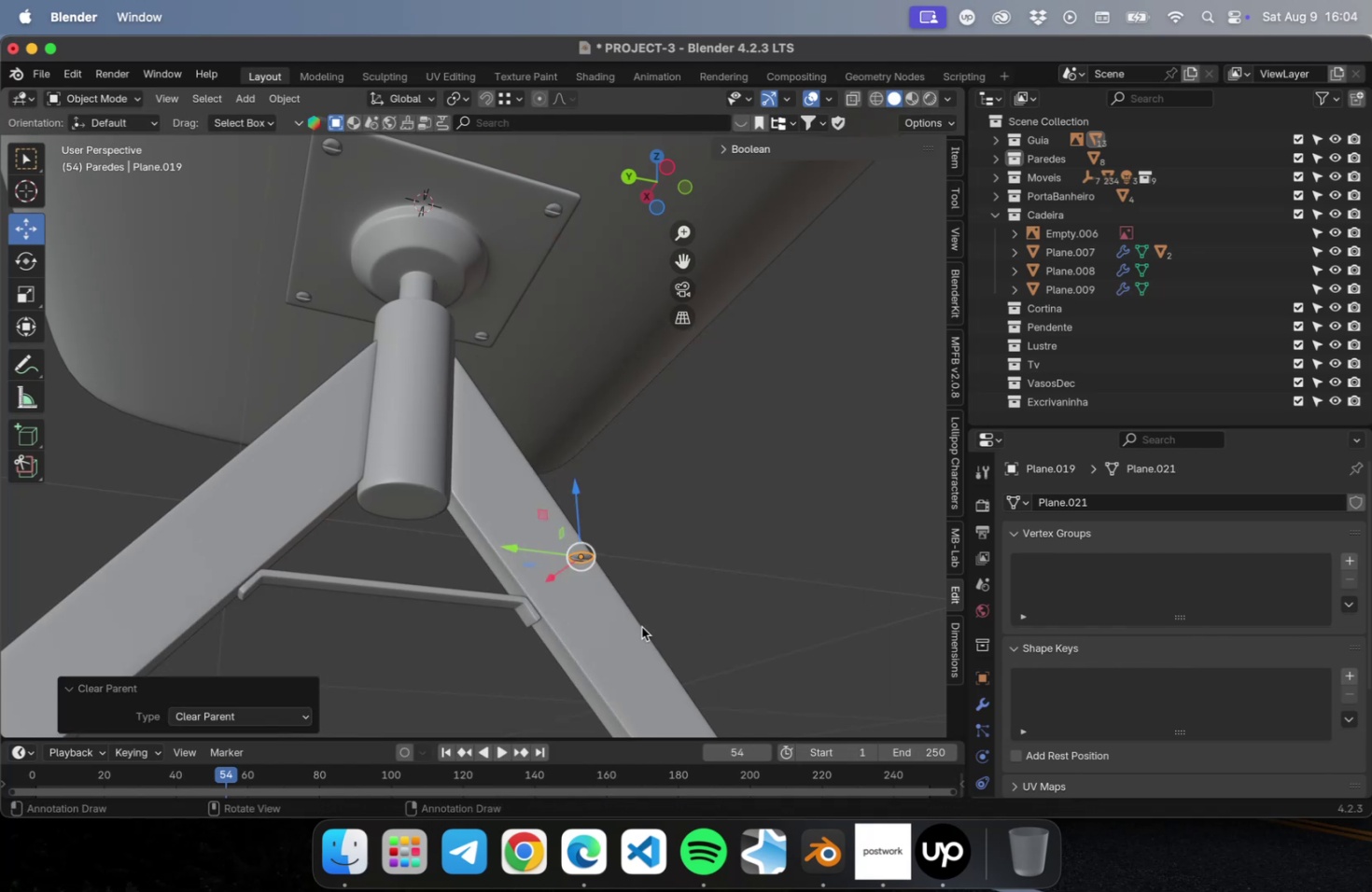 
left_click([699, 566])
 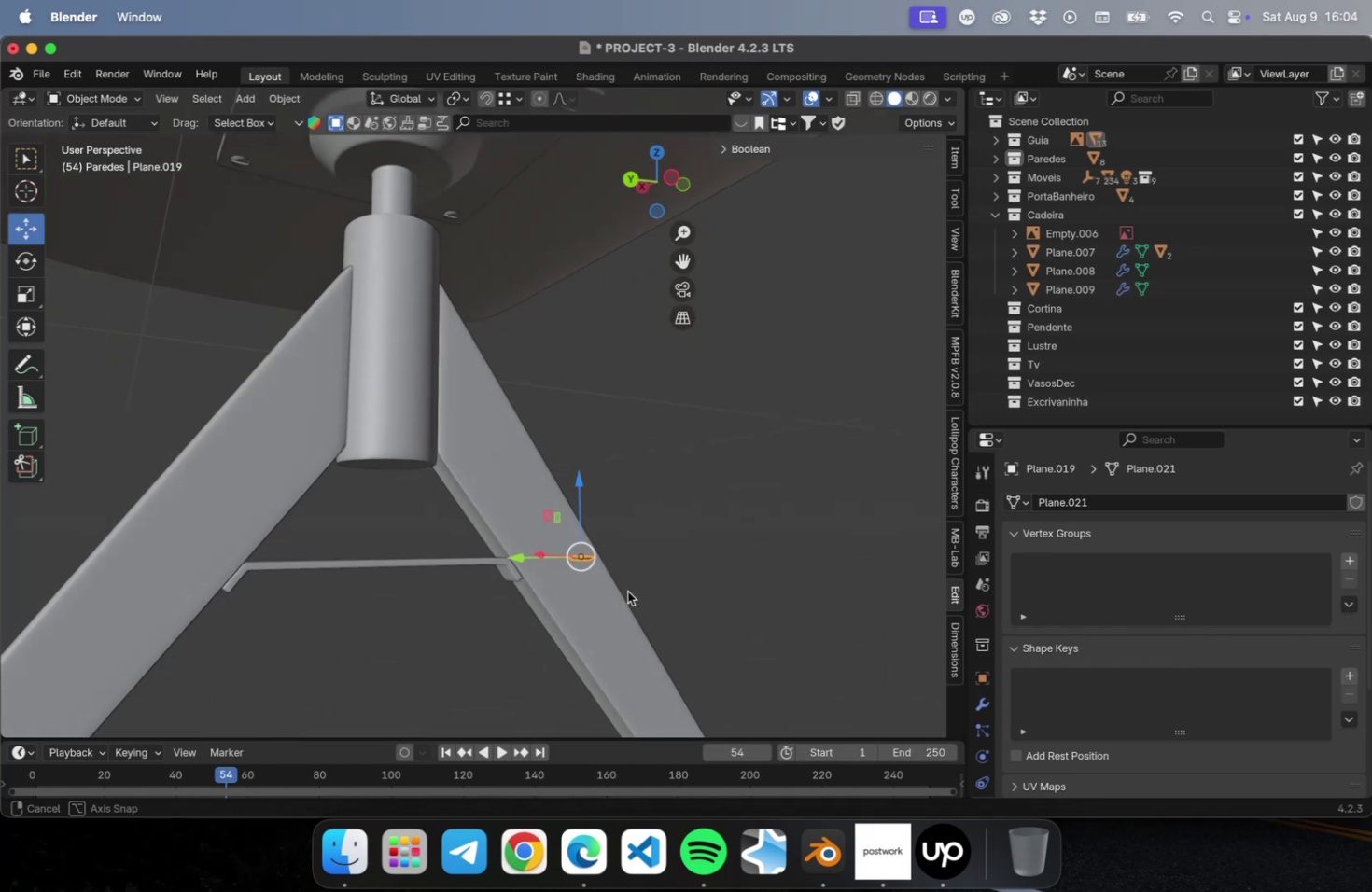 
right_click([579, 558])
 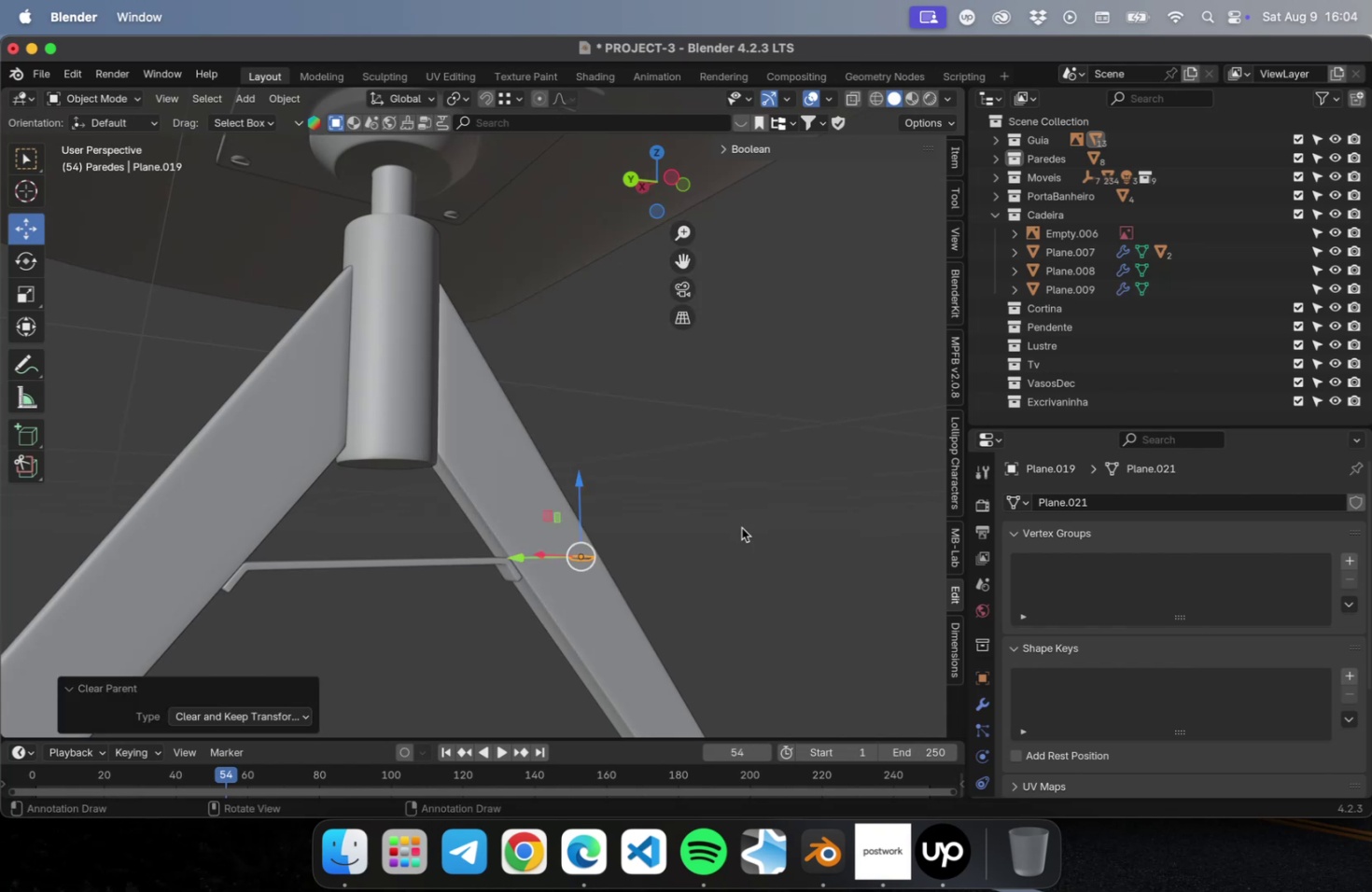 
mouse_move([616, 565])
 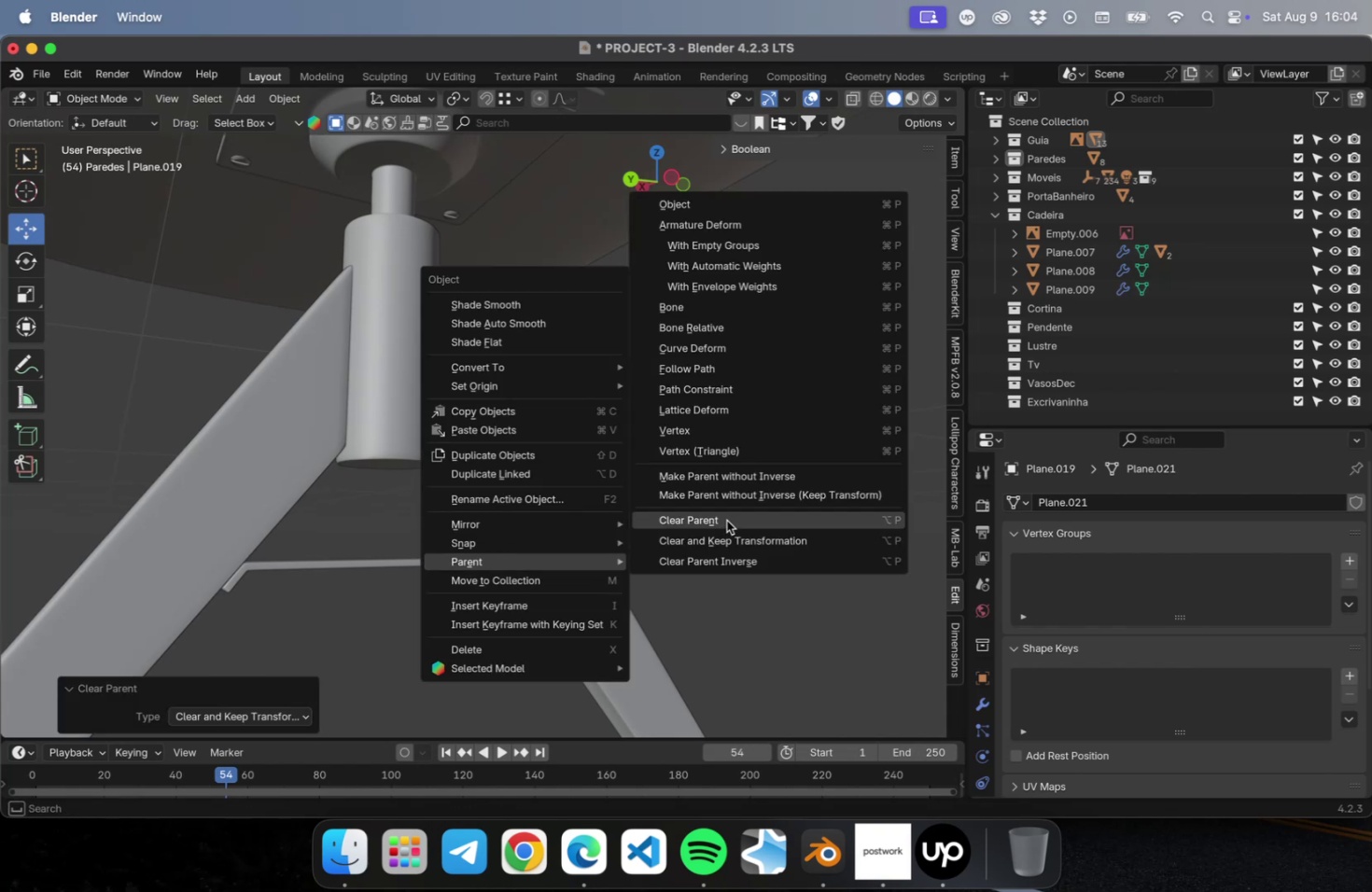 
left_click([726, 520])
 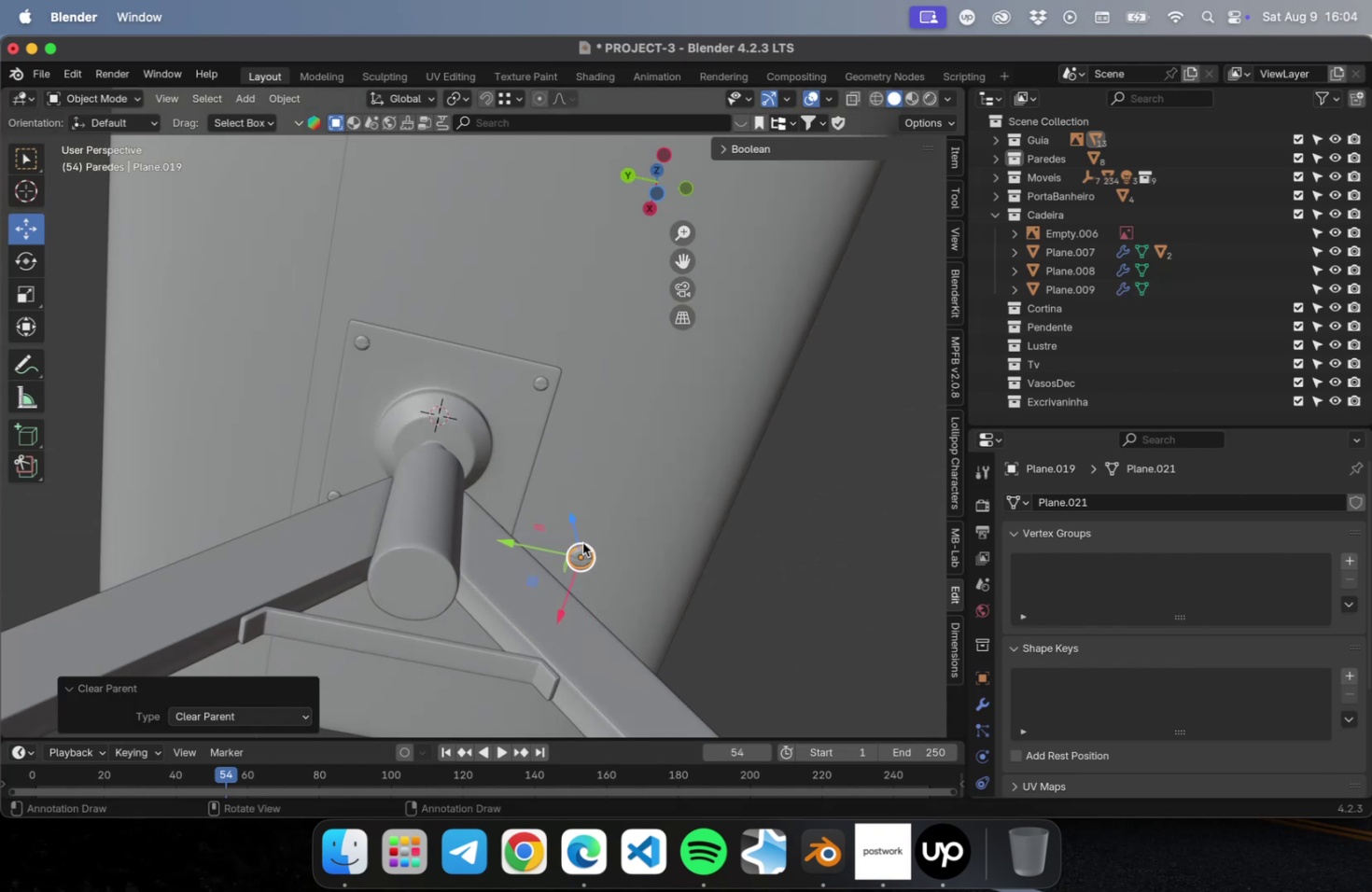 
key(NumLock)
 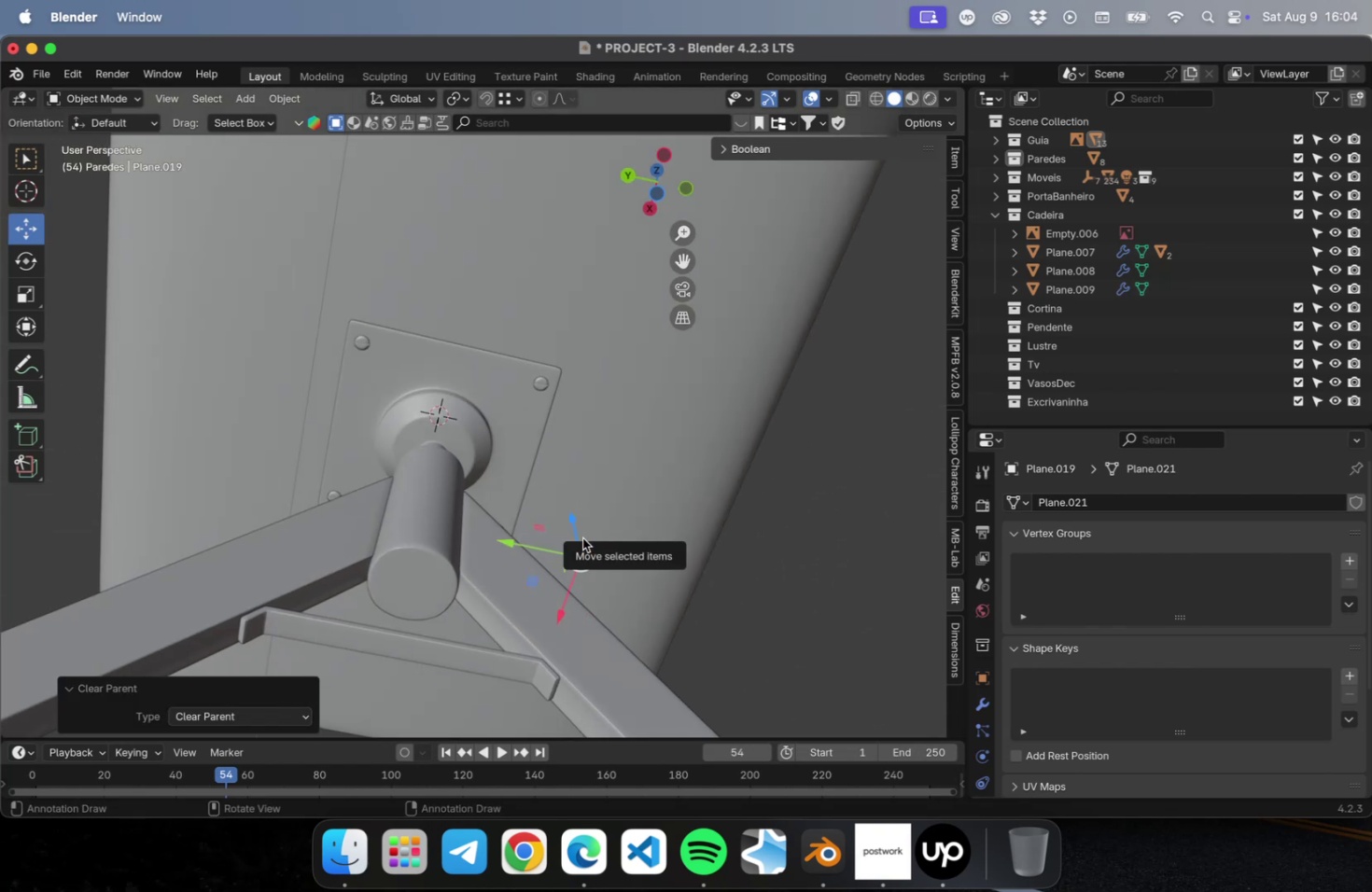 
key(Numpad1)
 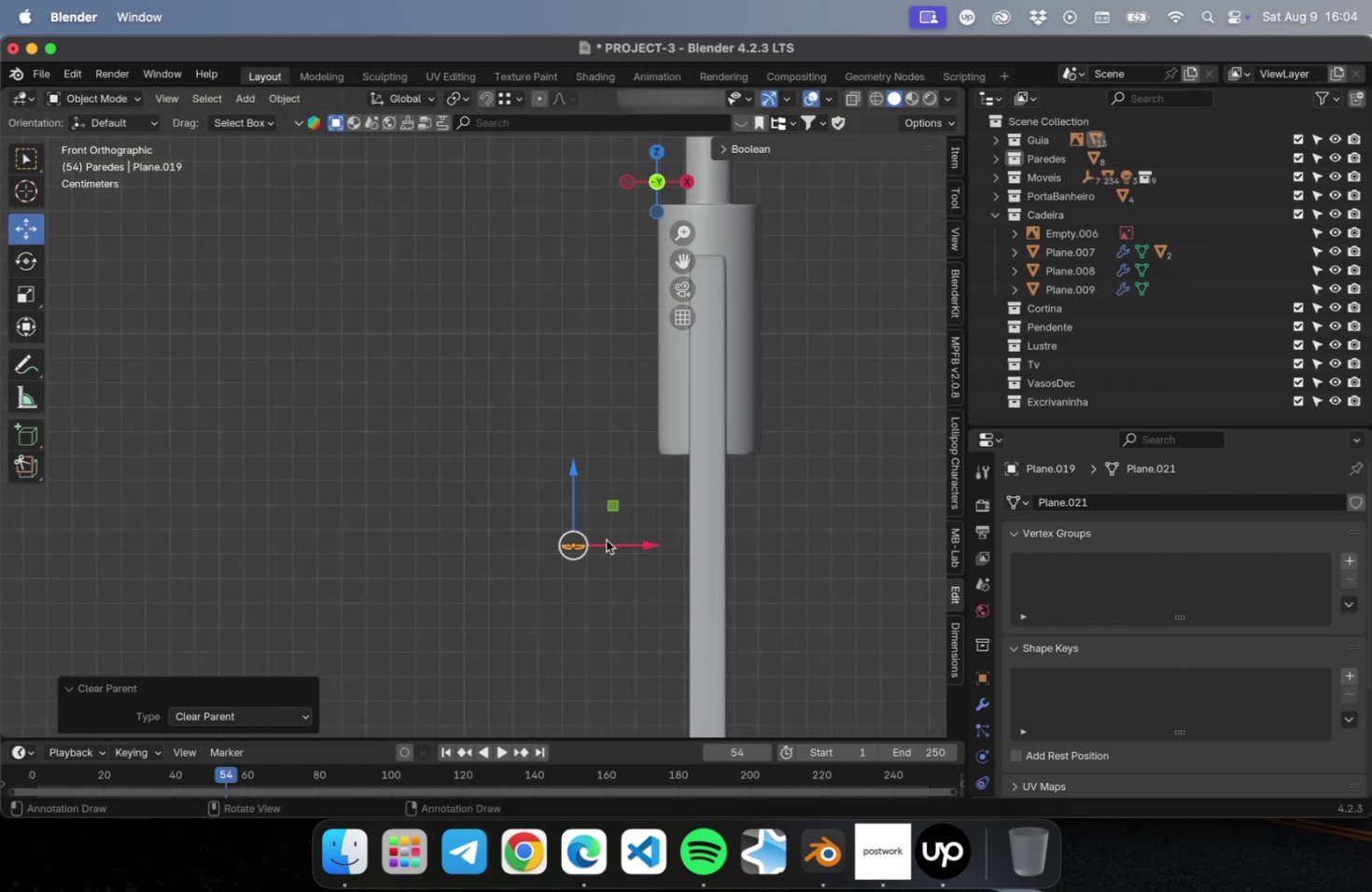 
left_click_drag(start_coordinate=[642, 546], to_coordinate=[775, 547])
 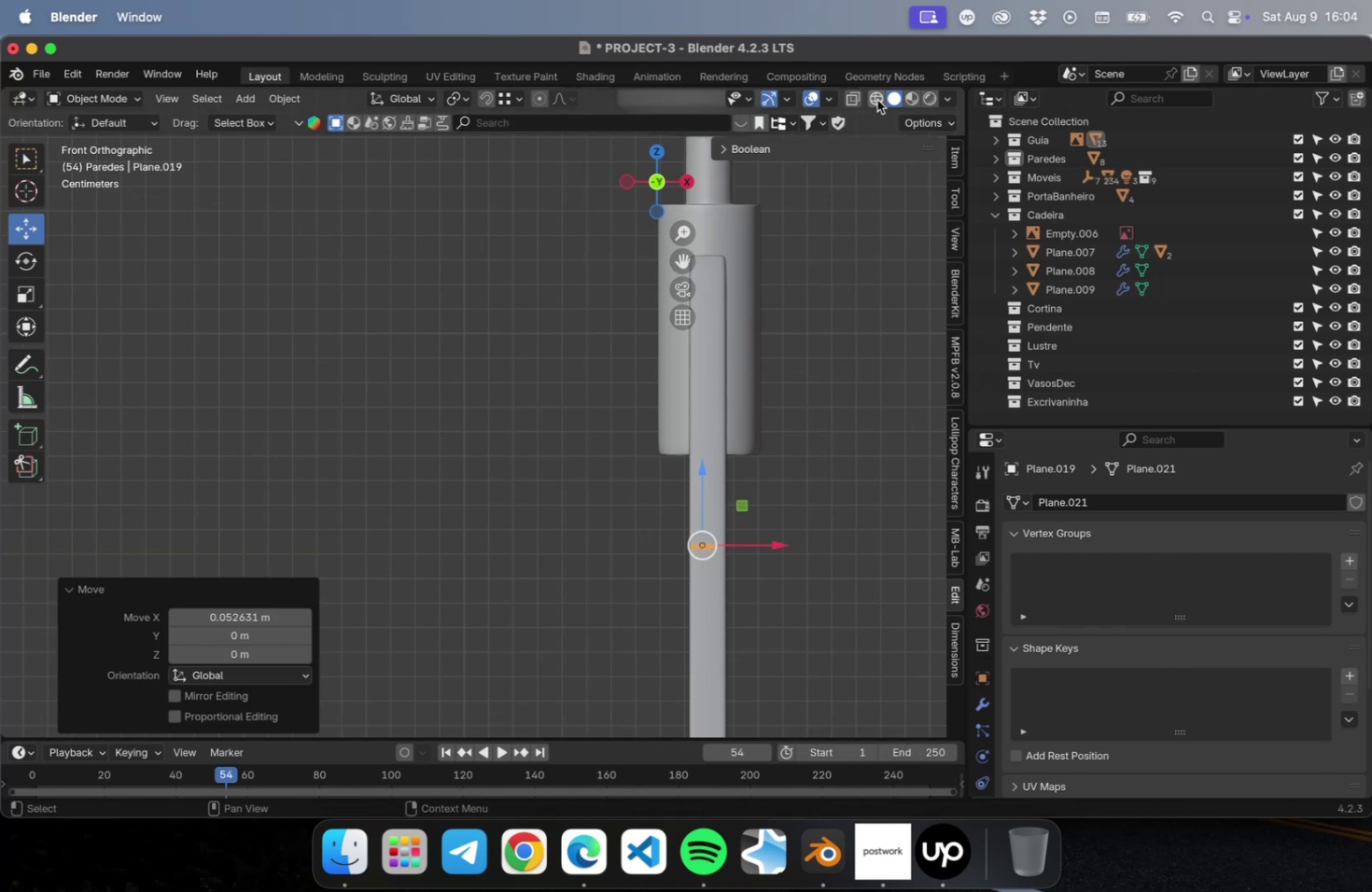 
left_click([875, 97])
 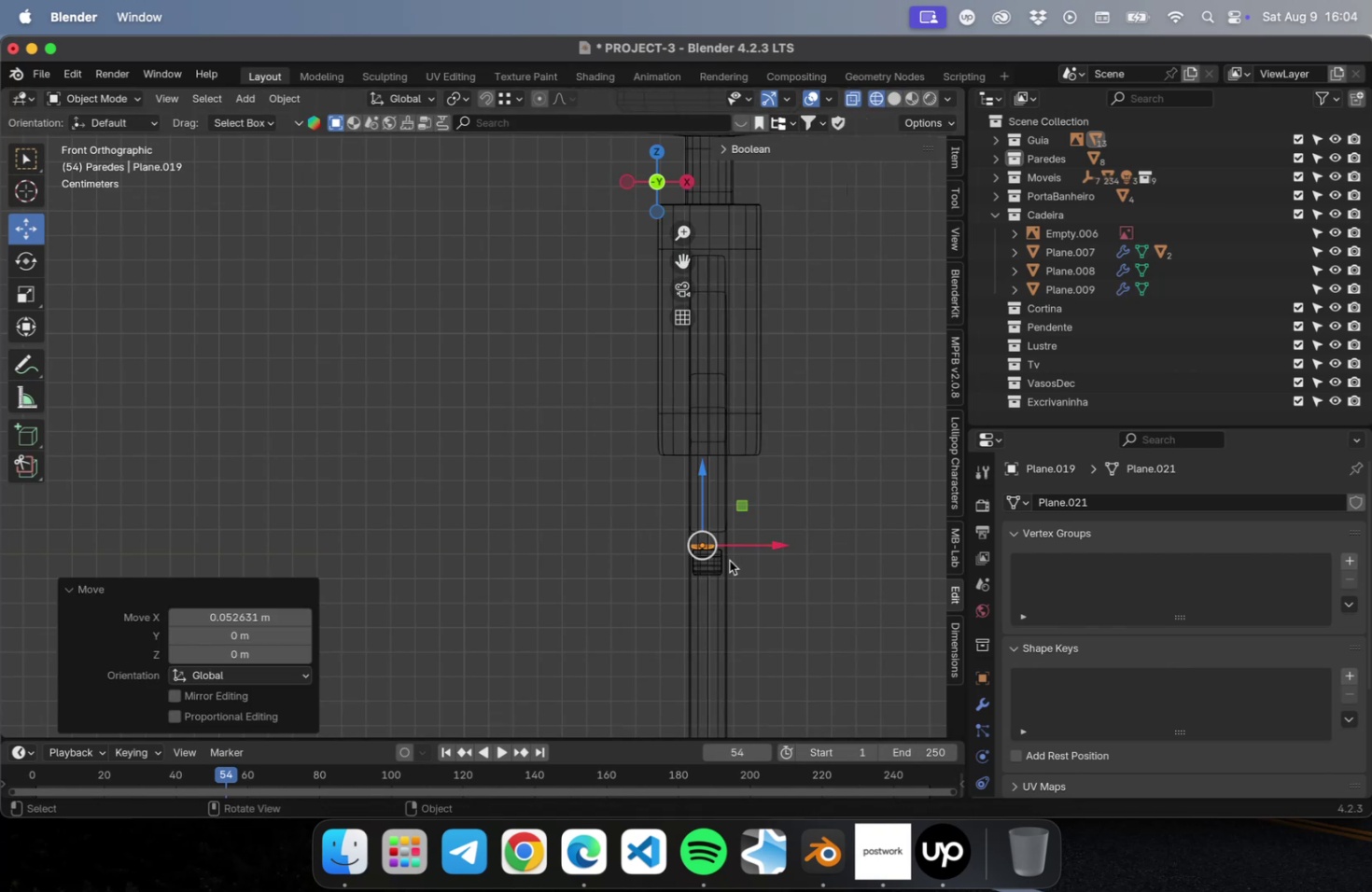 
scroll: coordinate [735, 570], scroll_direction: up, amount: 10.0
 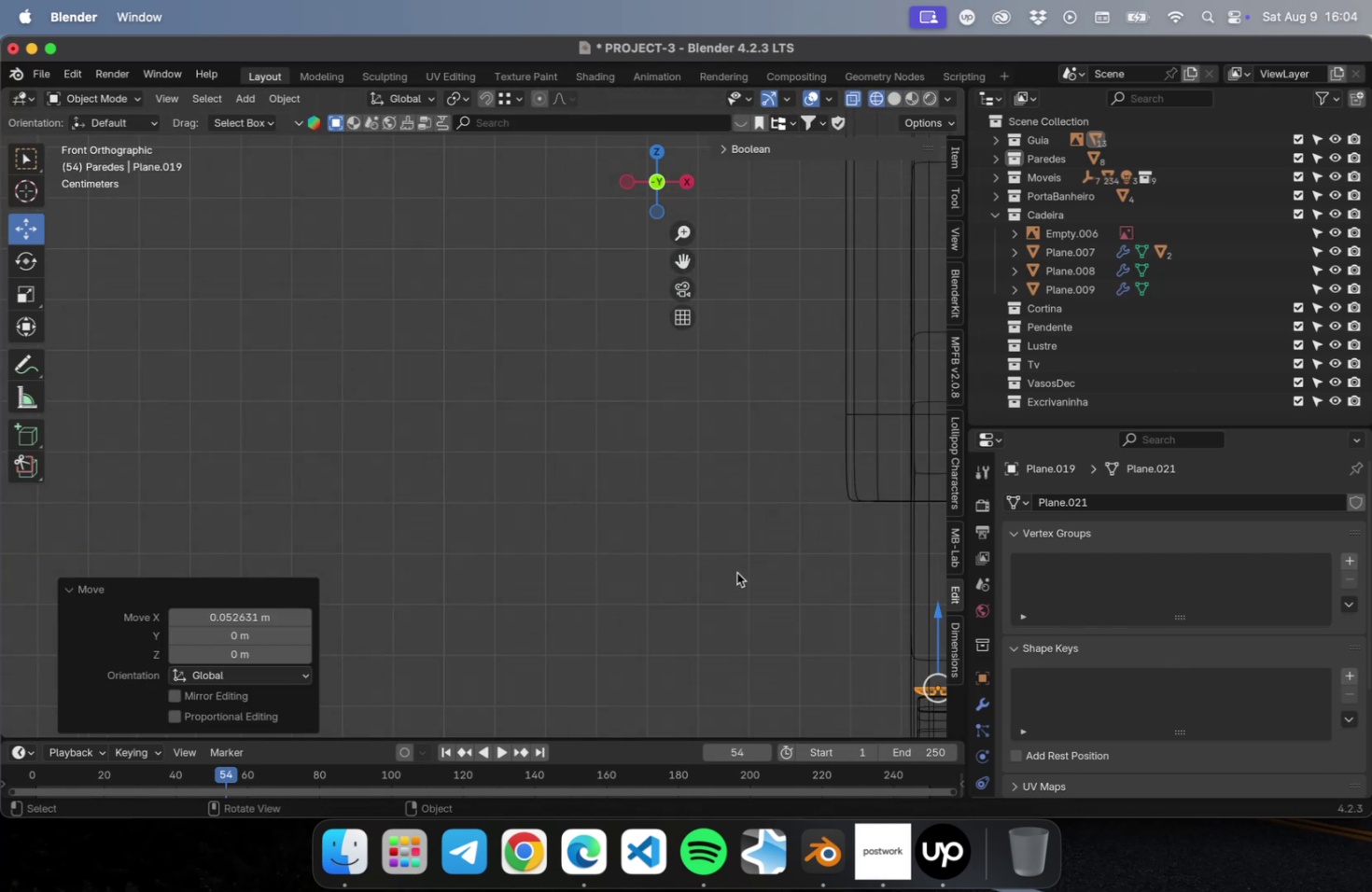 
hold_key(key=ShiftLeft, duration=0.51)
 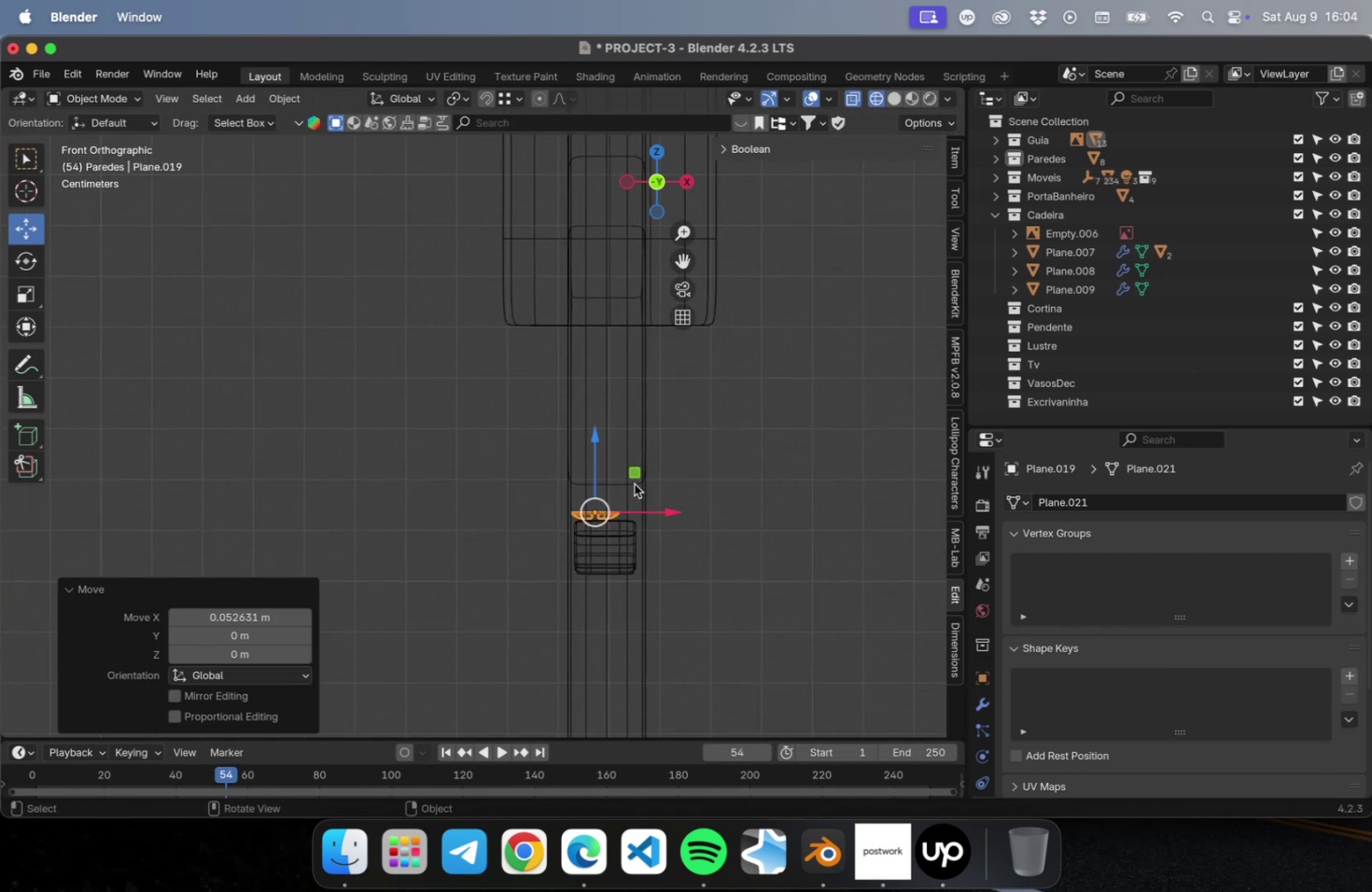 
left_click_drag(start_coordinate=[634, 477], to_coordinate=[650, 517])
 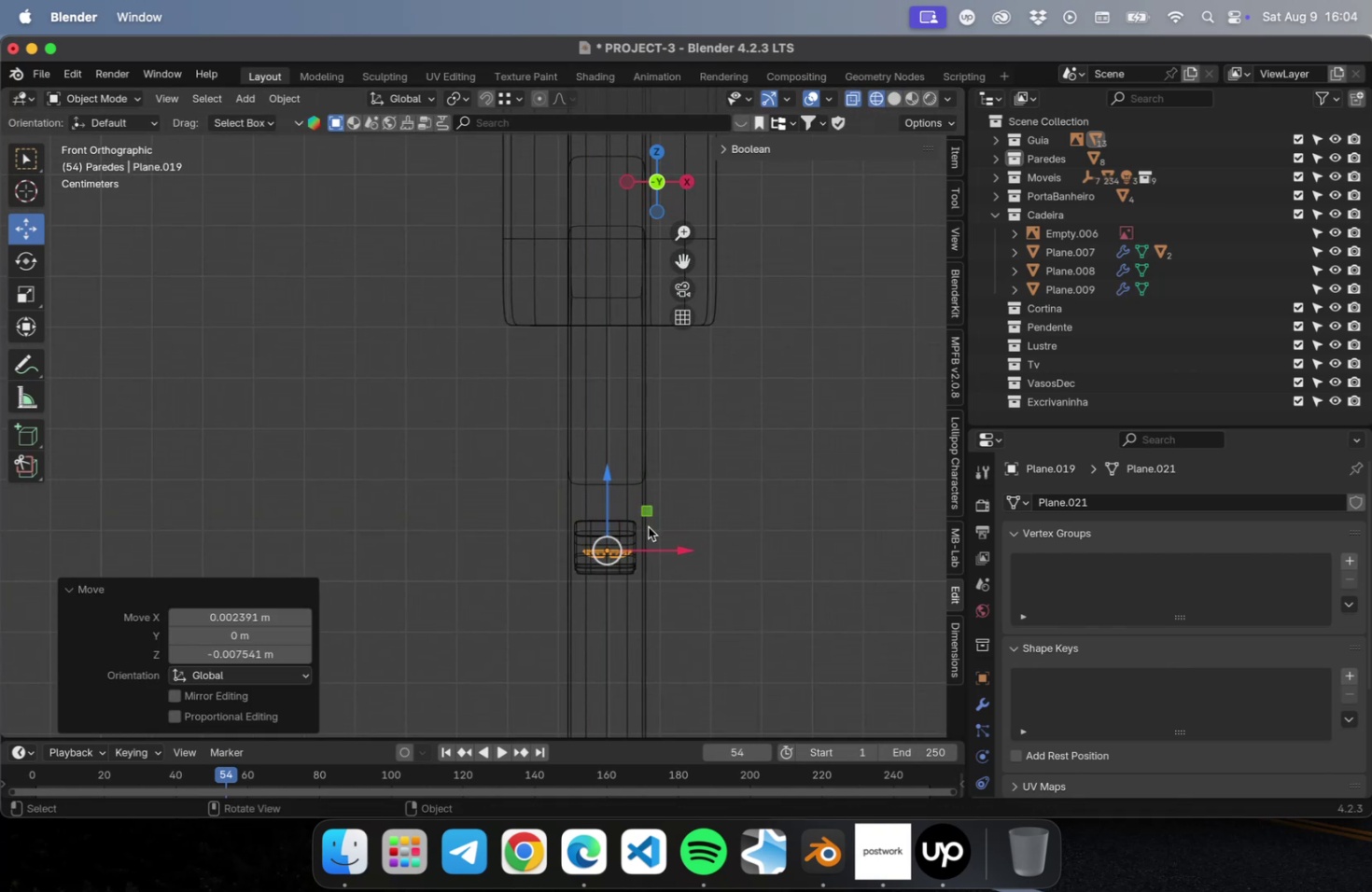 
key(NumLock)
 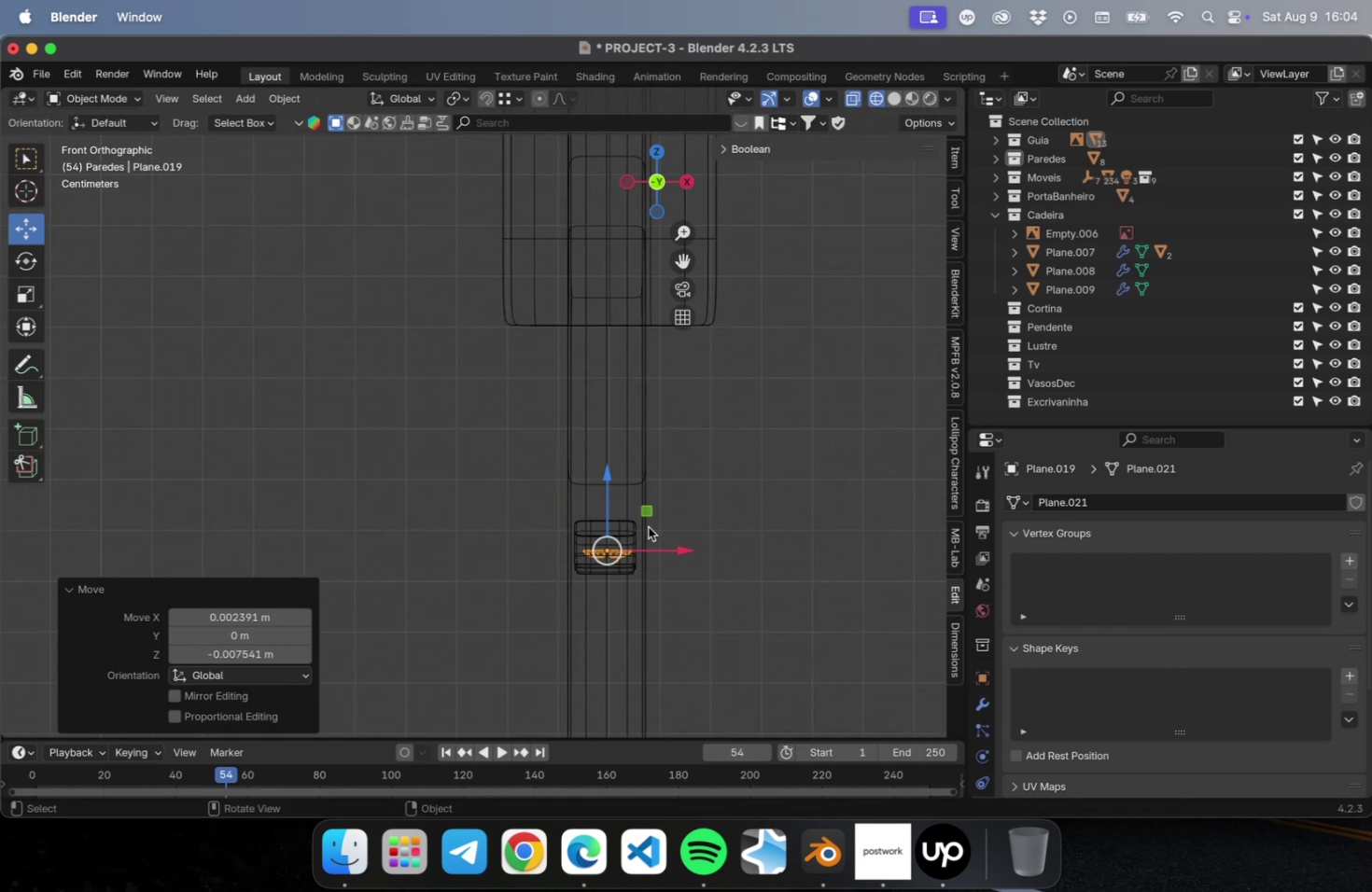 
key(Numpad1)
 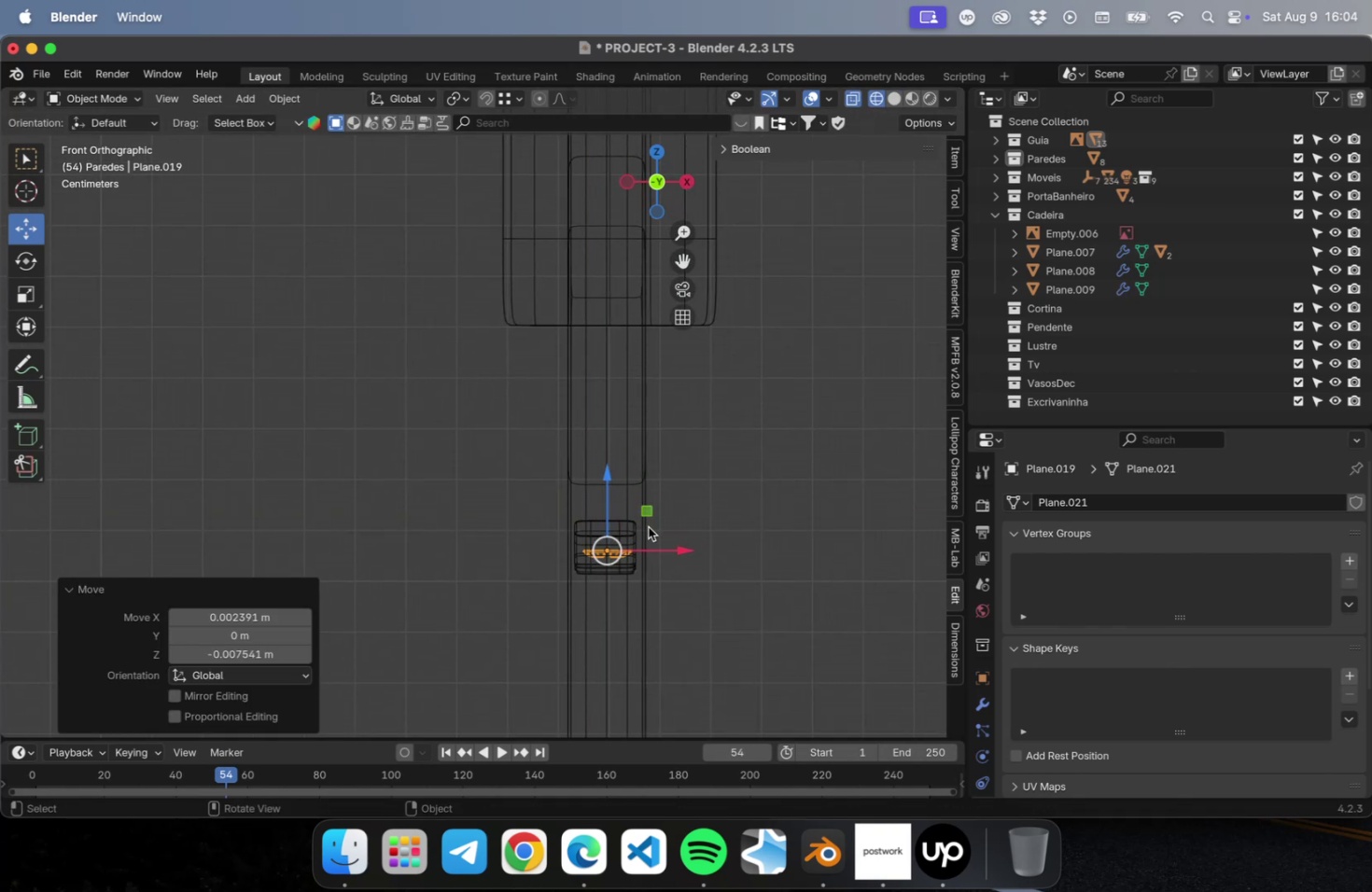 
key(NumLock)
 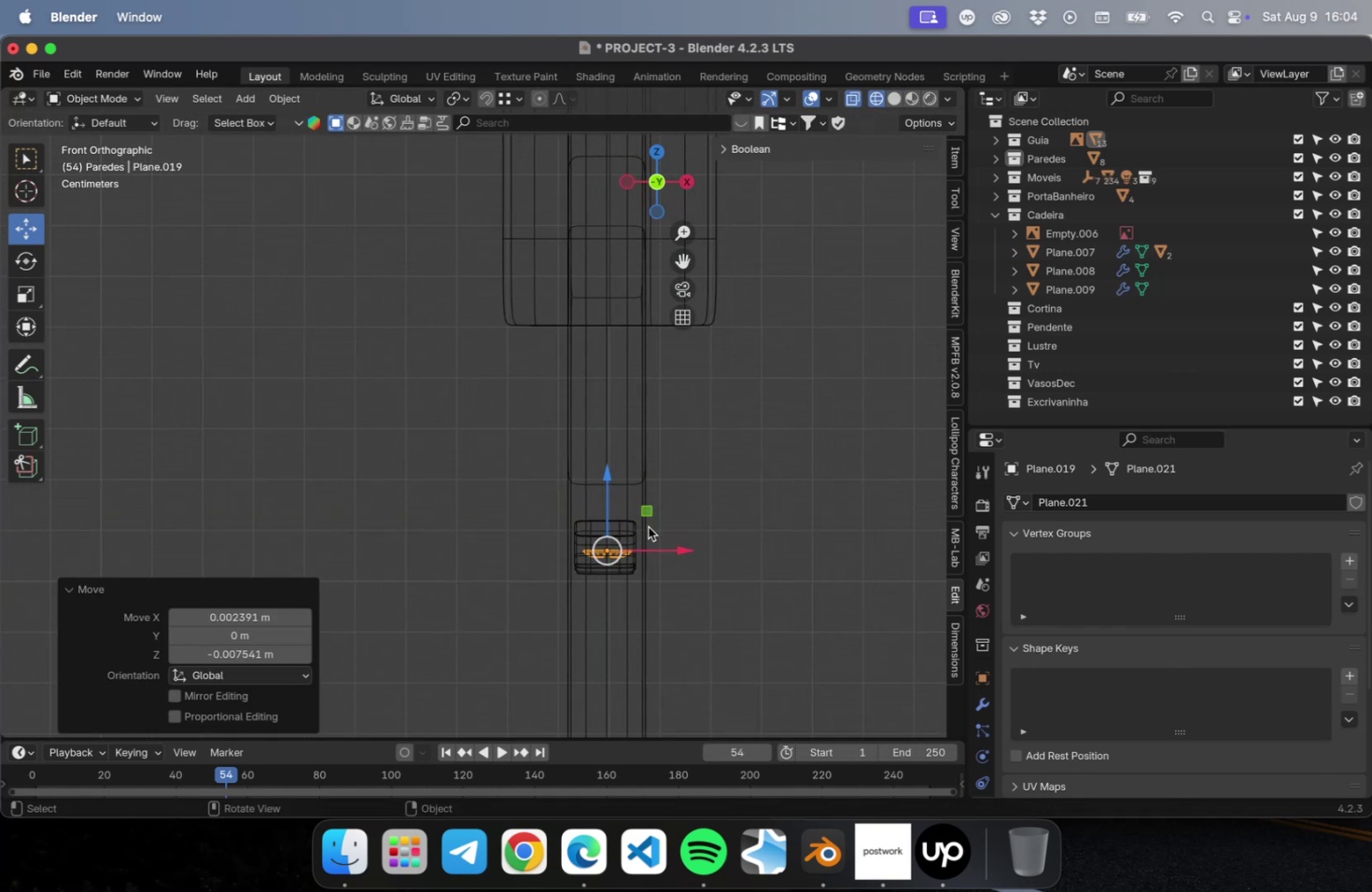 
key(Numpad3)
 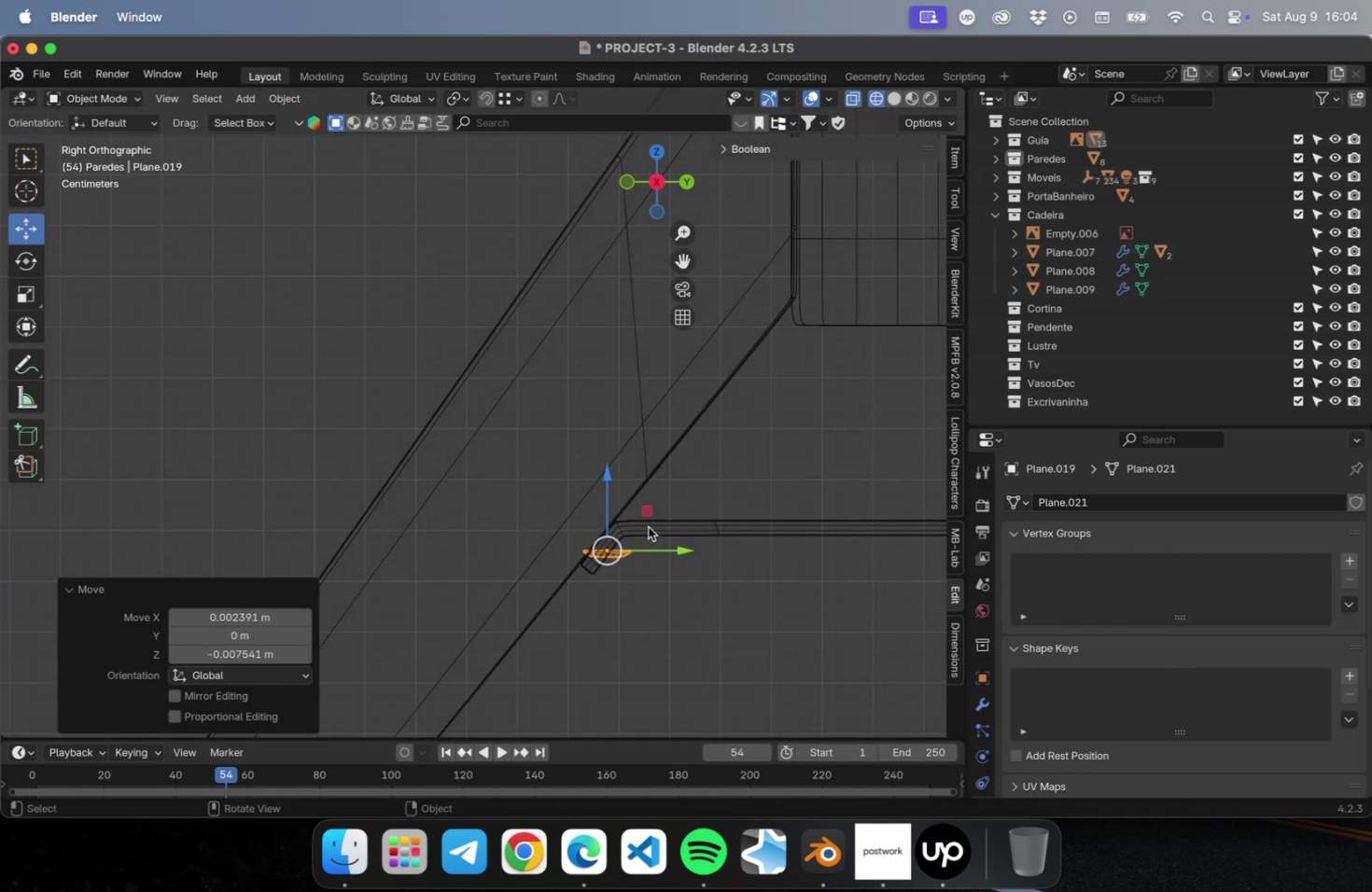 
scroll: coordinate [631, 556], scroll_direction: up, amount: 39.0
 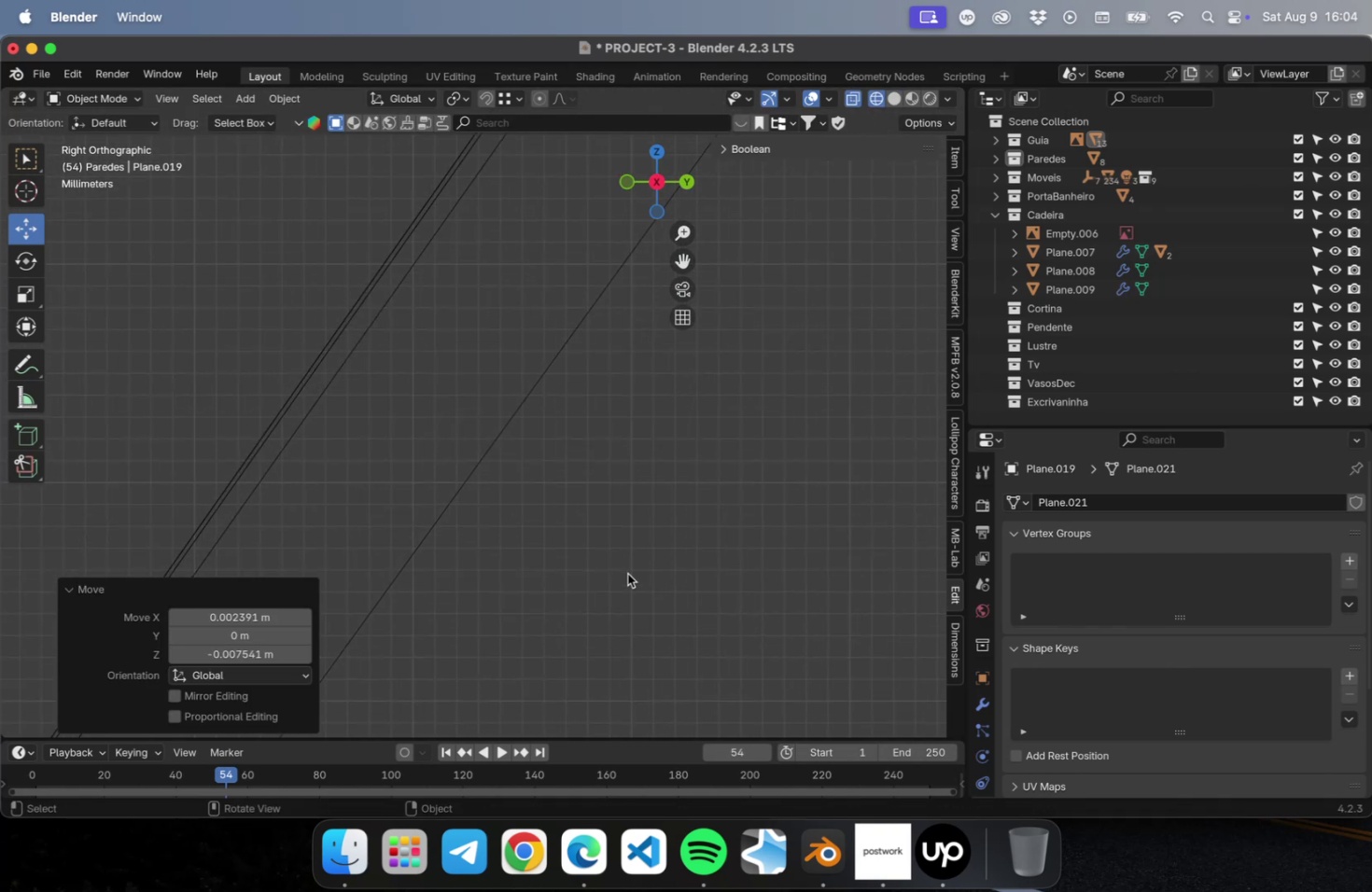 
hold_key(key=ShiftLeft, duration=0.49)
 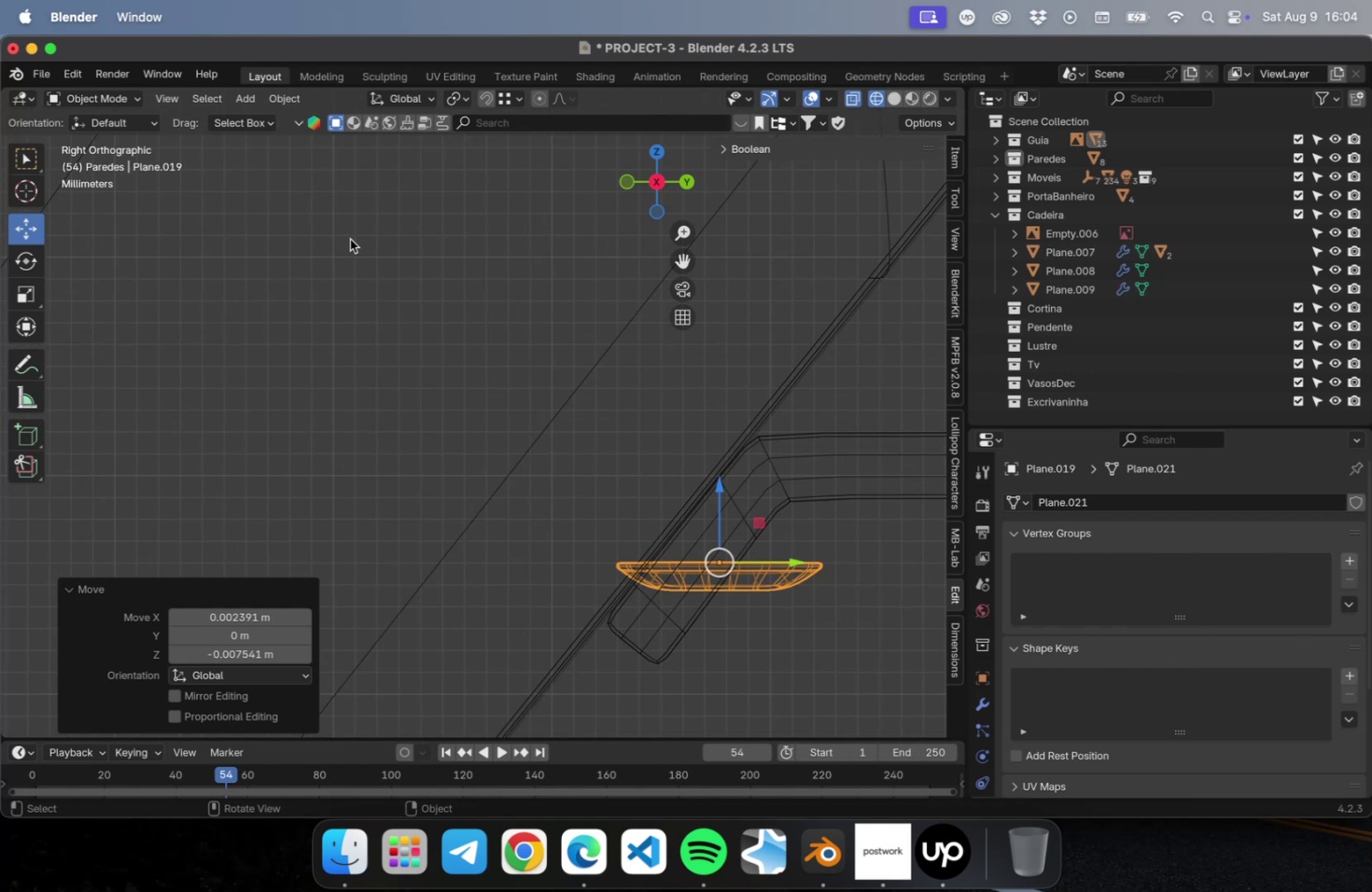 
hold_key(key=ShiftLeft, duration=0.43)
 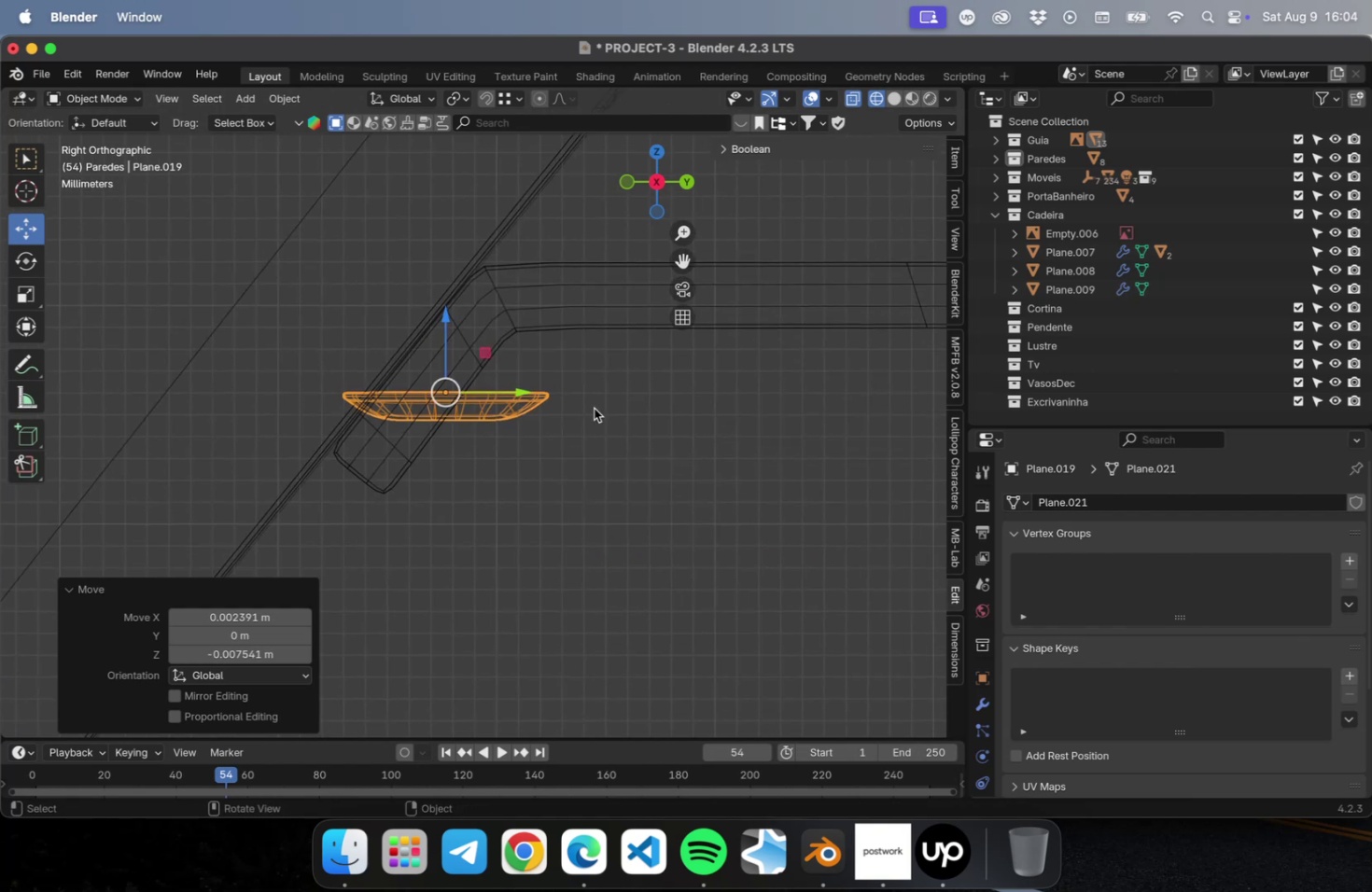 
type(ryx)
 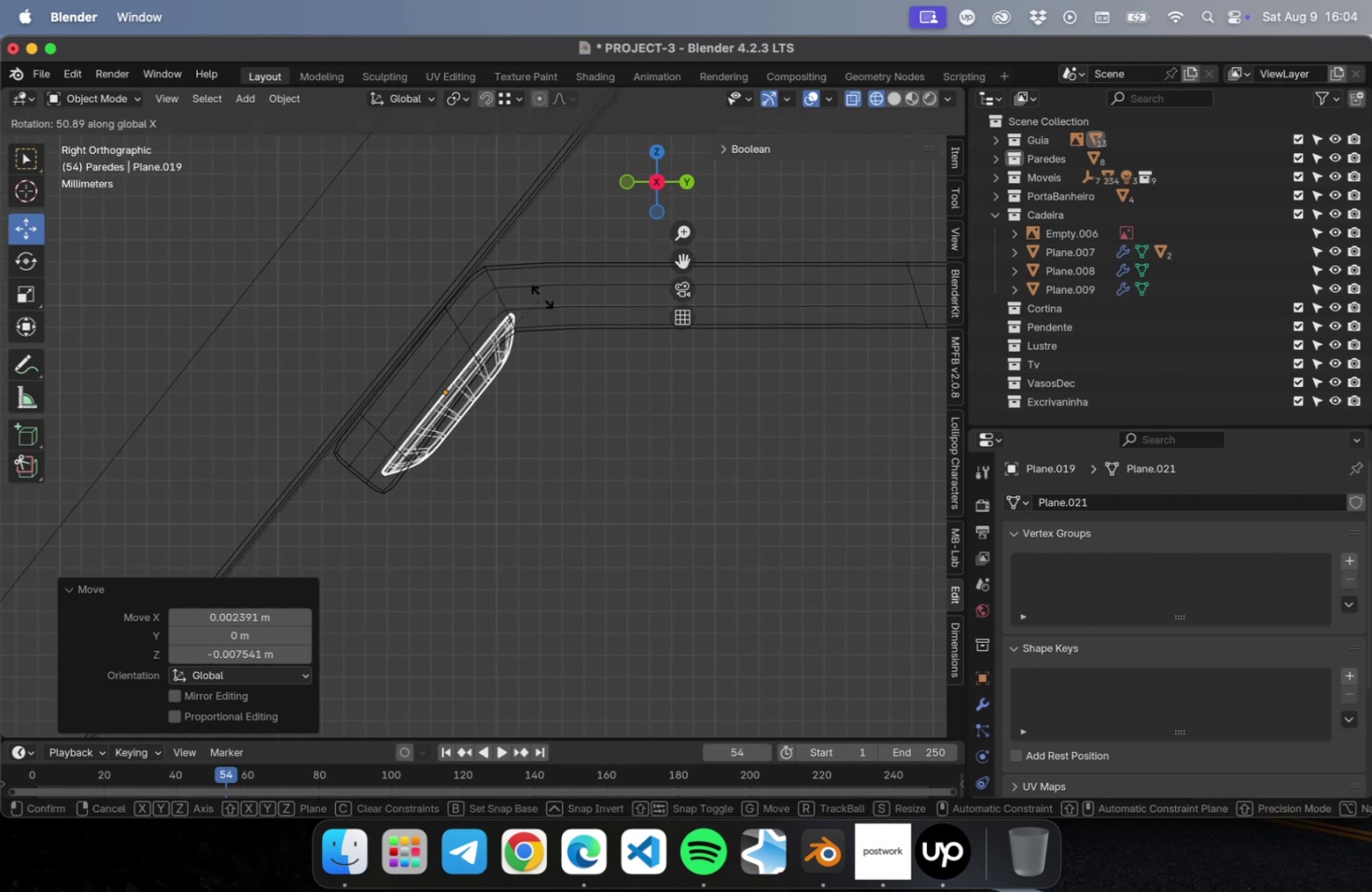 
left_click([541, 297])
 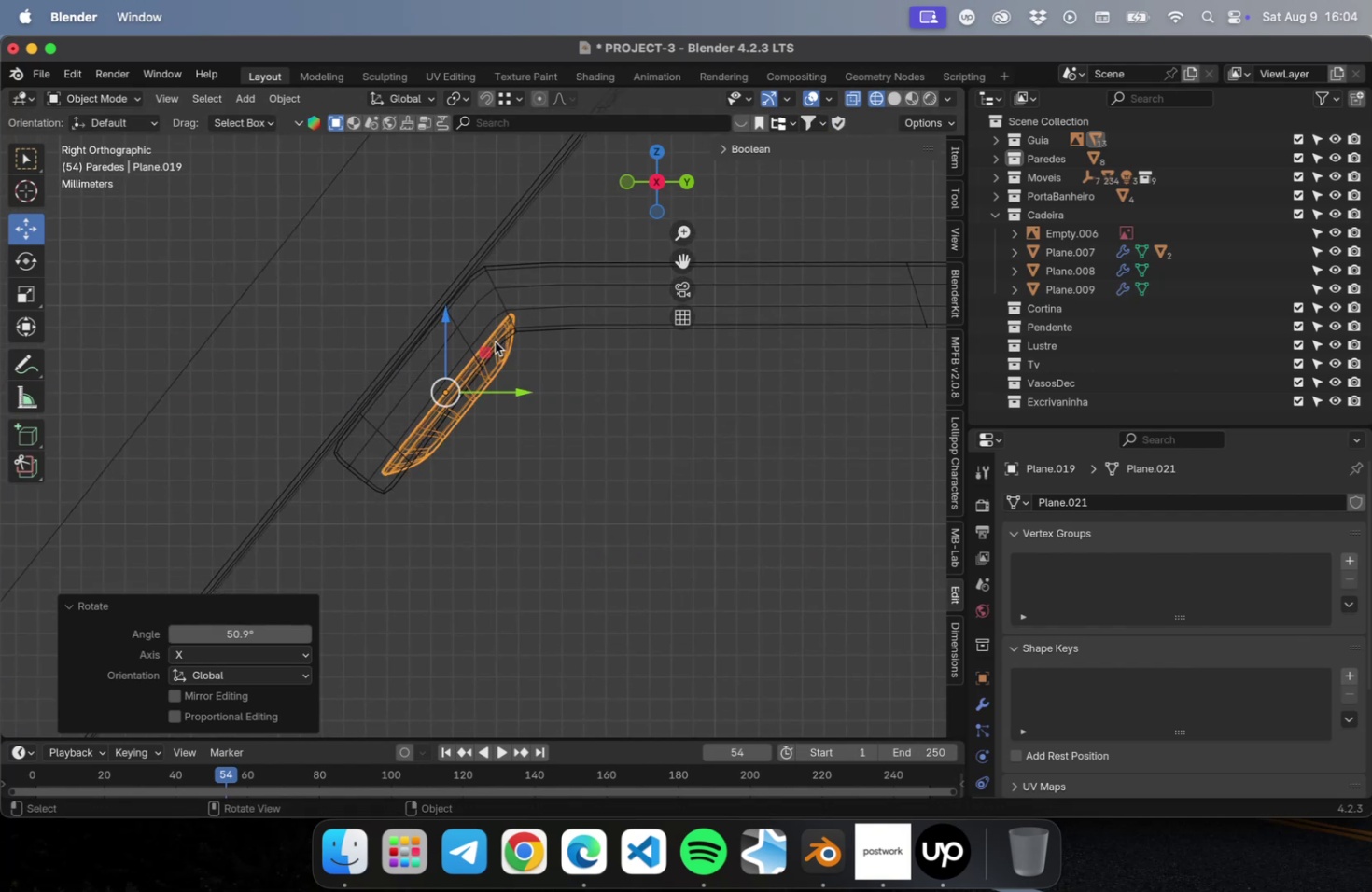 
left_click_drag(start_coordinate=[488, 347], to_coordinate=[498, 376])
 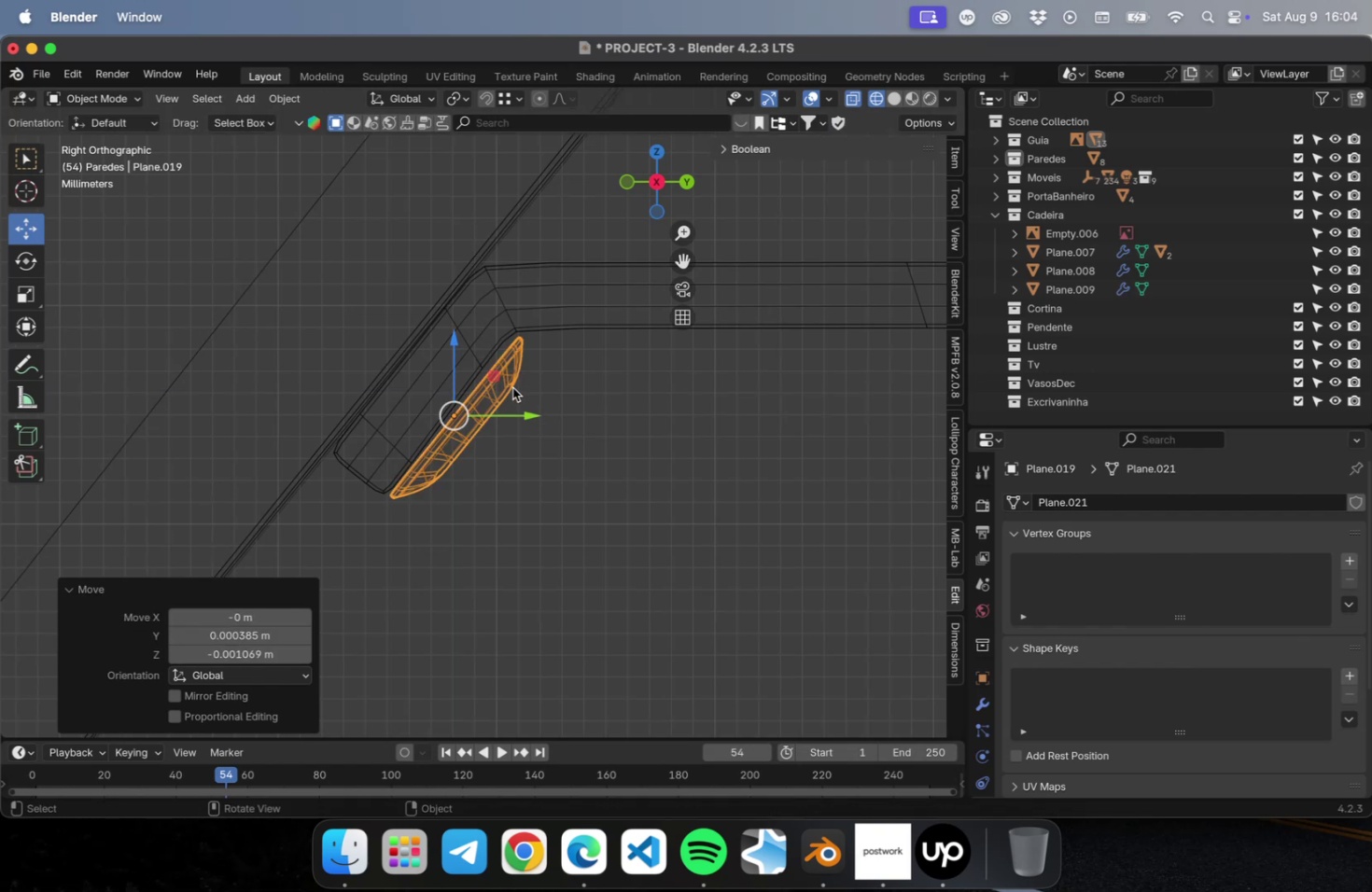 
scroll: coordinate [510, 379], scroll_direction: up, amount: 11.0
 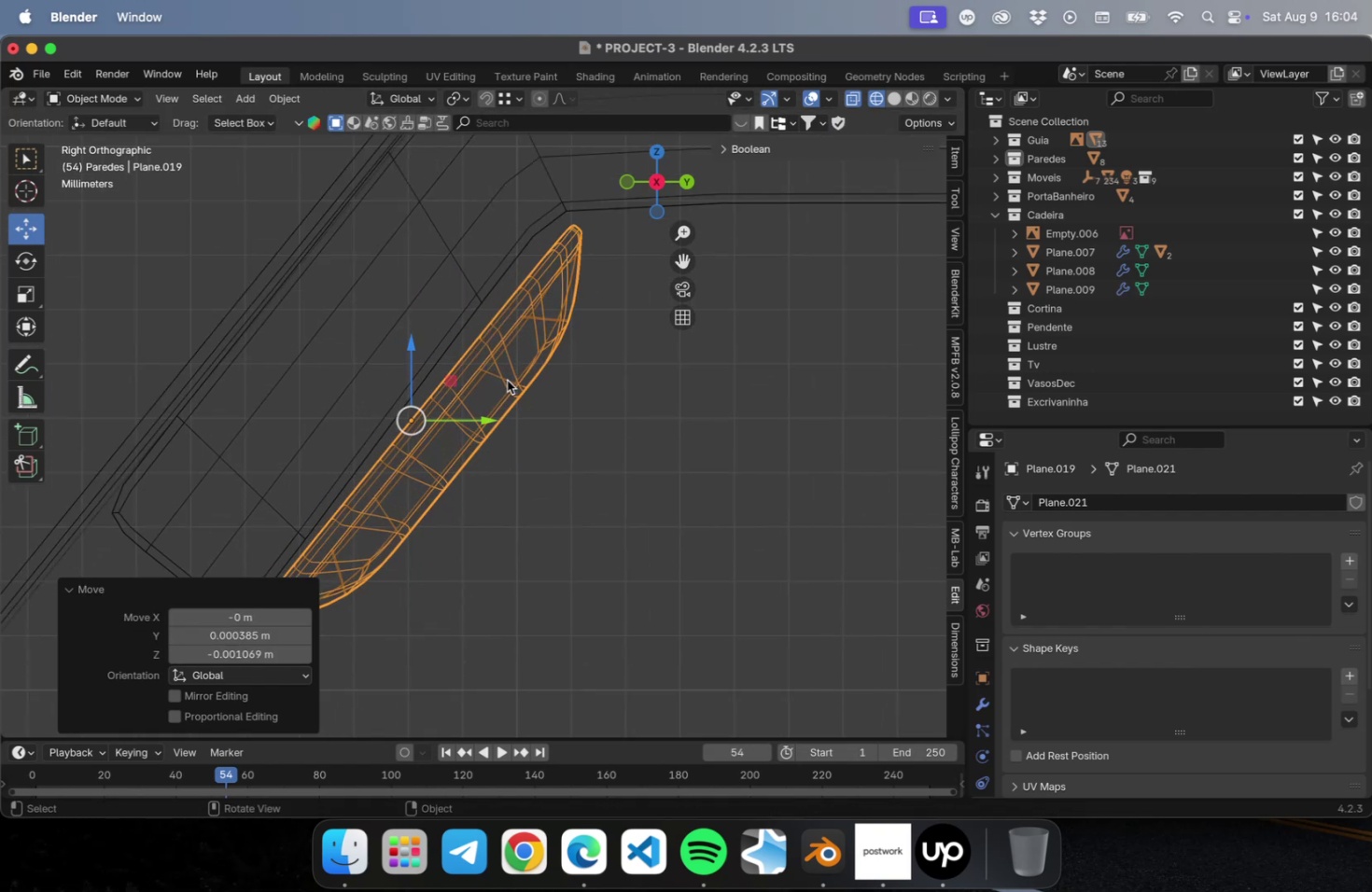 
hold_key(key=ShiftLeft, duration=0.54)
 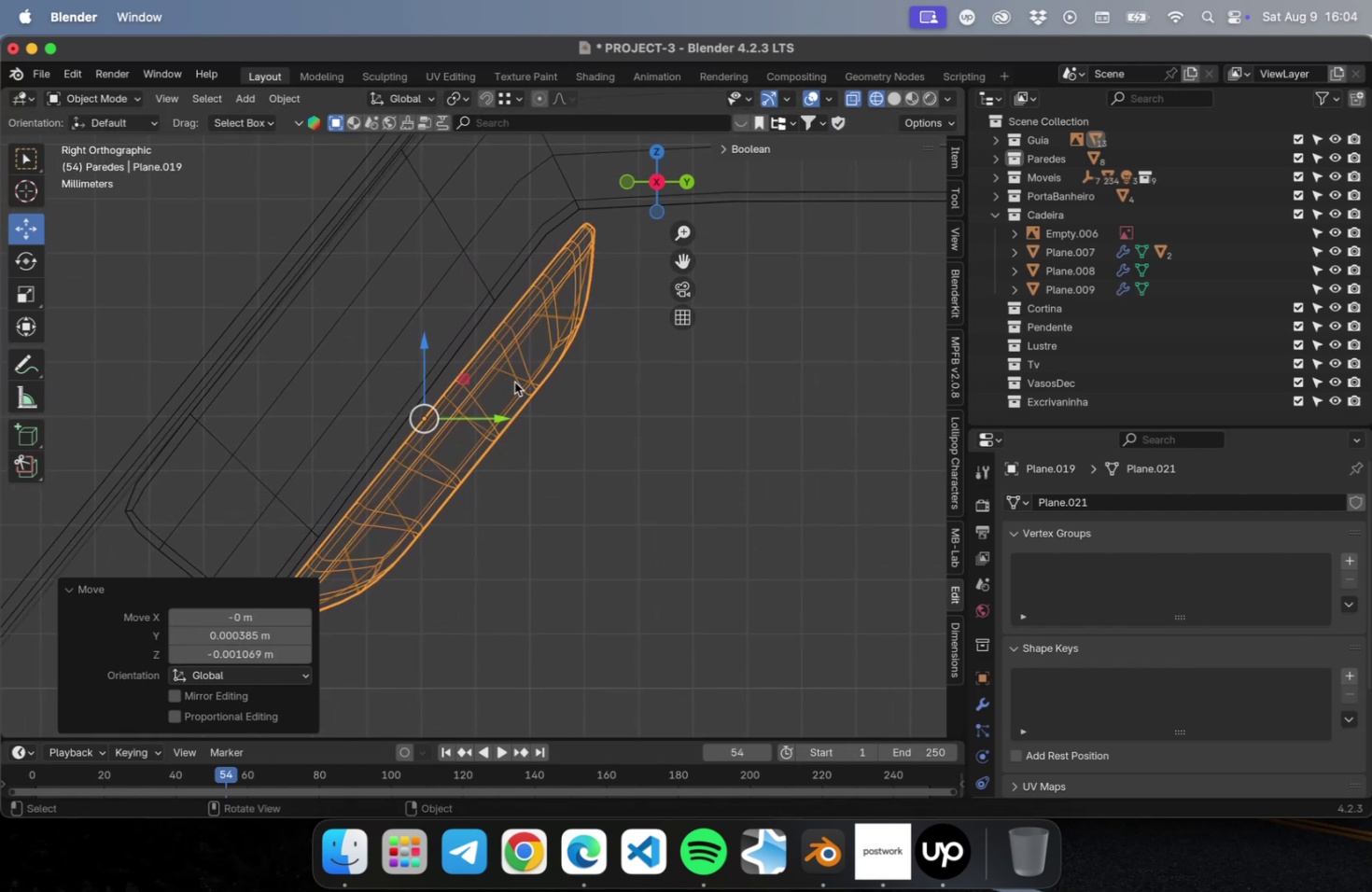 
key(S)
 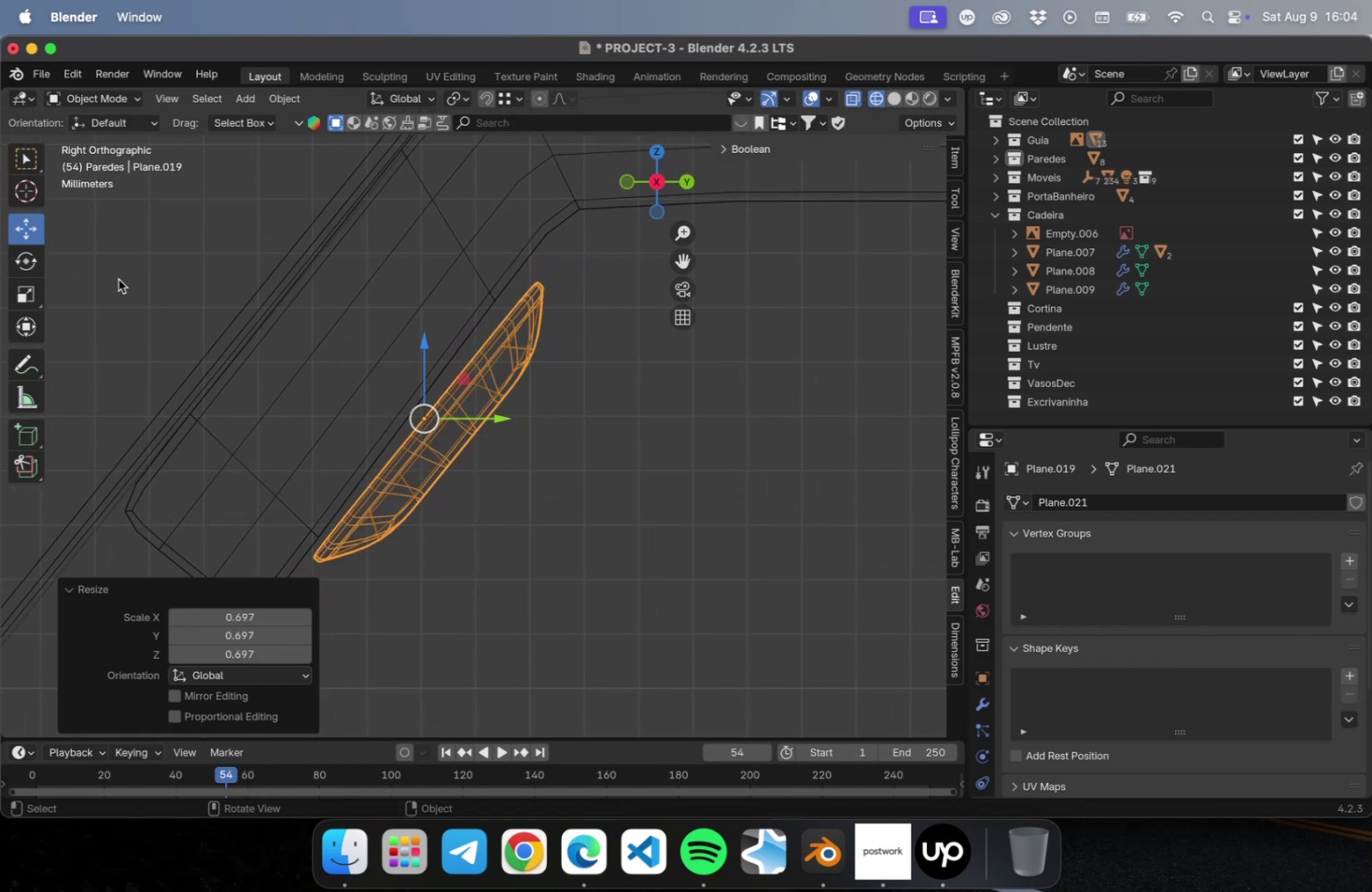 
left_click([29, 261])
 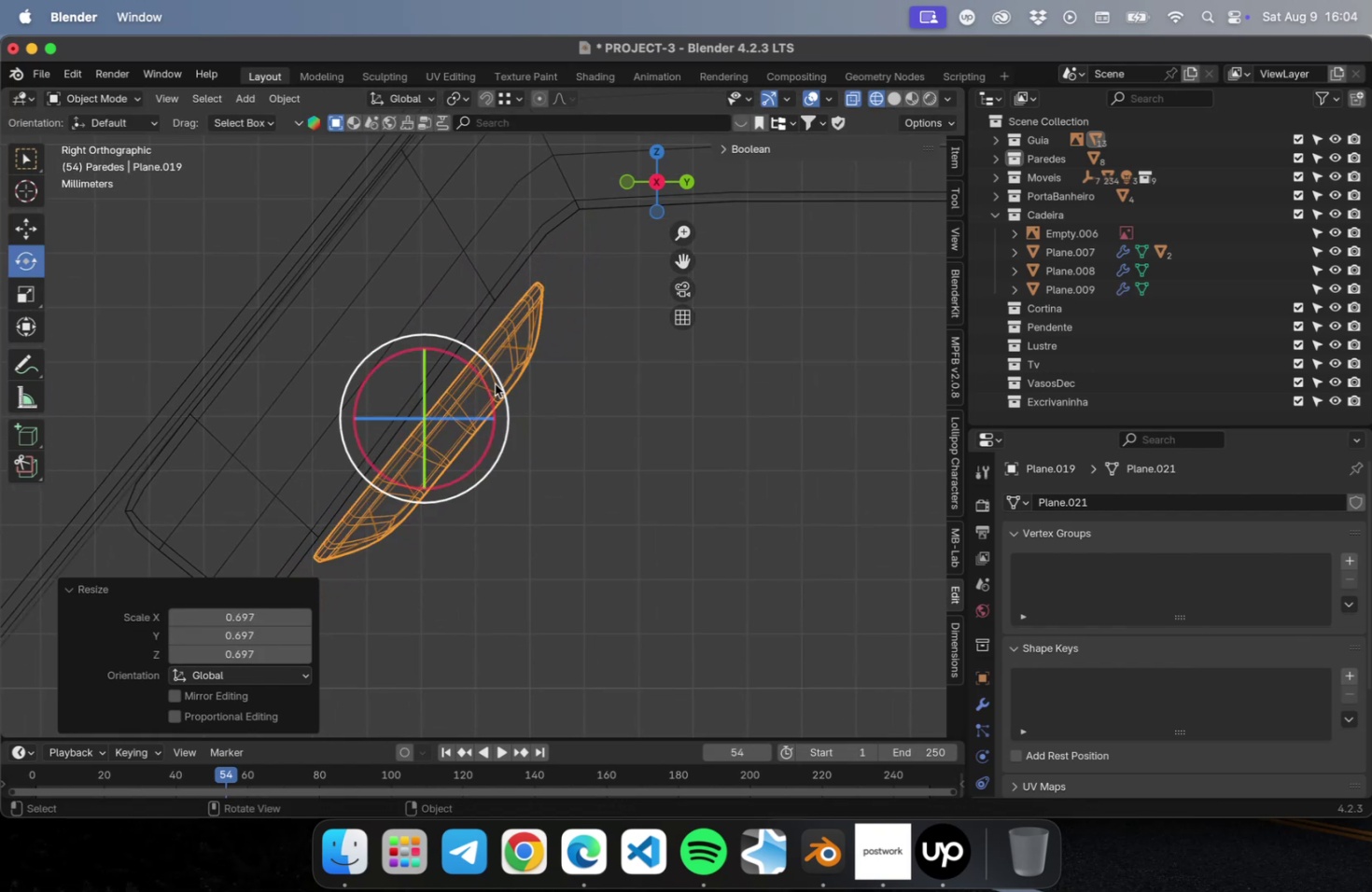 
left_click_drag(start_coordinate=[485, 383], to_coordinate=[483, 377])
 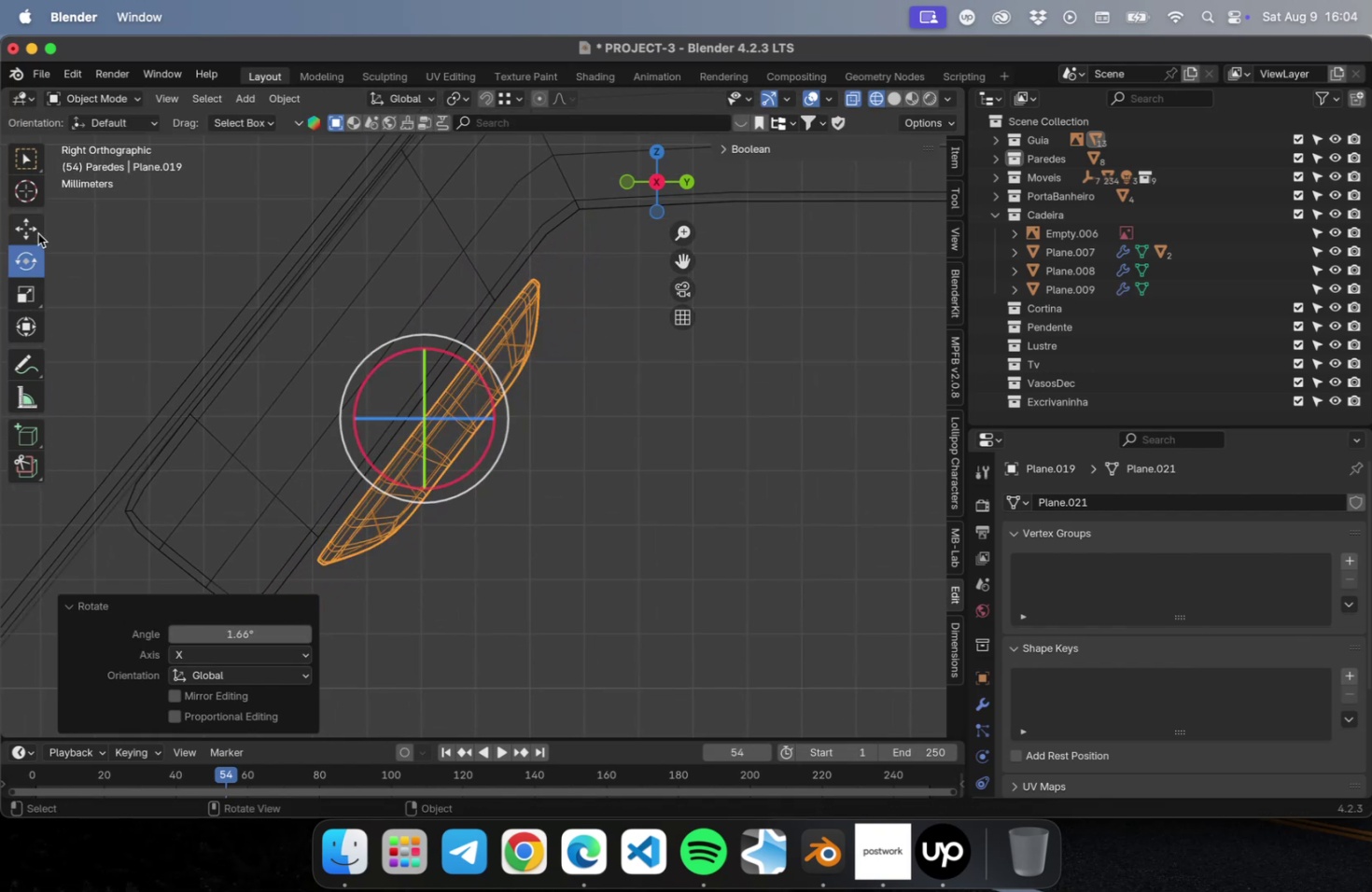 
left_click([36, 231])
 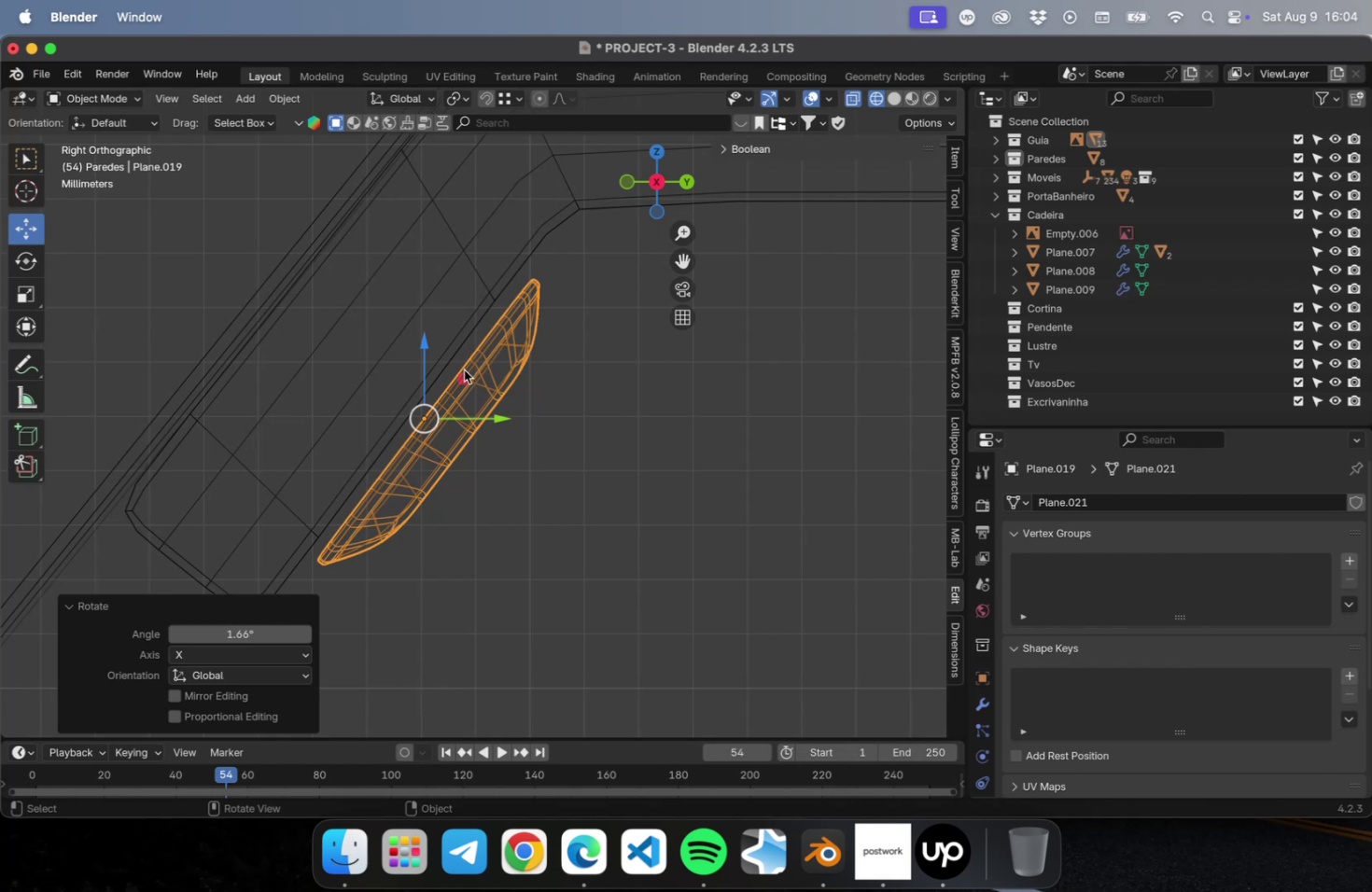 
left_click_drag(start_coordinate=[462, 375], to_coordinate=[446, 372])
 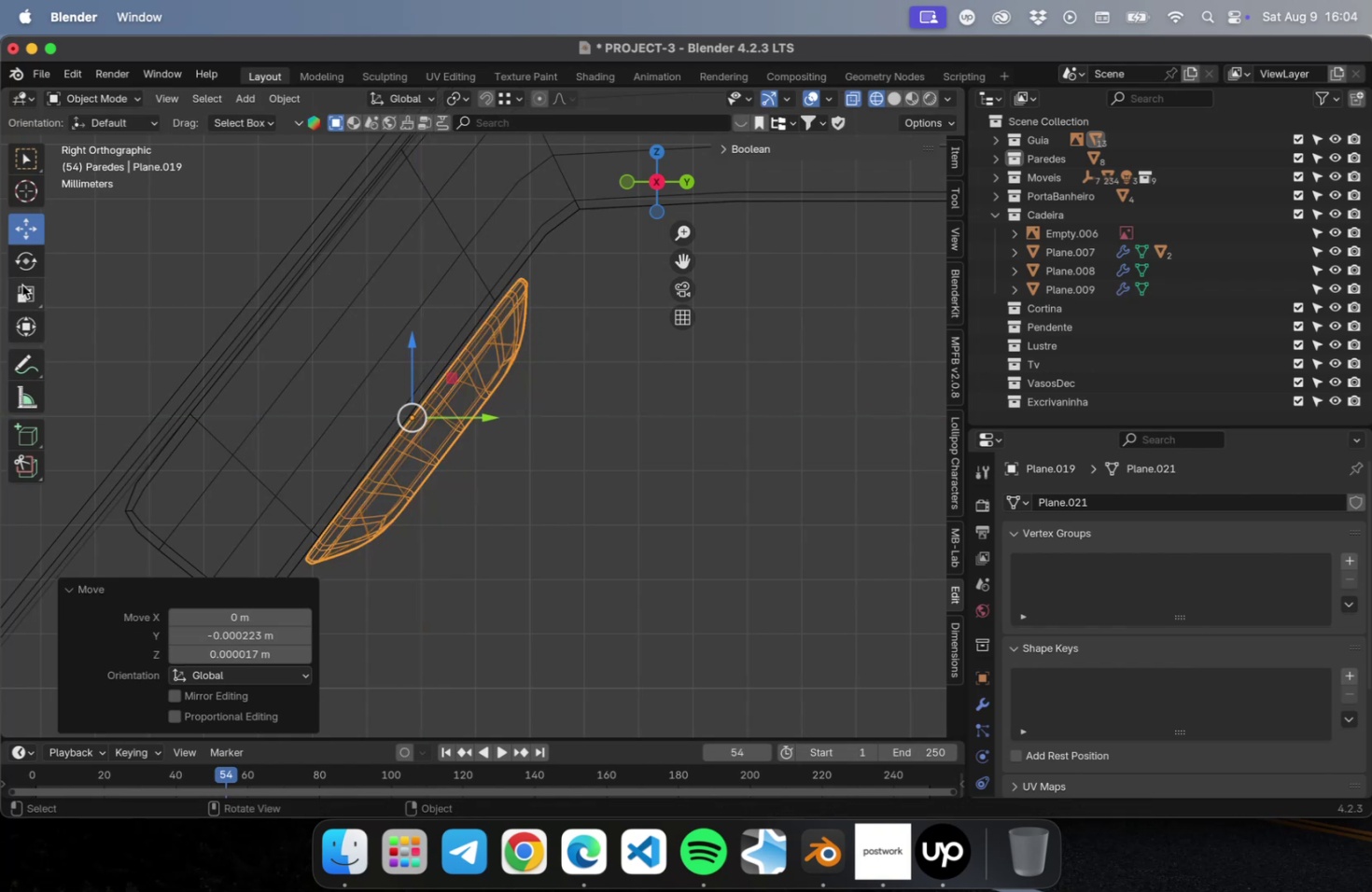 
left_click([20, 260])
 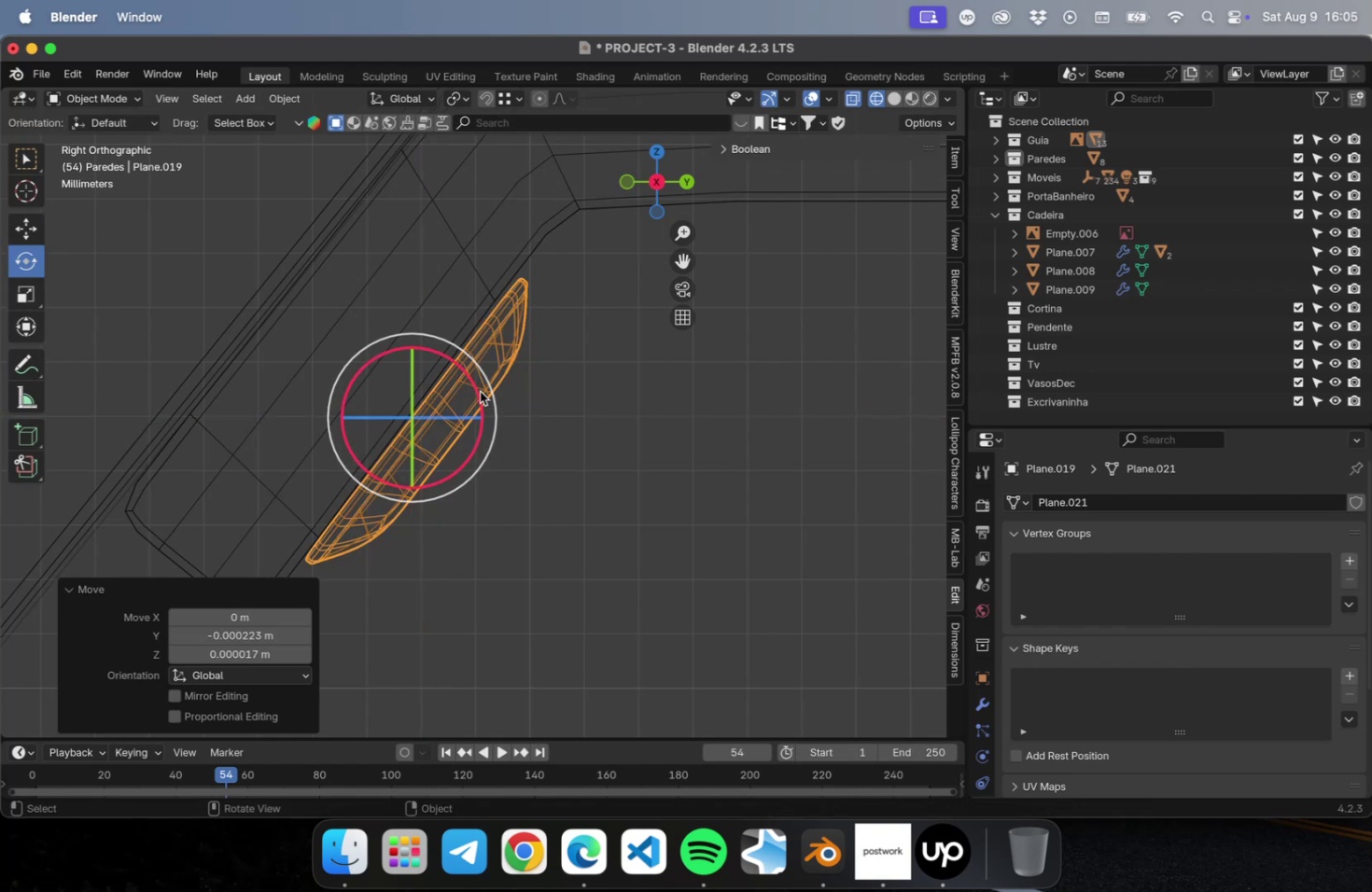 
left_click_drag(start_coordinate=[476, 389], to_coordinate=[474, 384])
 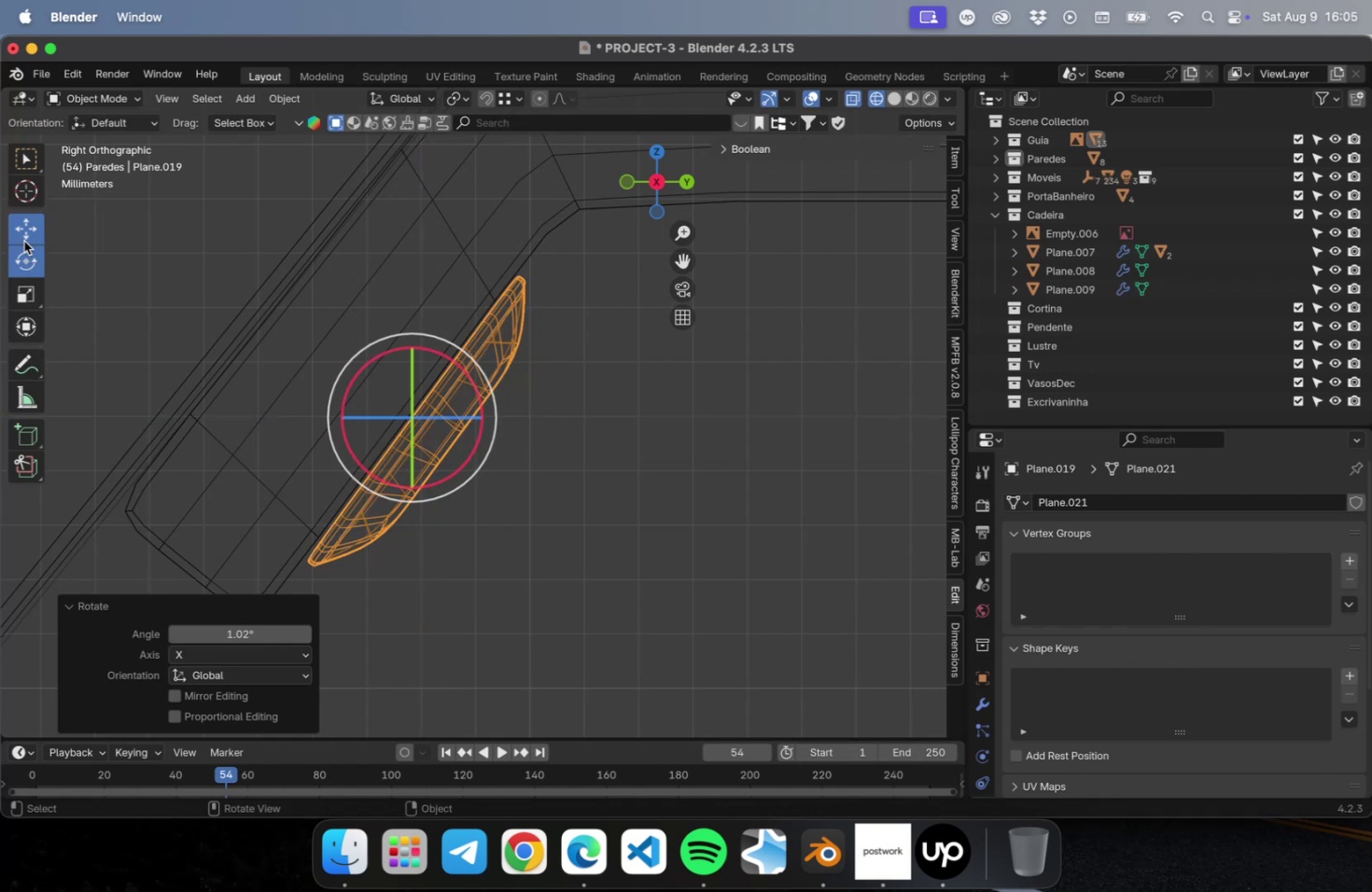 
double_click([585, 518])
 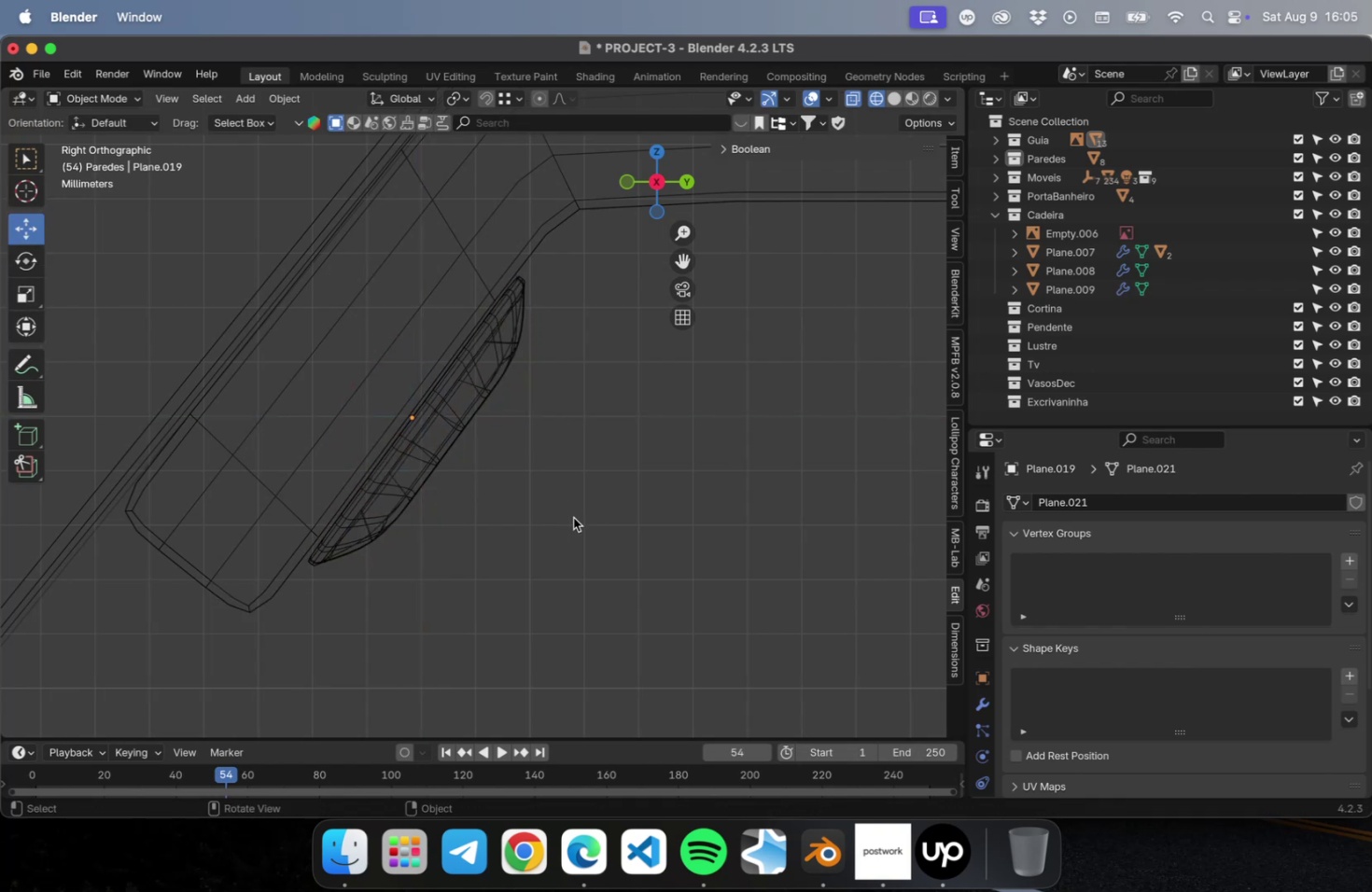 
scroll: coordinate [554, 509], scroll_direction: down, amount: 5.0
 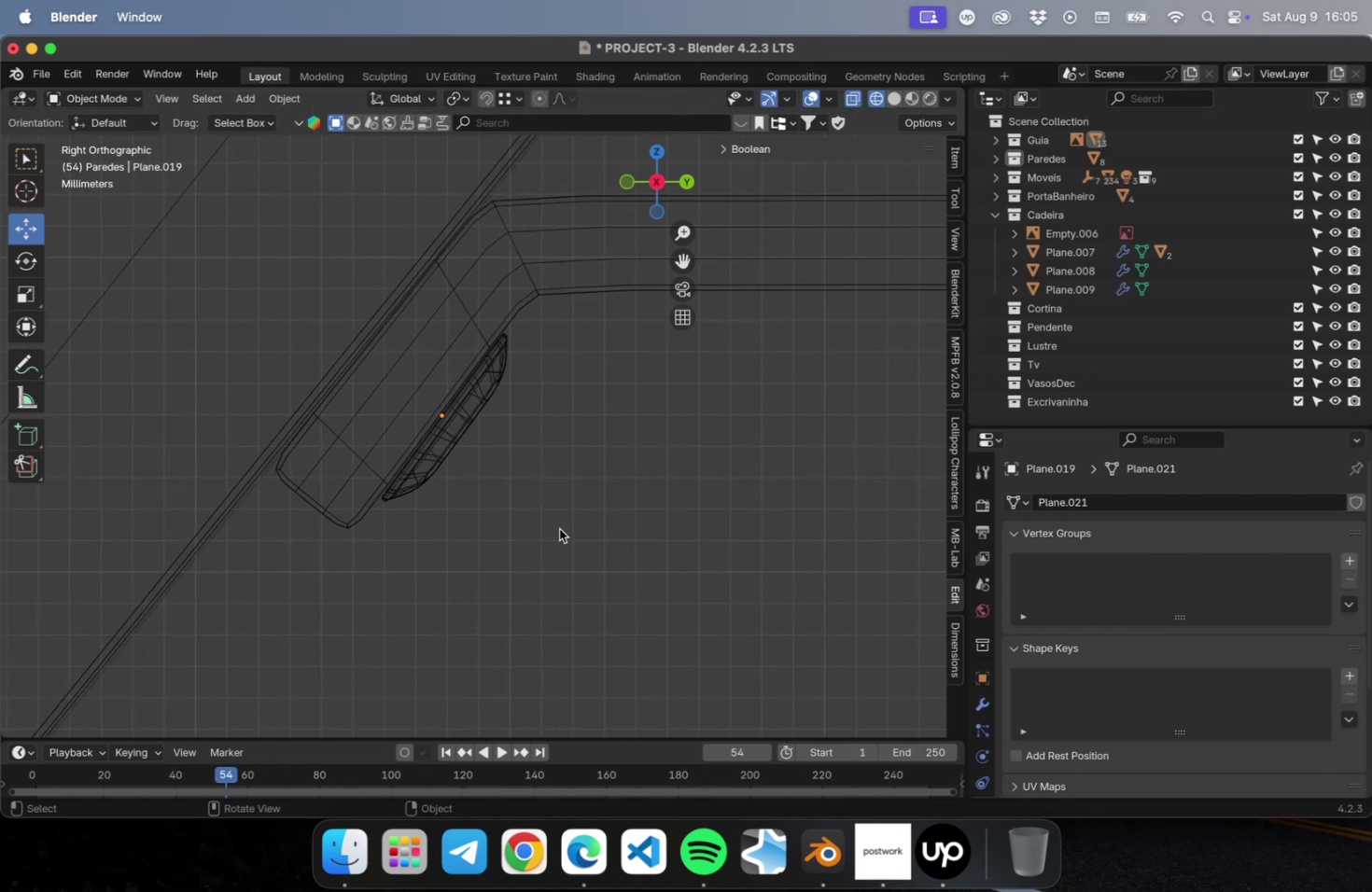 
key(Meta+S)
 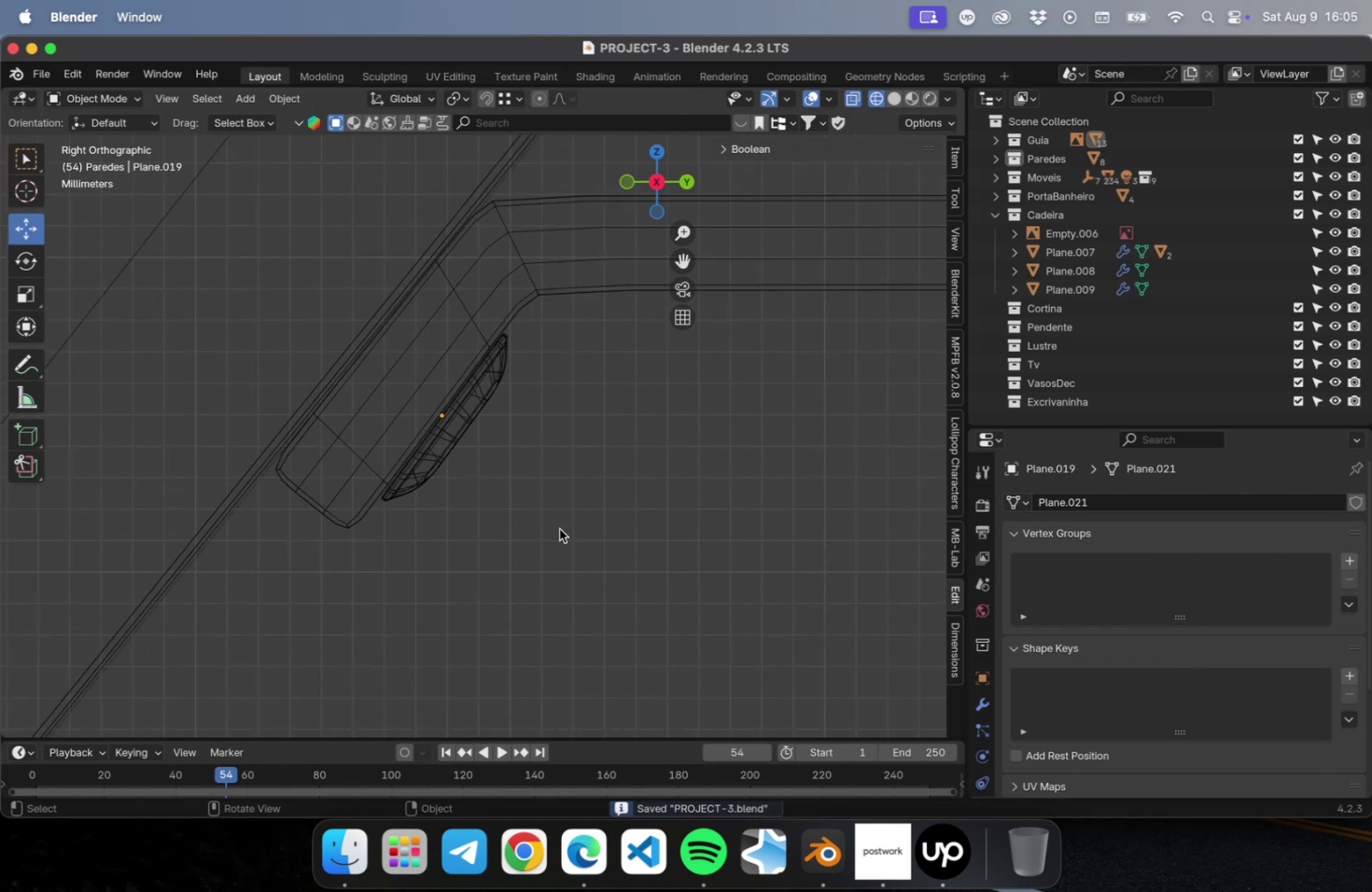 
key(NumLock)
 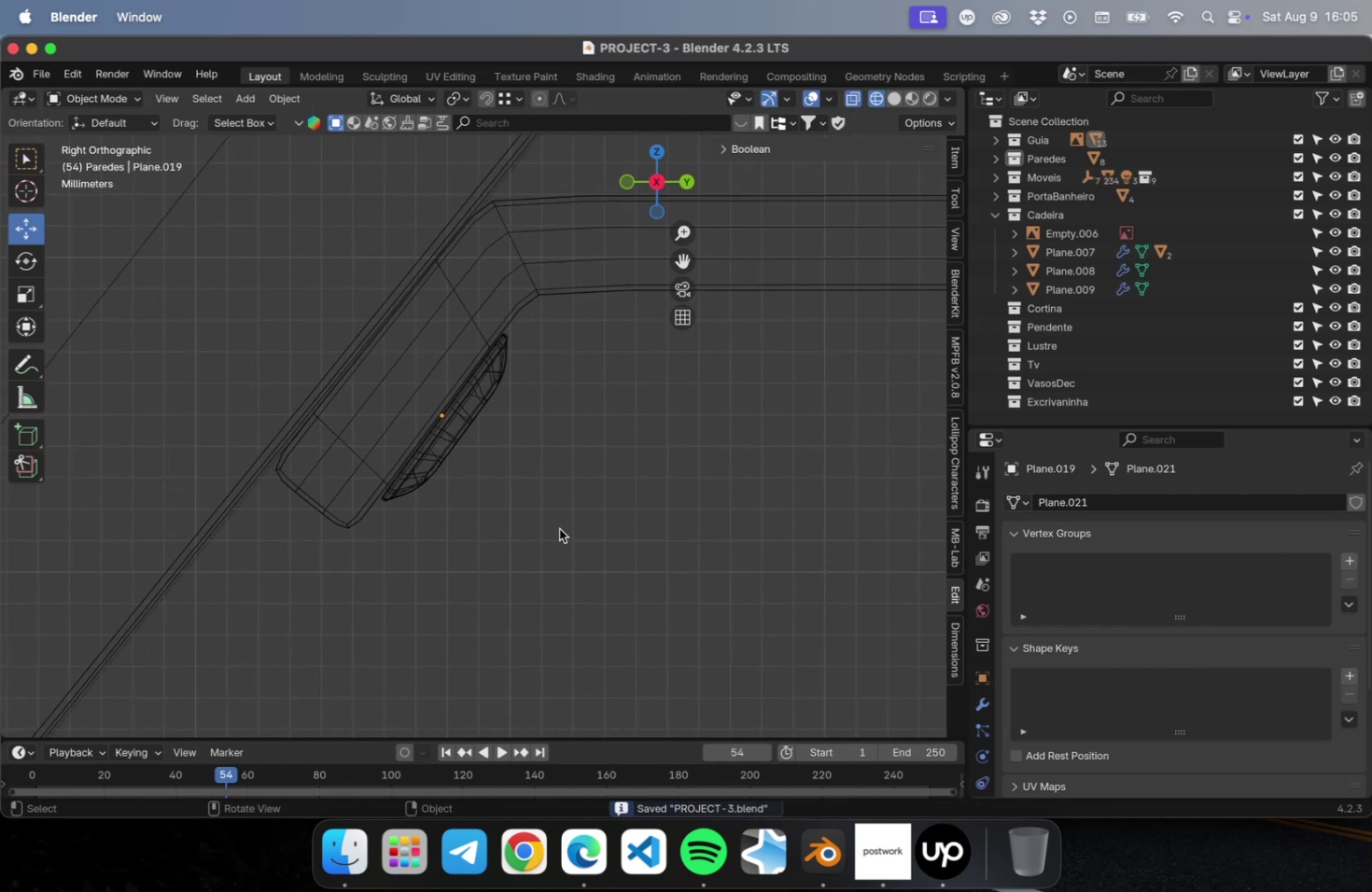 
key(Numpad1)
 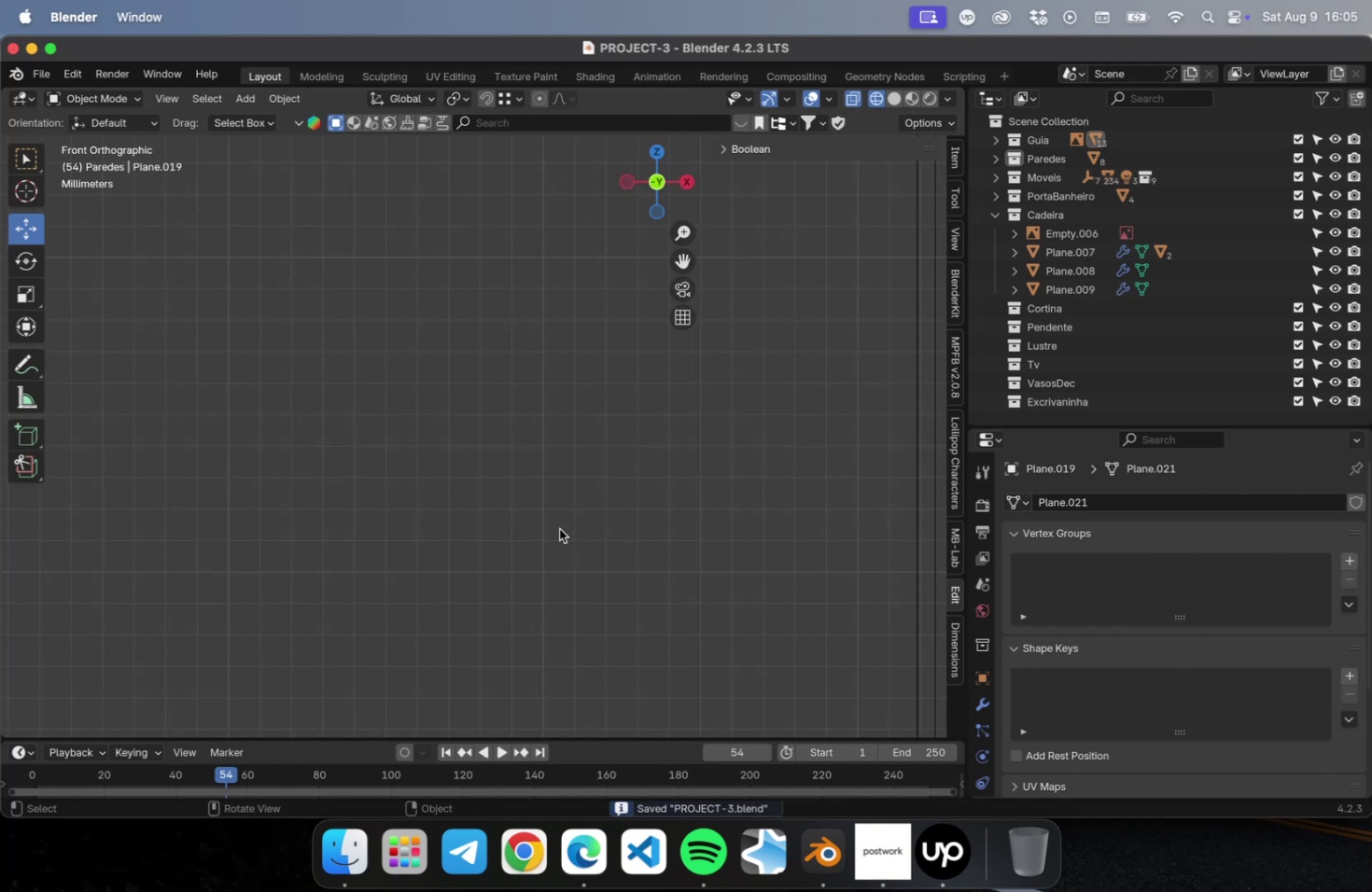 
scroll: coordinate [557, 529], scroll_direction: down, amount: 15.0
 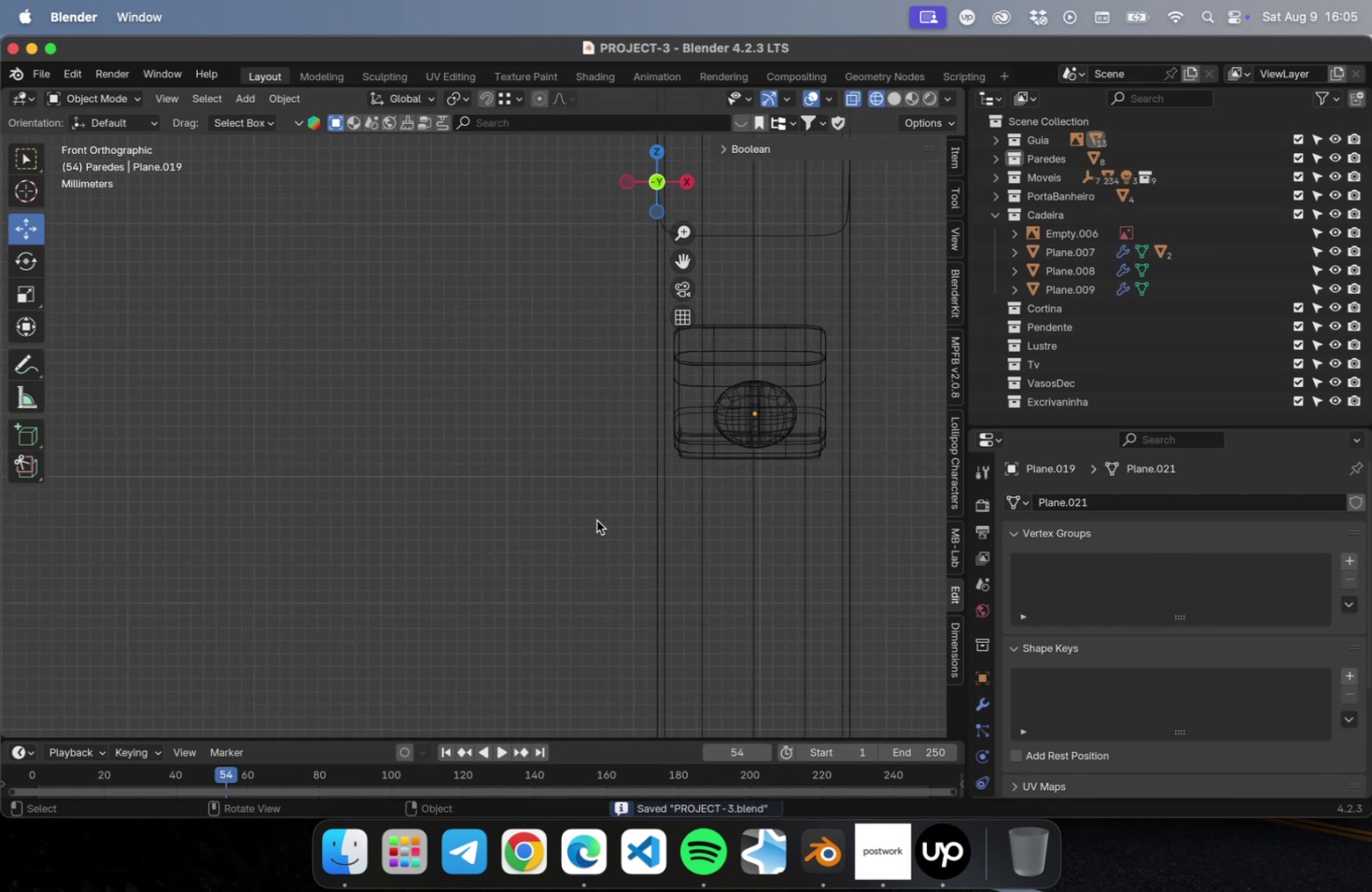 
hold_key(key=ShiftLeft, duration=0.4)
 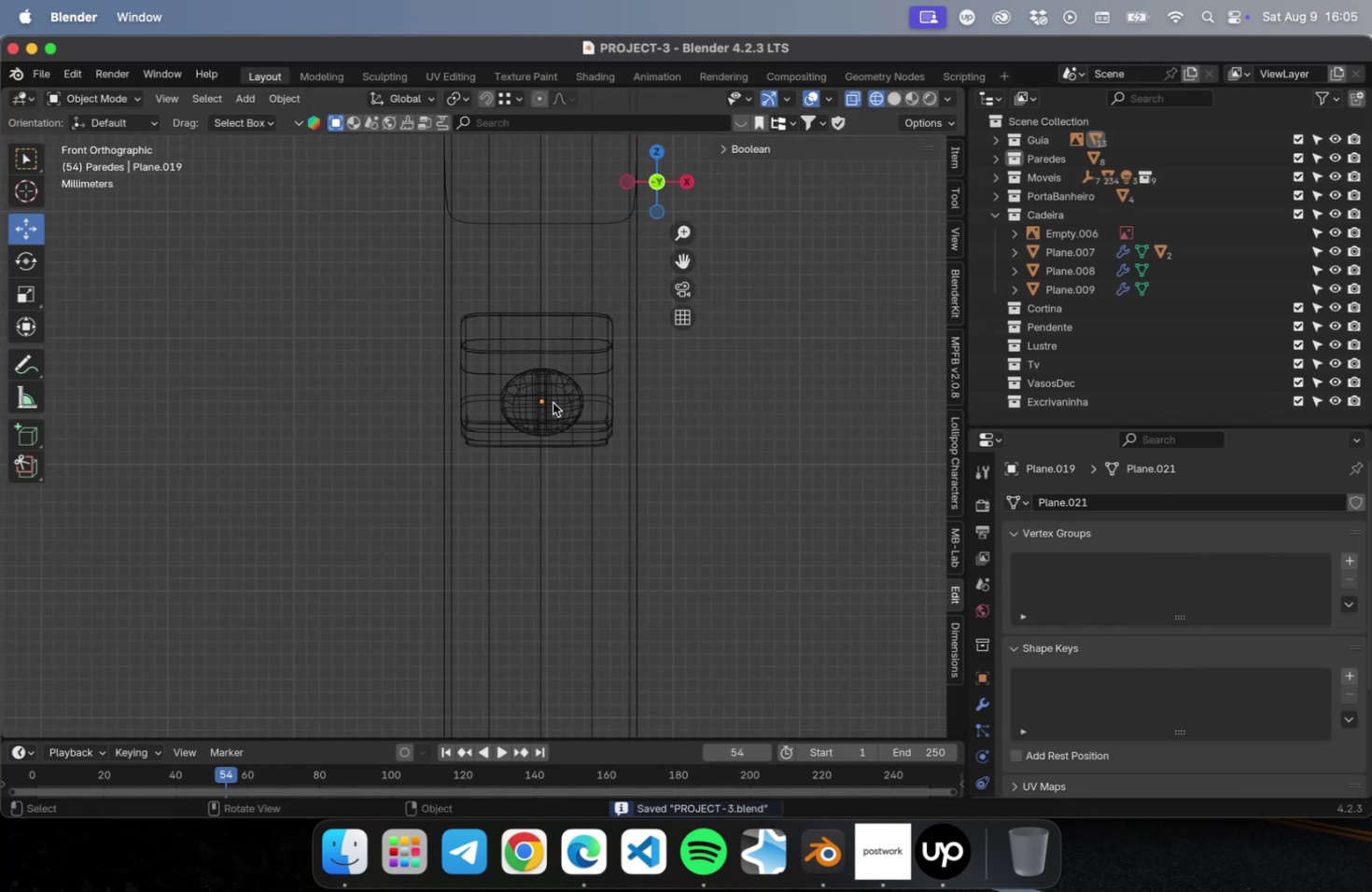 
scroll: coordinate [566, 395], scroll_direction: up, amount: 23.0
 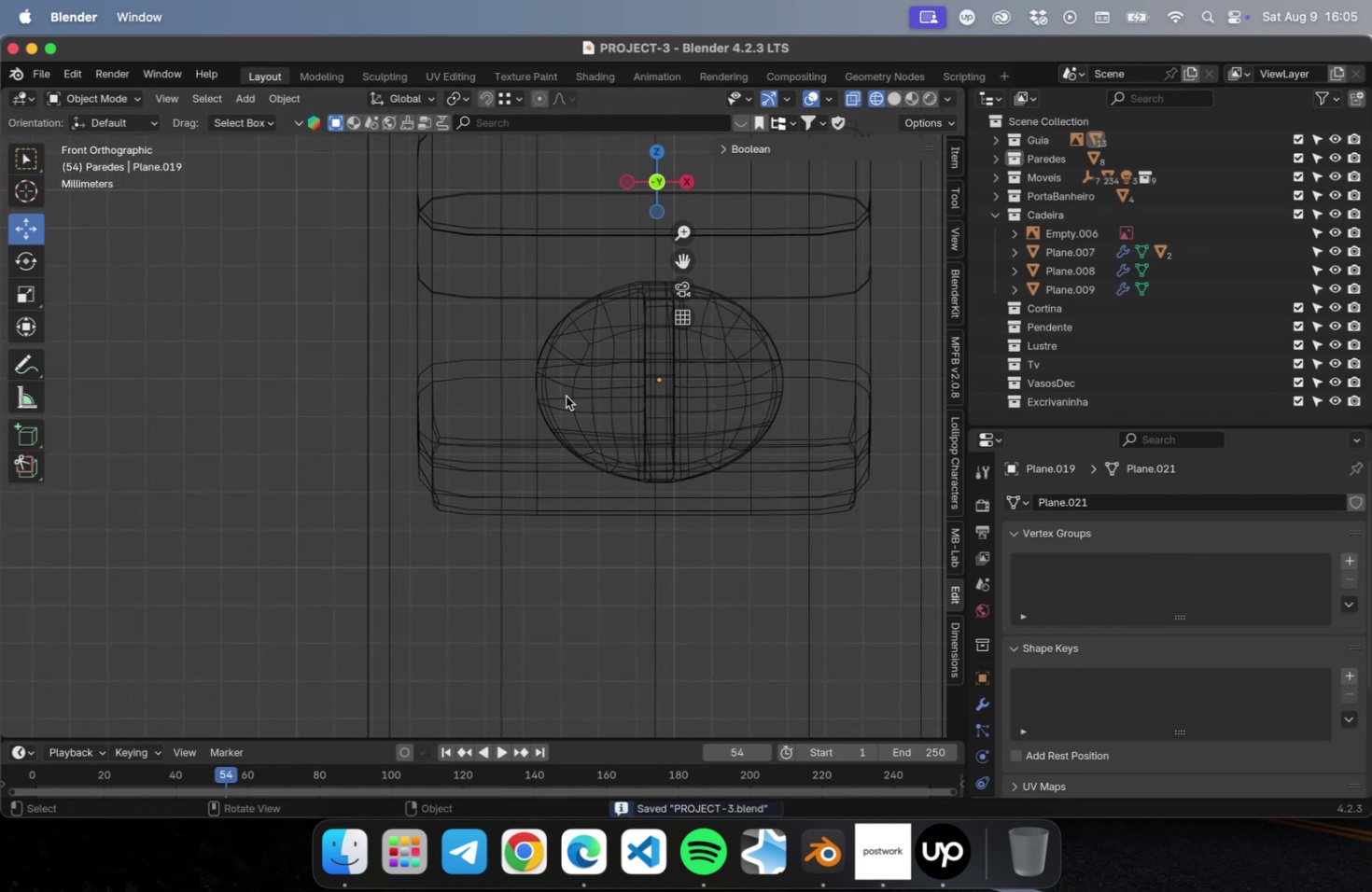 
hold_key(key=ShiftLeft, duration=0.33)
 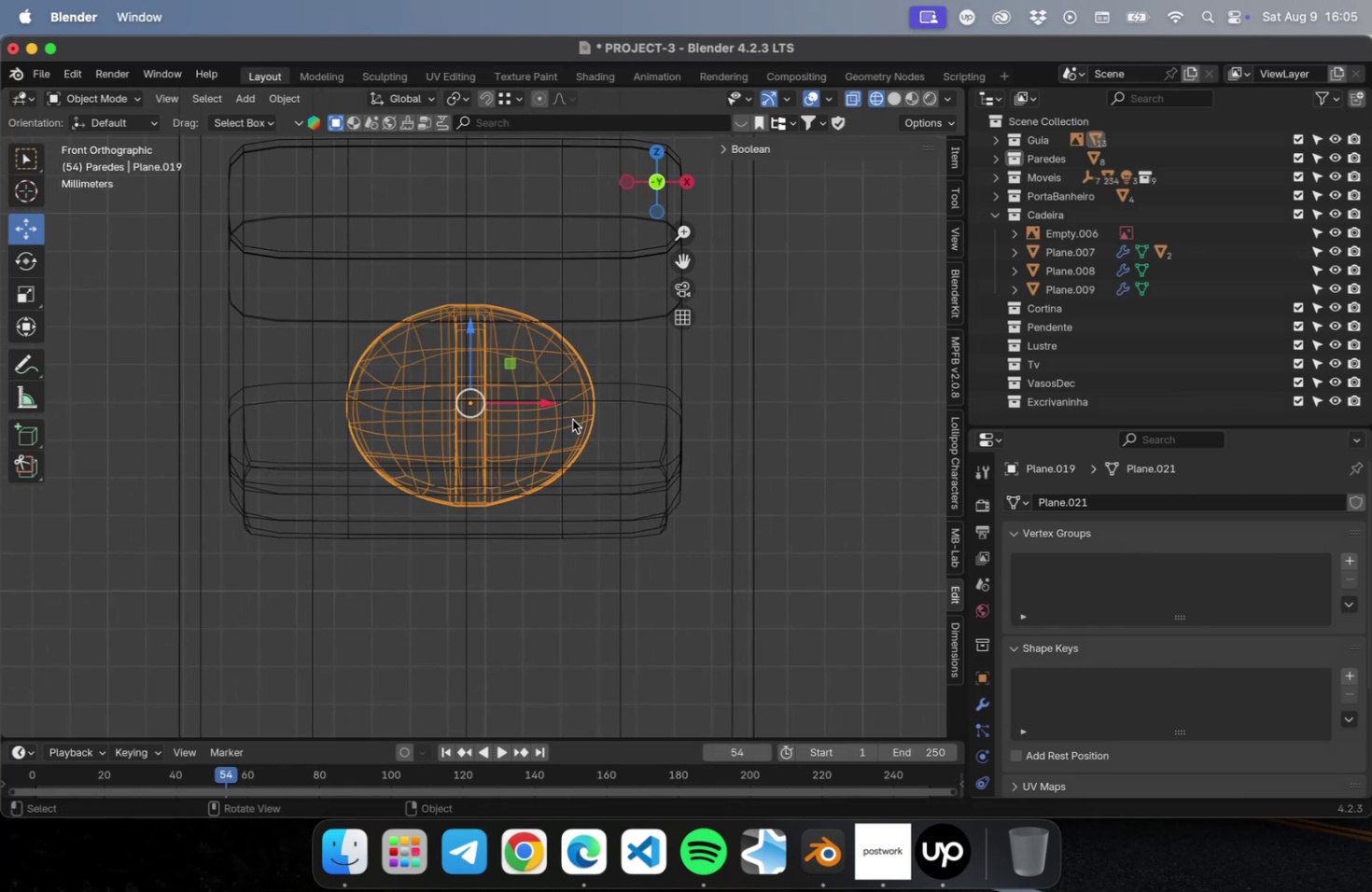 
wait(5.85)
 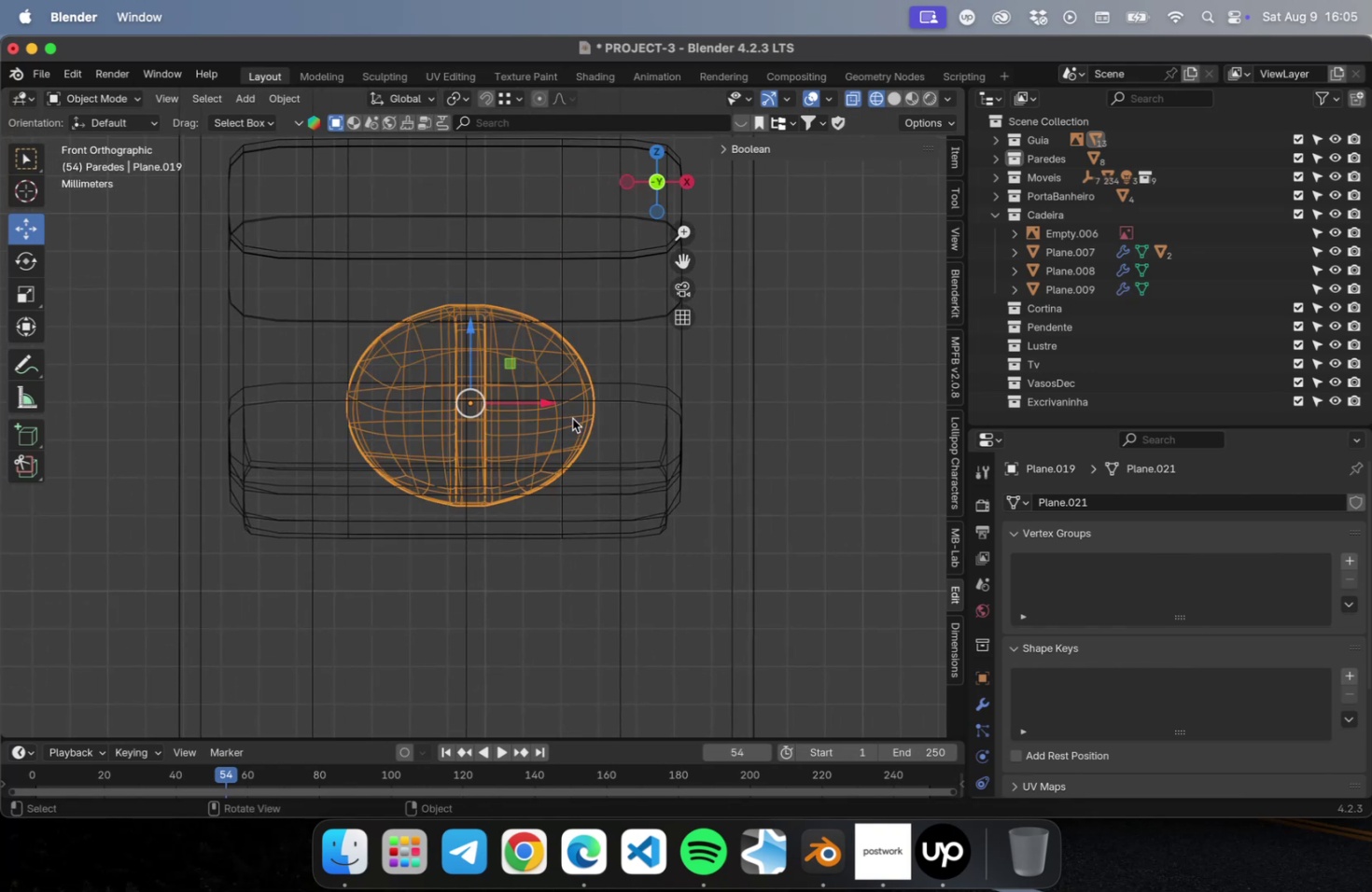 
left_click_drag(start_coordinate=[539, 404], to_coordinate=[518, 413])
 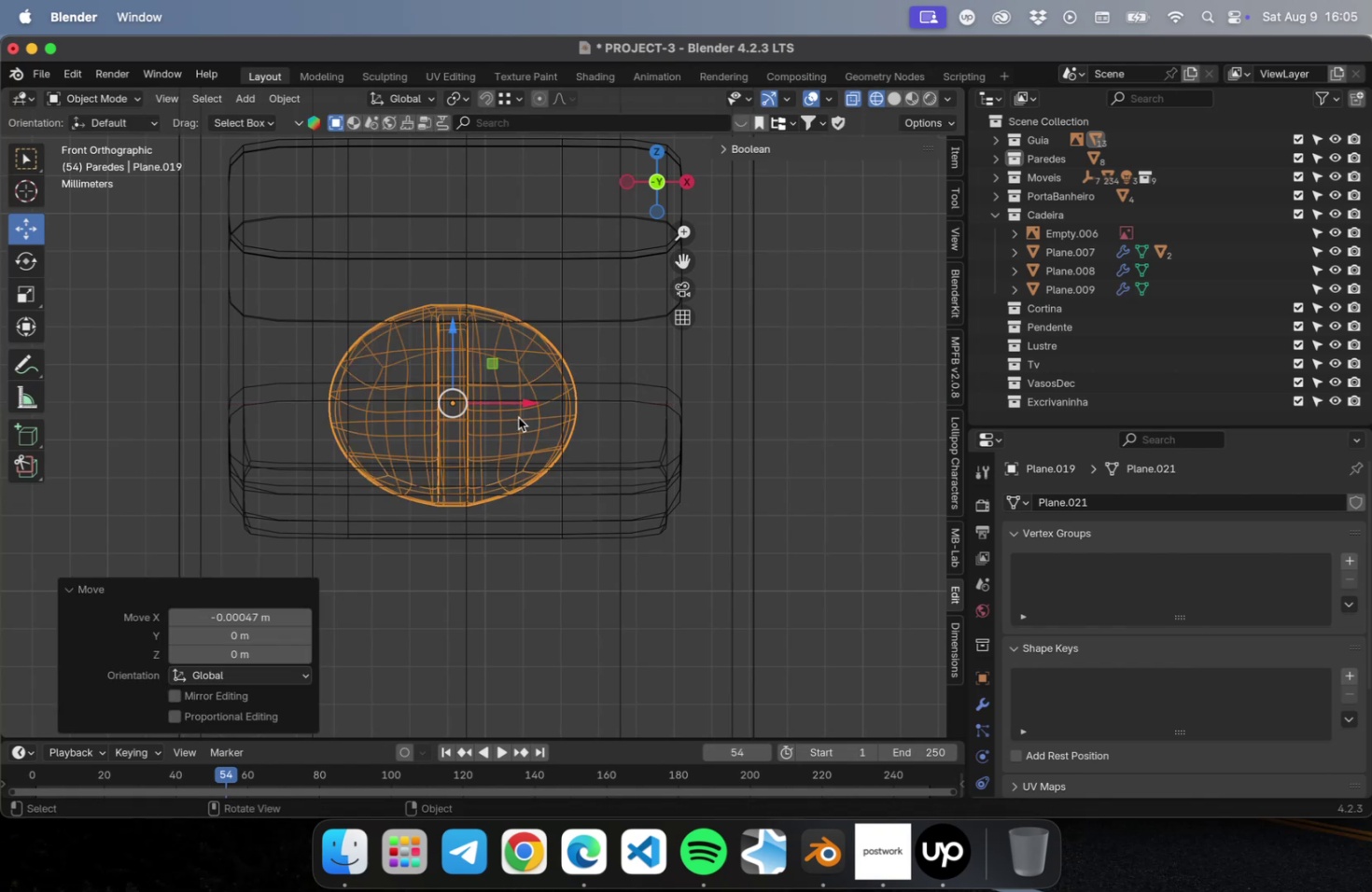 
wait(11.62)
 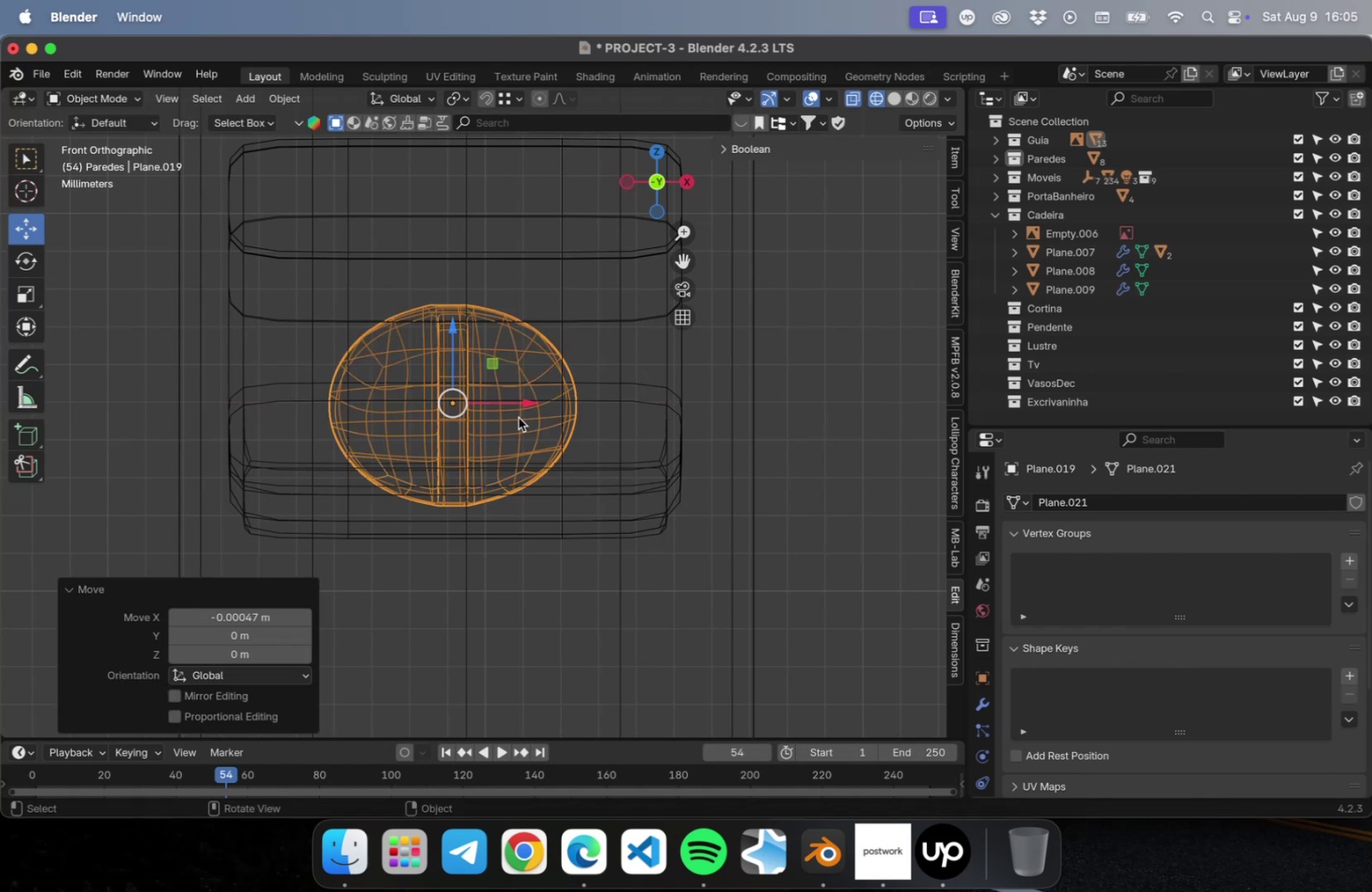 
left_click([645, 461])
 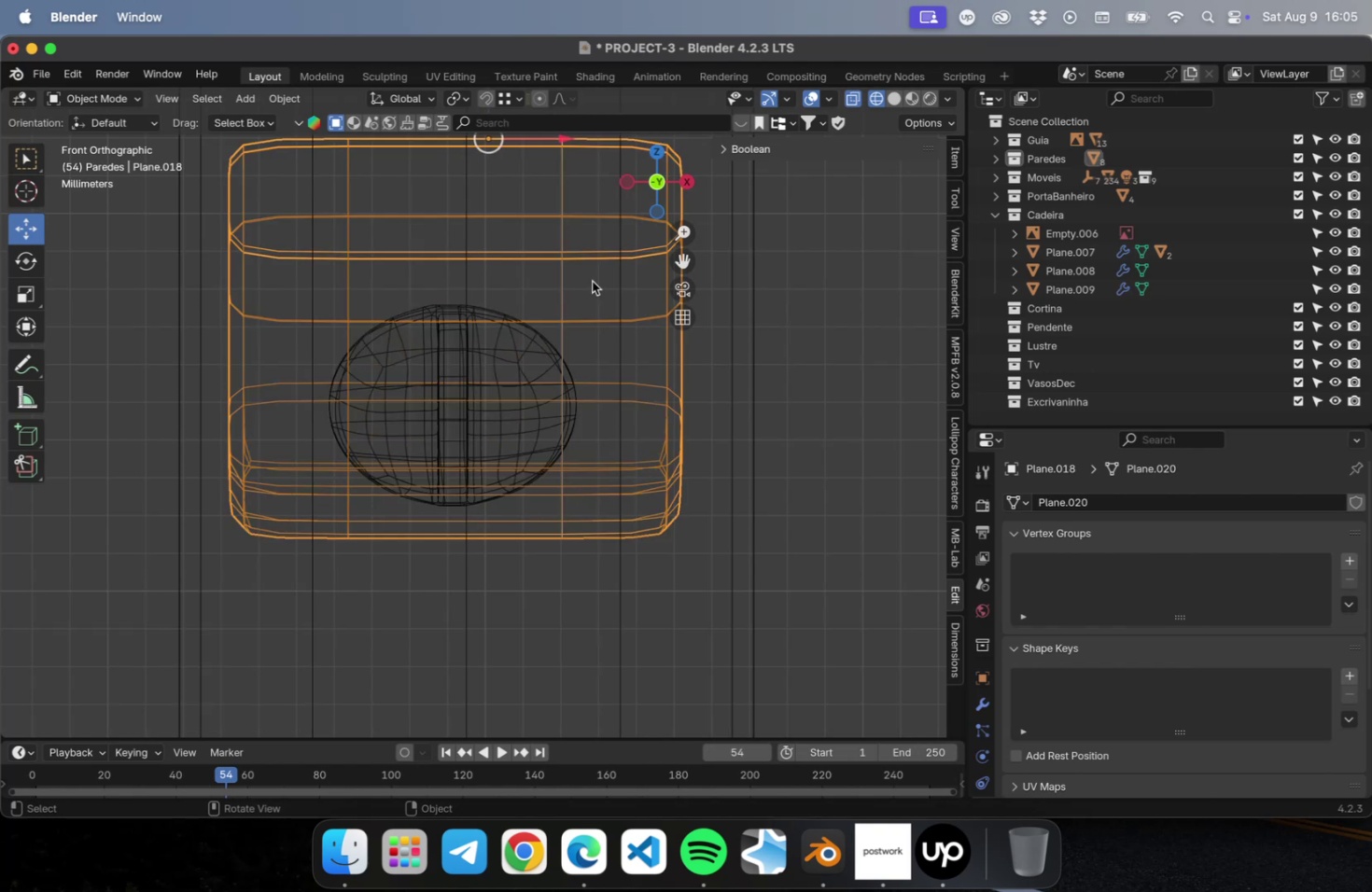 
scroll: coordinate [581, 305], scroll_direction: down, amount: 1.0
 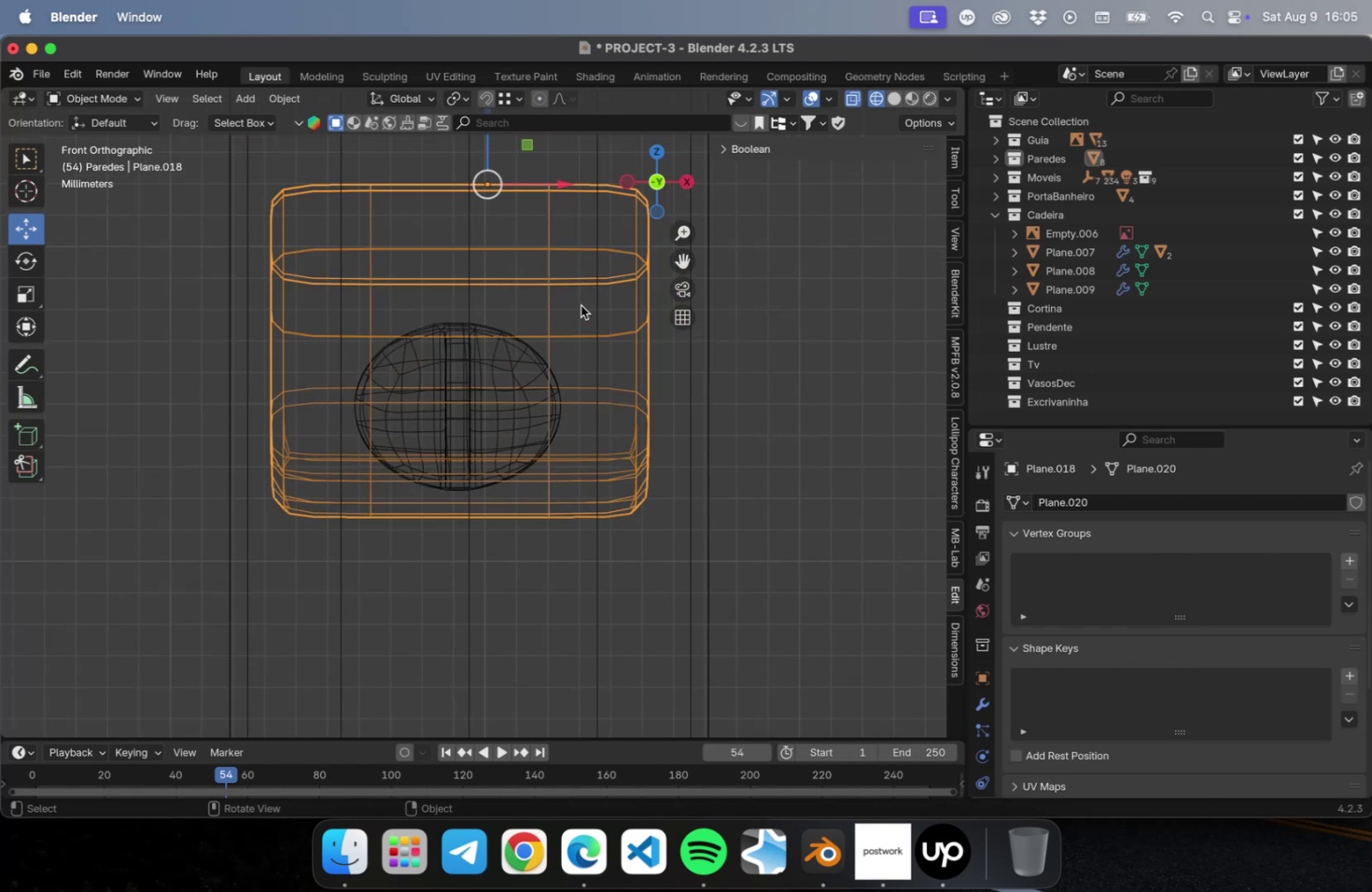 
hold_key(key=ShiftLeft, duration=0.53)
 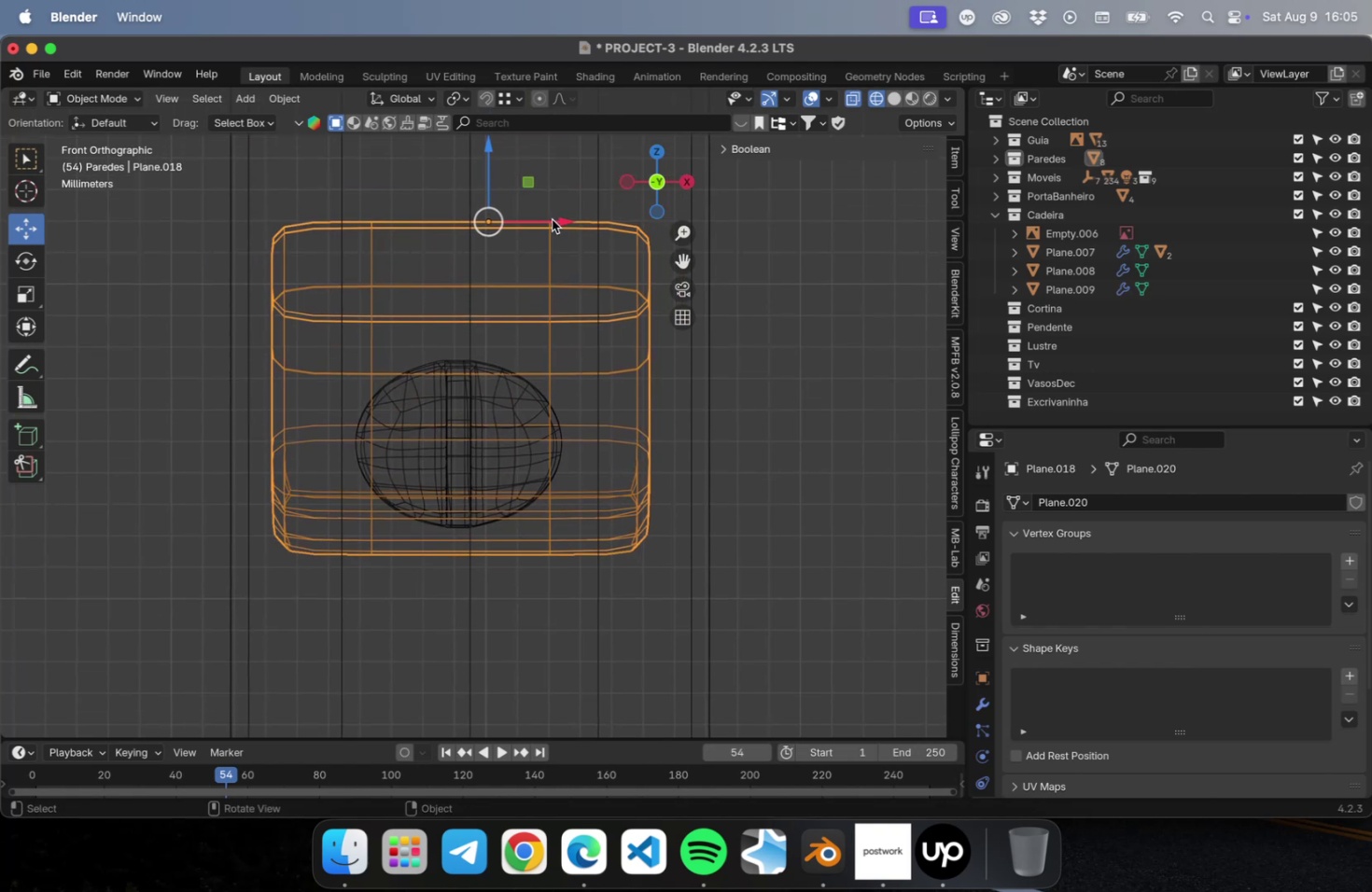 
left_click_drag(start_coordinate=[558, 220], to_coordinate=[571, 219])
 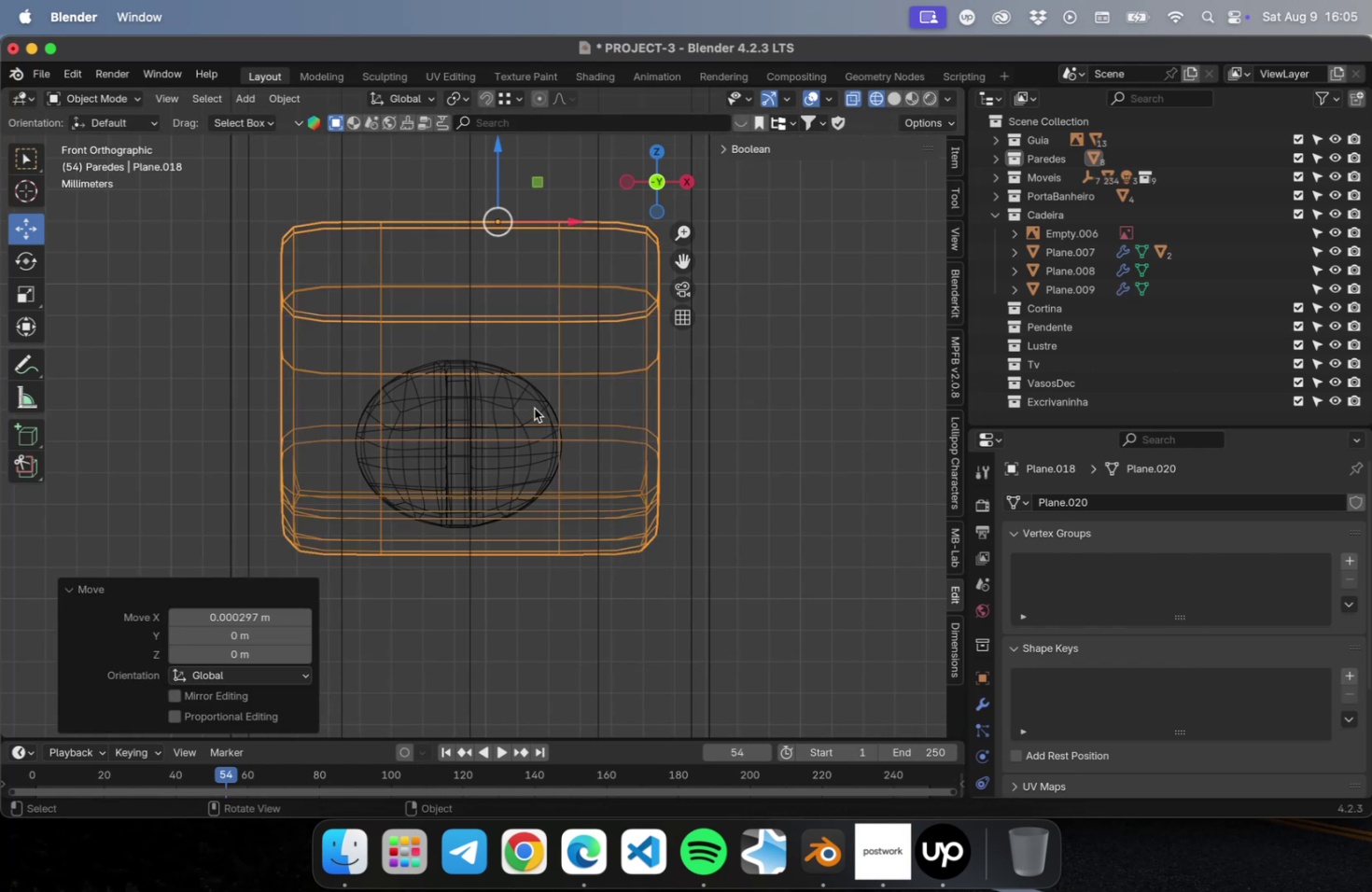 
left_click([531, 402])
 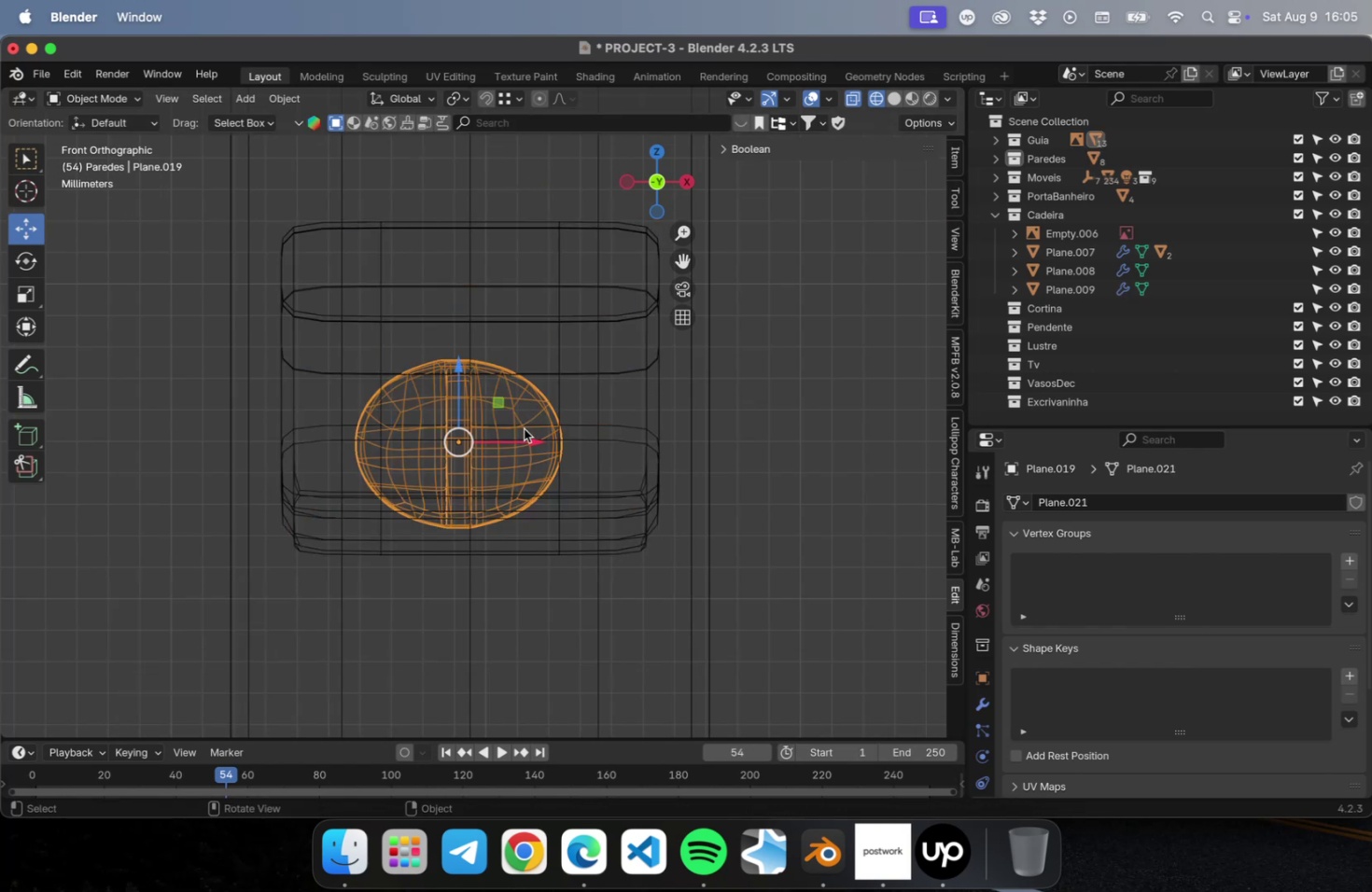 
left_click_drag(start_coordinate=[525, 434], to_coordinate=[540, 430])
 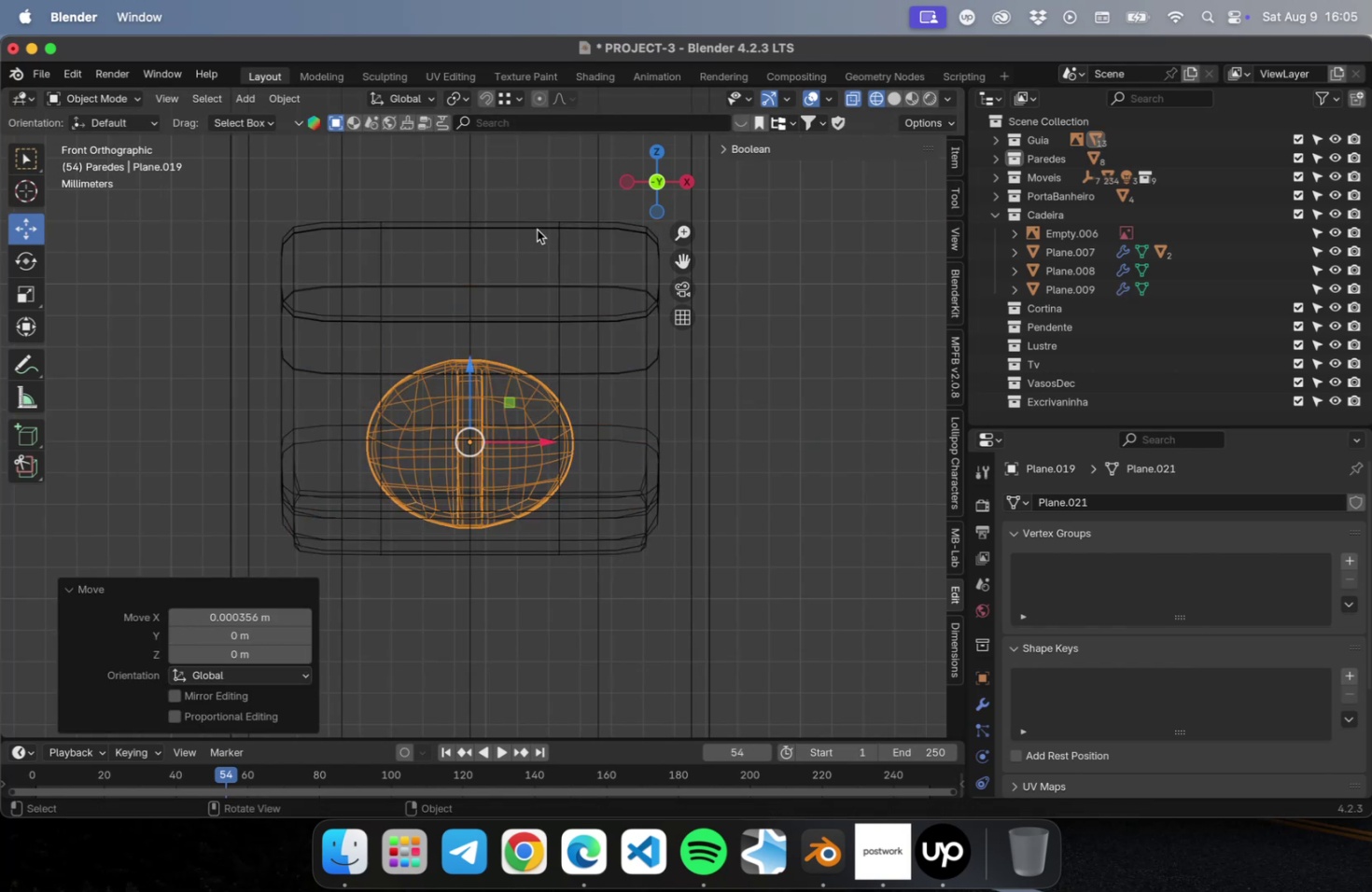 
left_click([537, 229])
 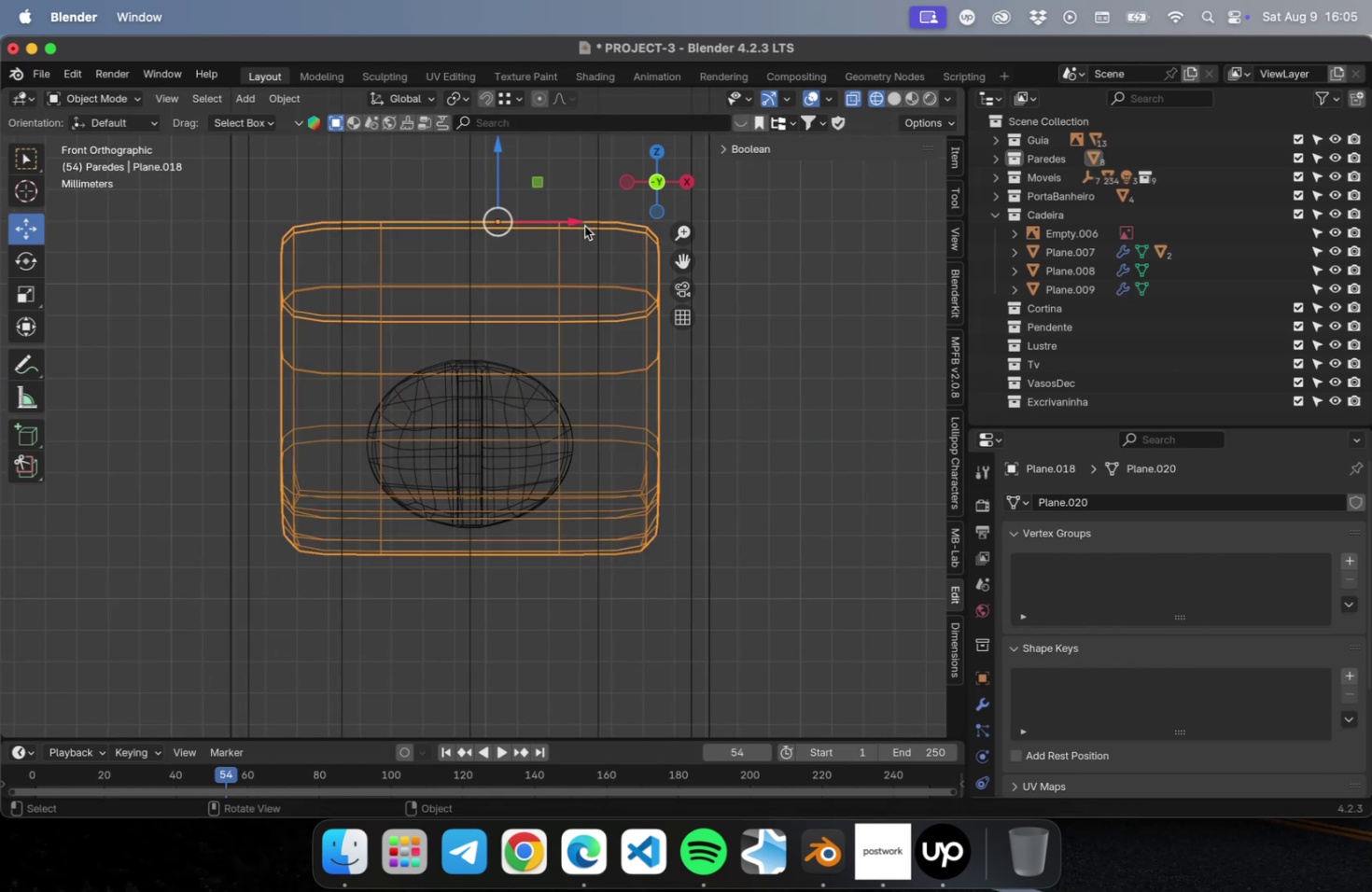 
right_click([576, 243])
 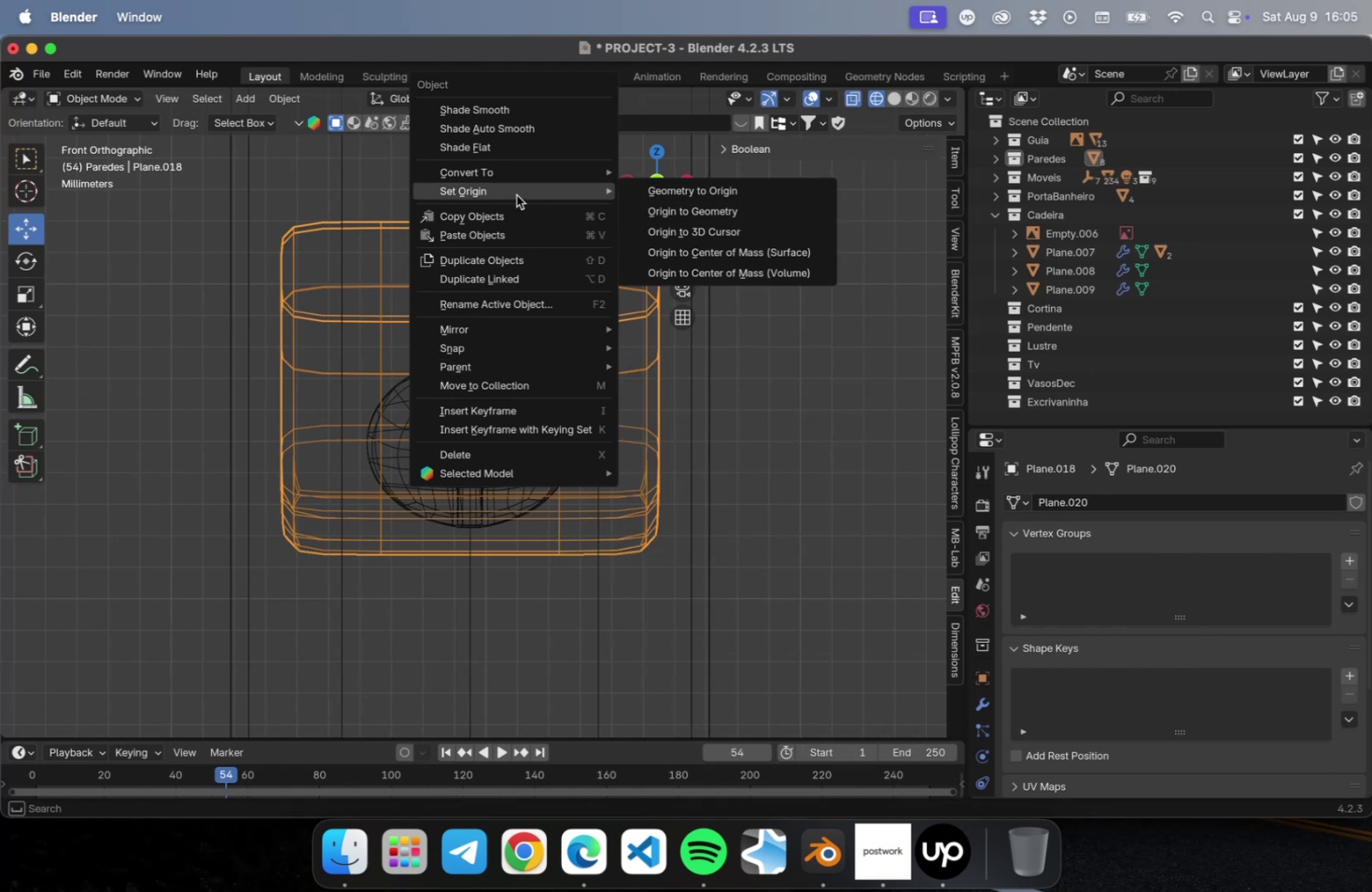 
left_click([715, 205])
 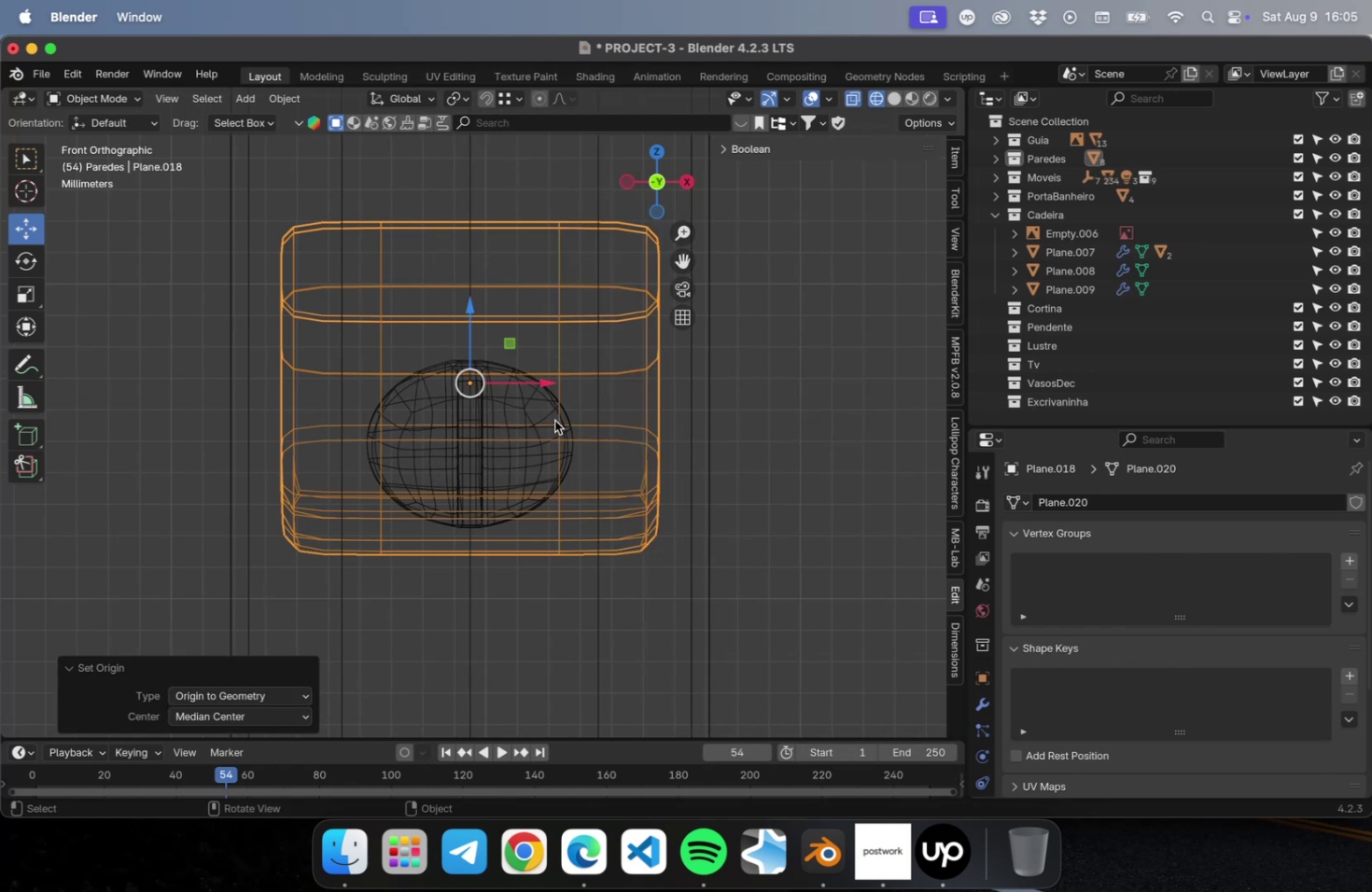 
left_click([535, 422])
 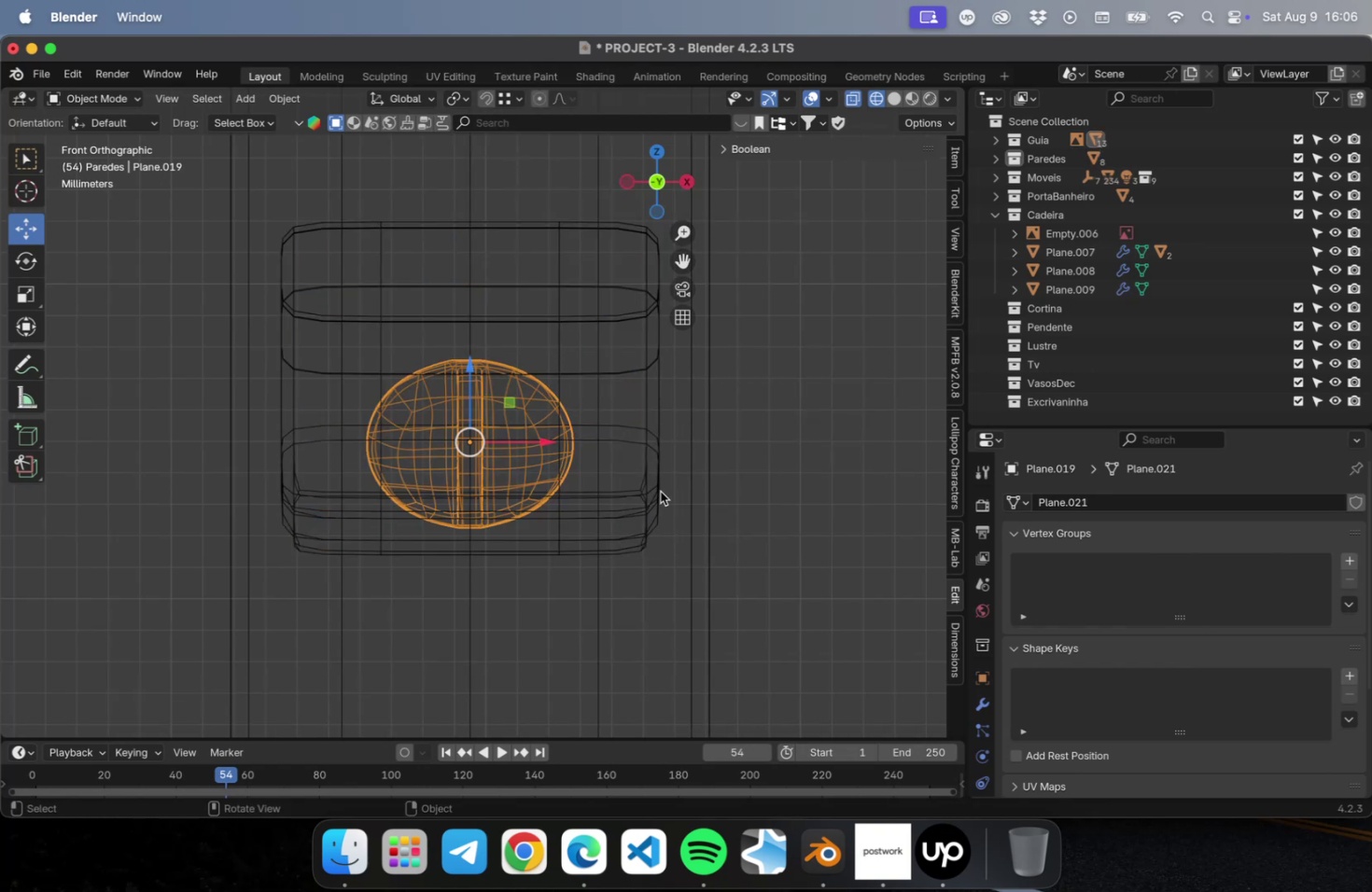 
left_click([801, 495])
 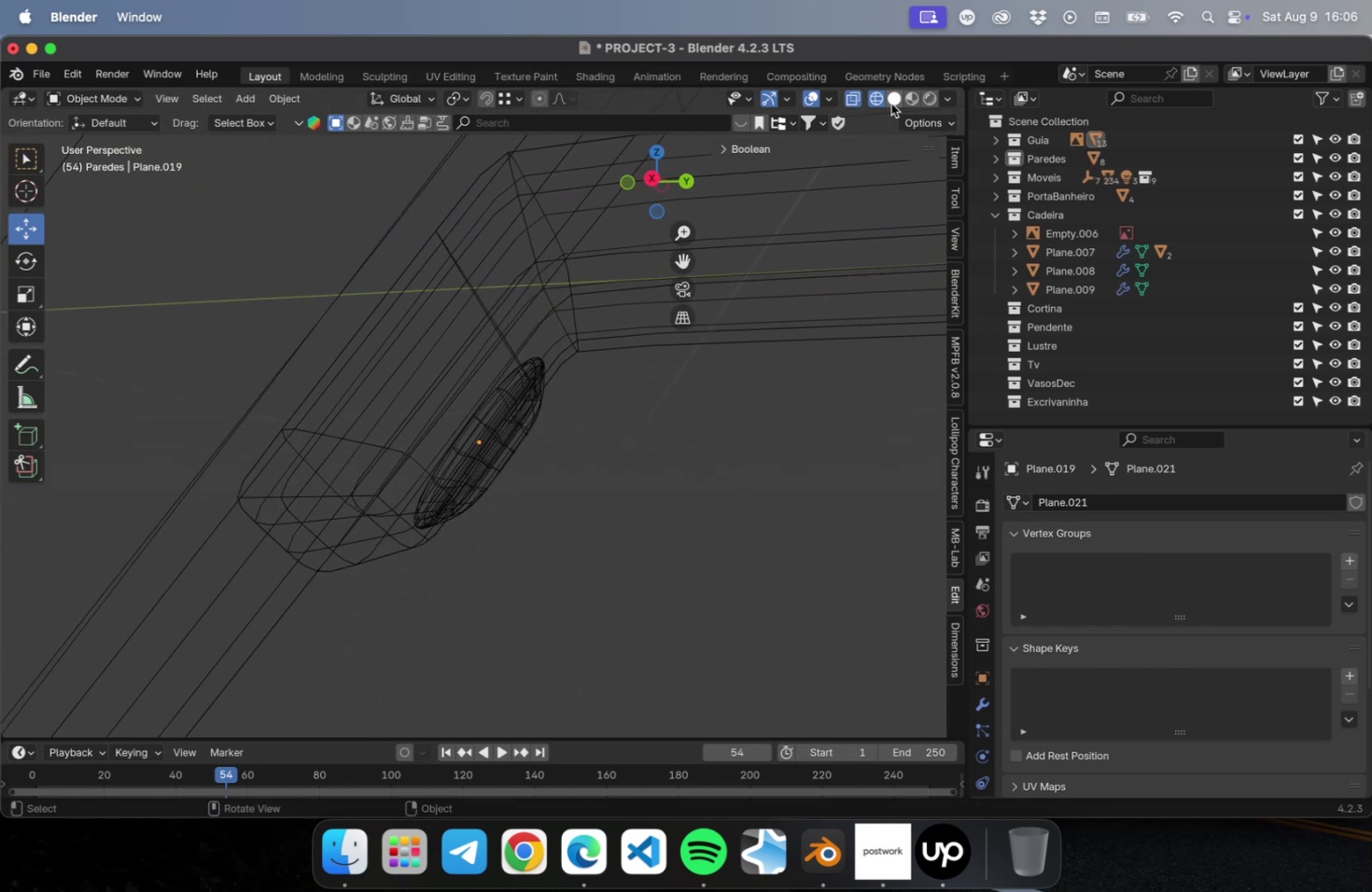 
scroll: coordinate [486, 440], scroll_direction: down, amount: 14.0
 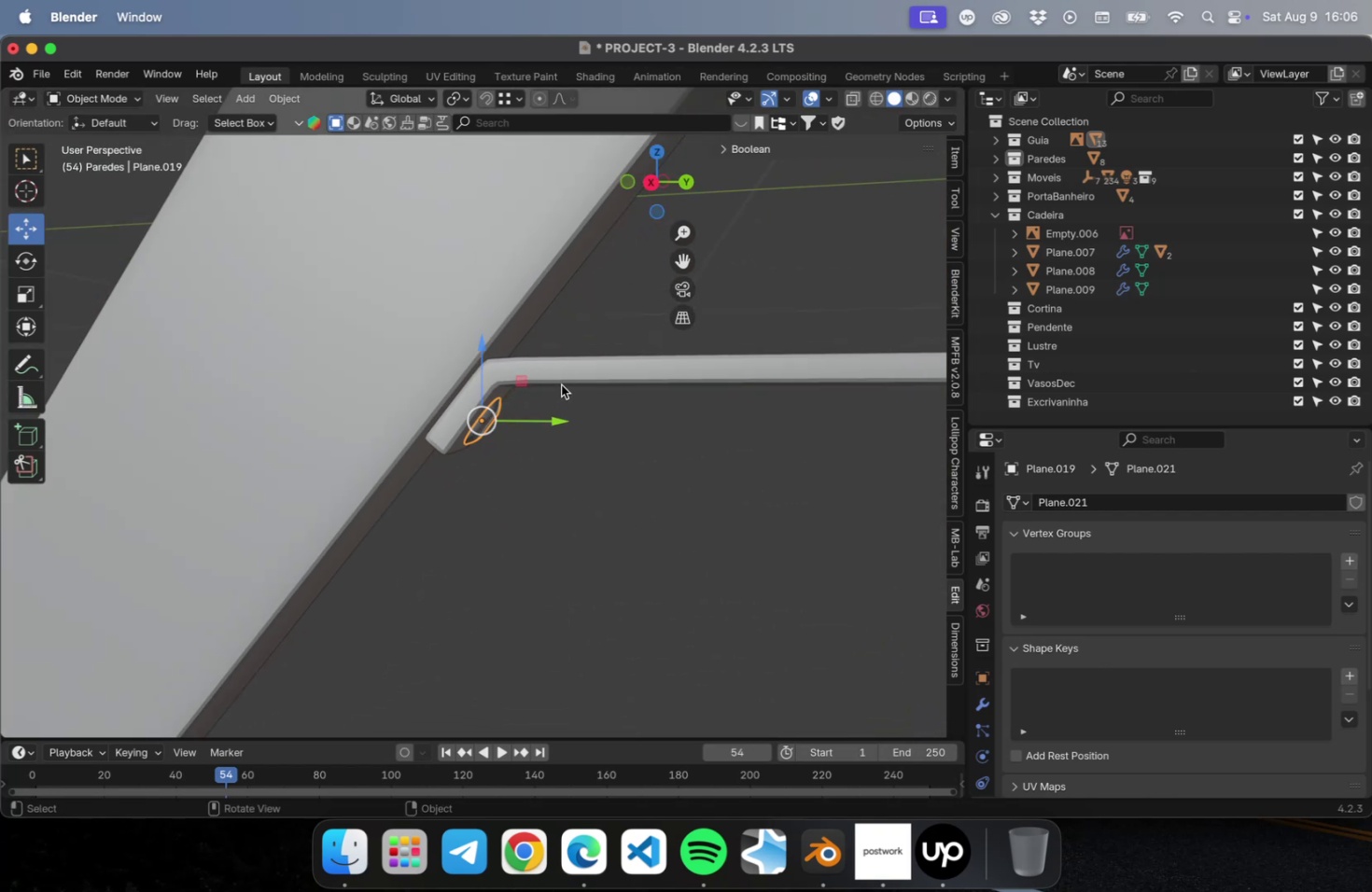 
left_click([563, 373])
 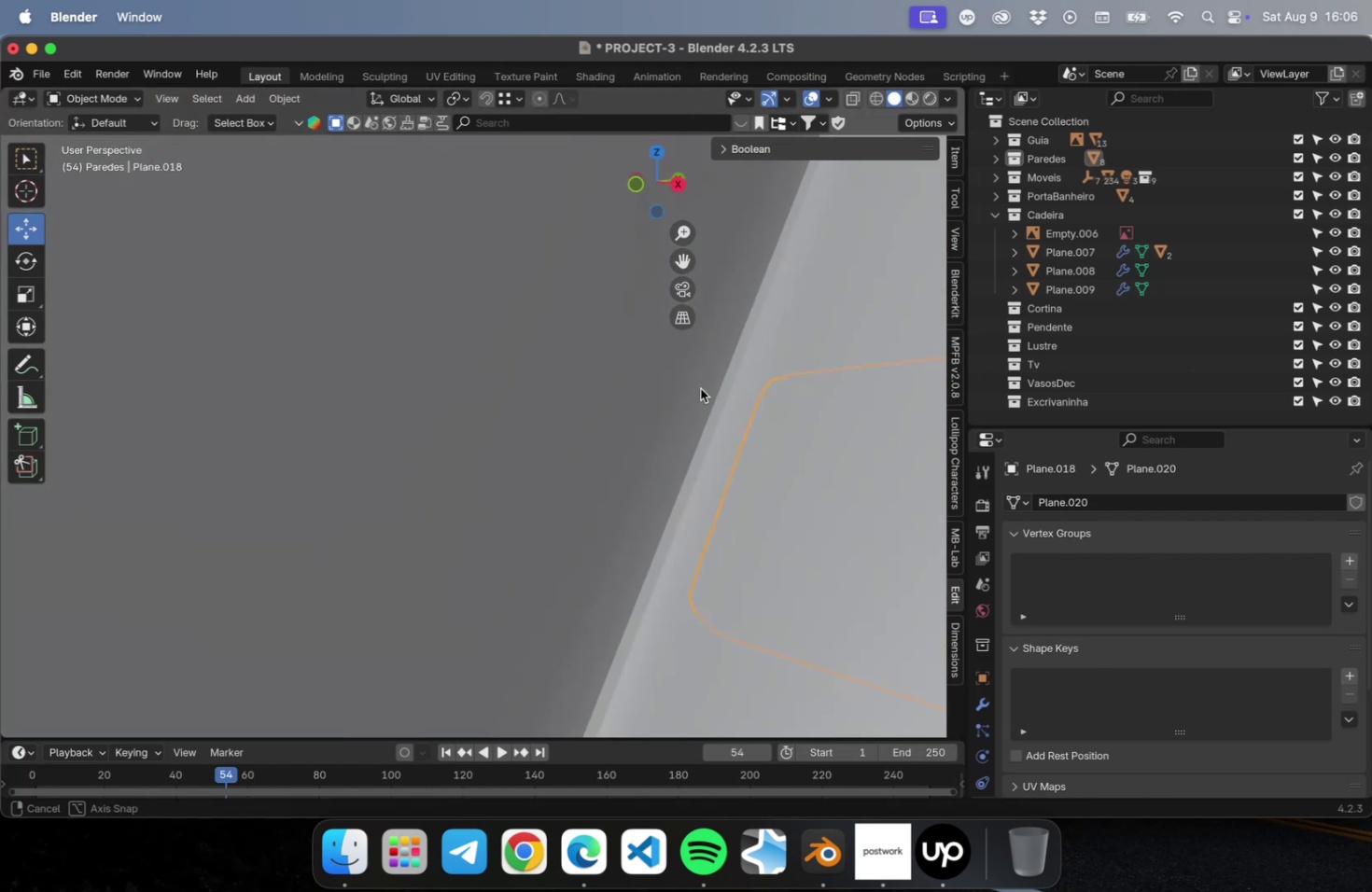 
scroll: coordinate [567, 416], scroll_direction: down, amount: 22.0
 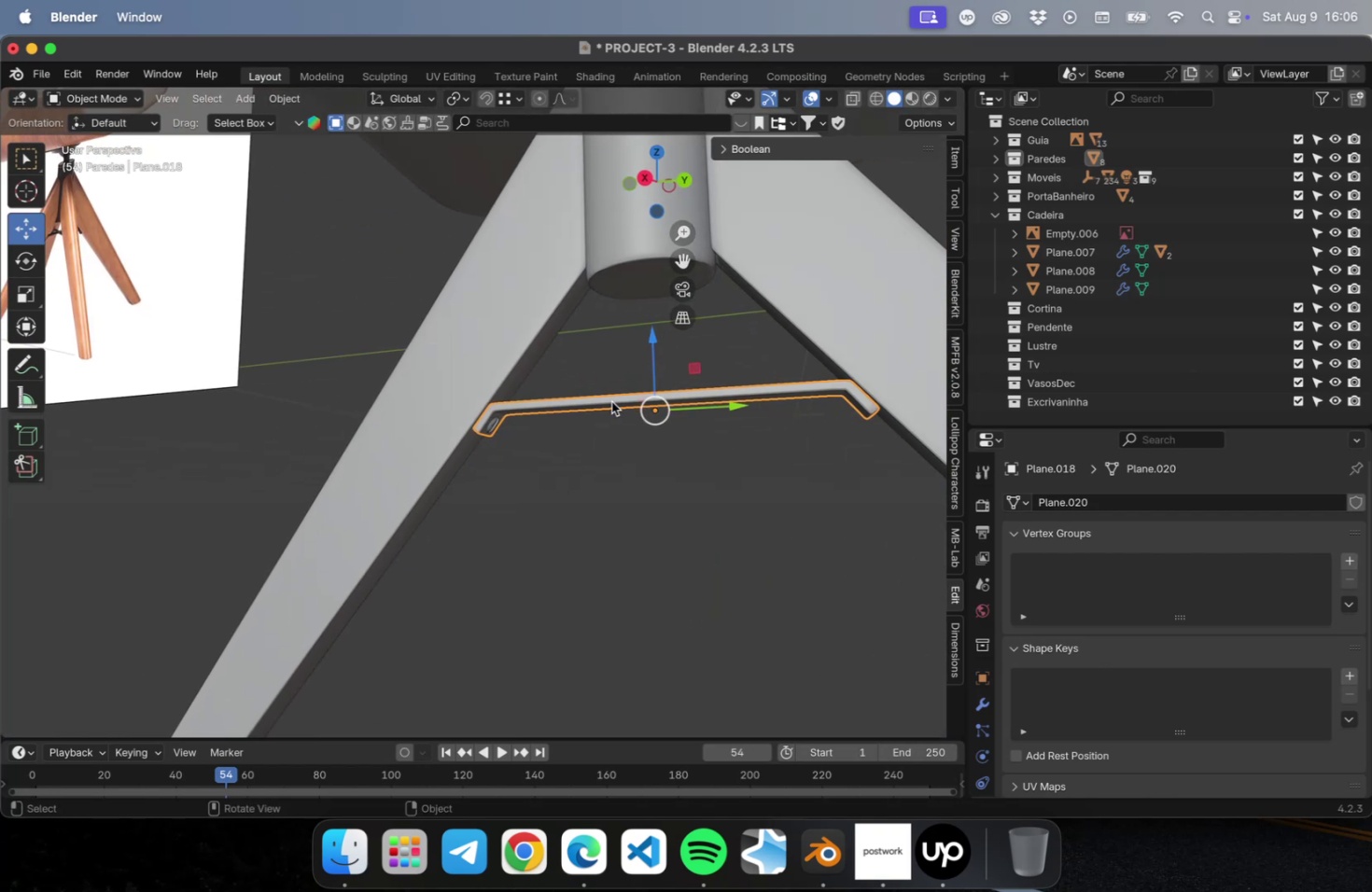 
key(NumLock)
 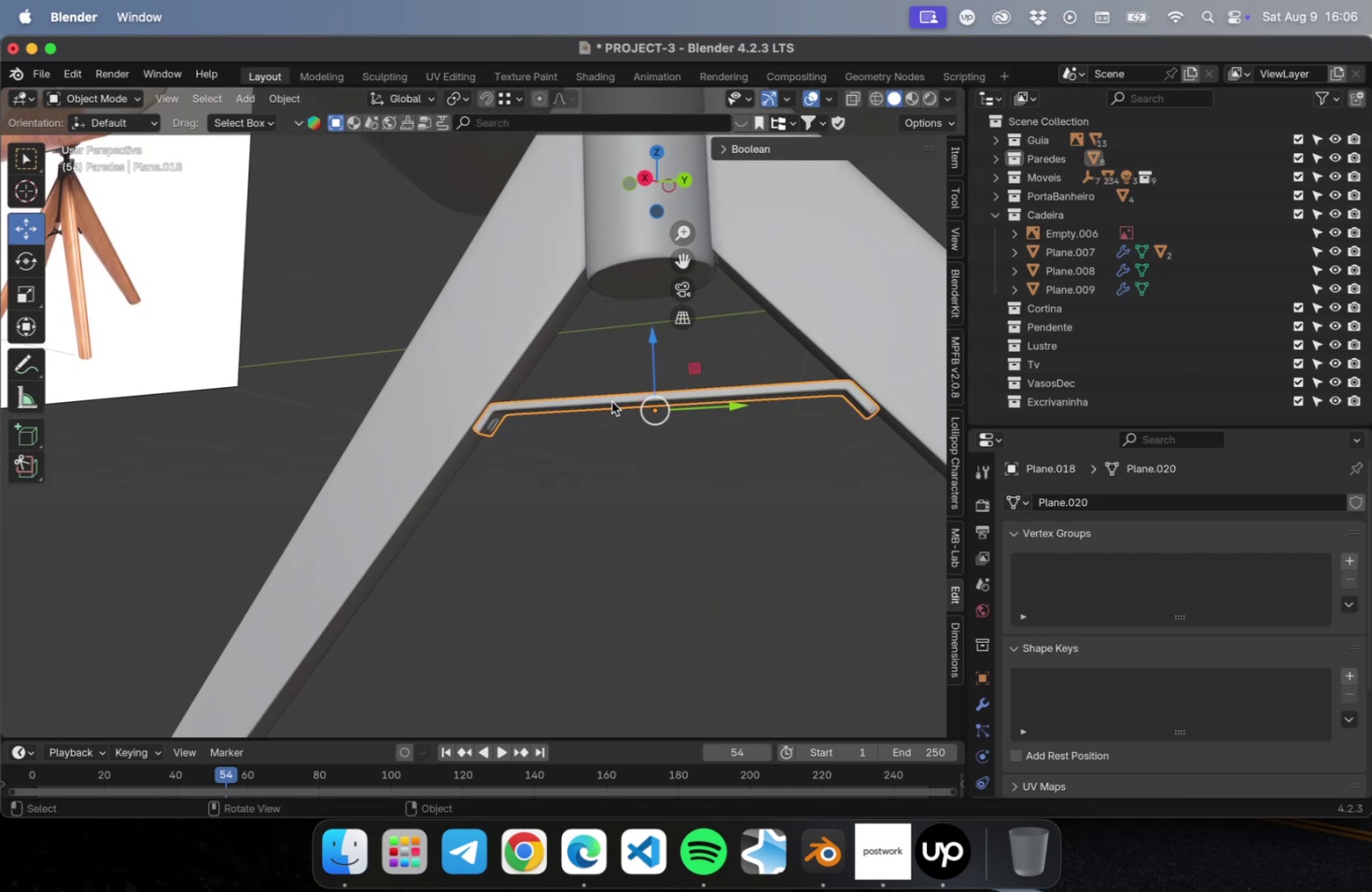 
key(Numpad3)
 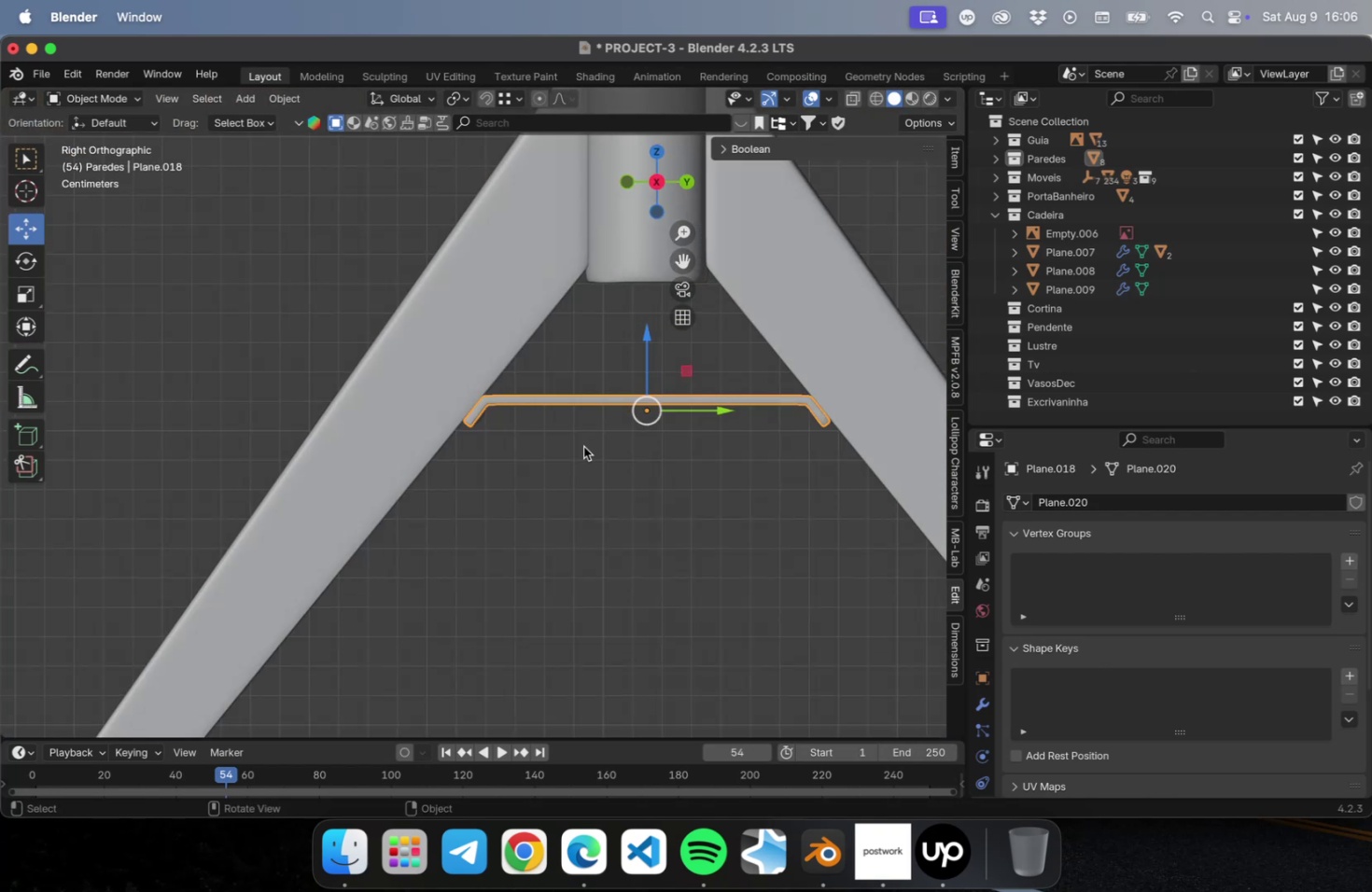 
scroll: coordinate [573, 454], scroll_direction: up, amount: 17.0
 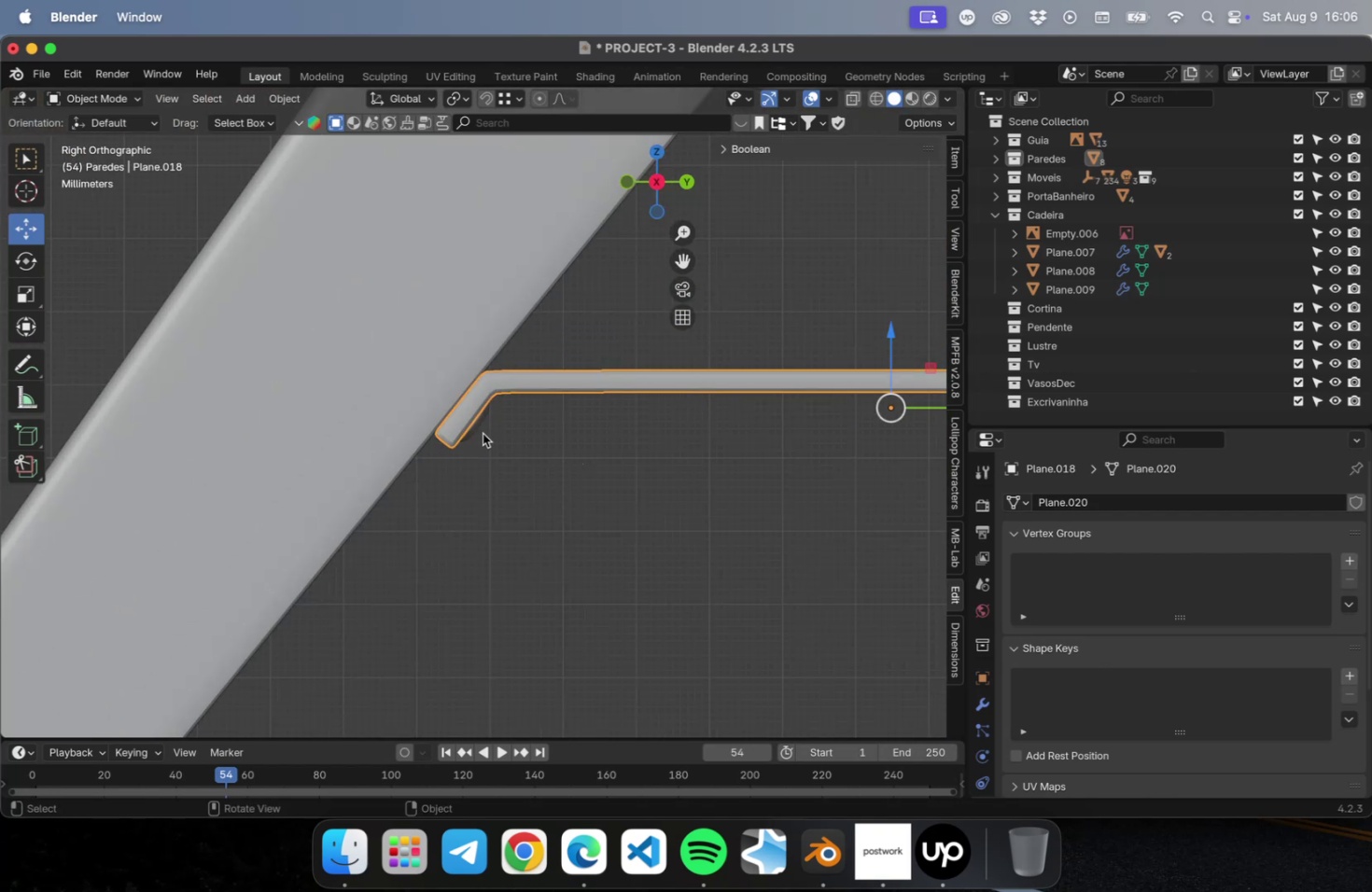 
left_click([479, 430])
 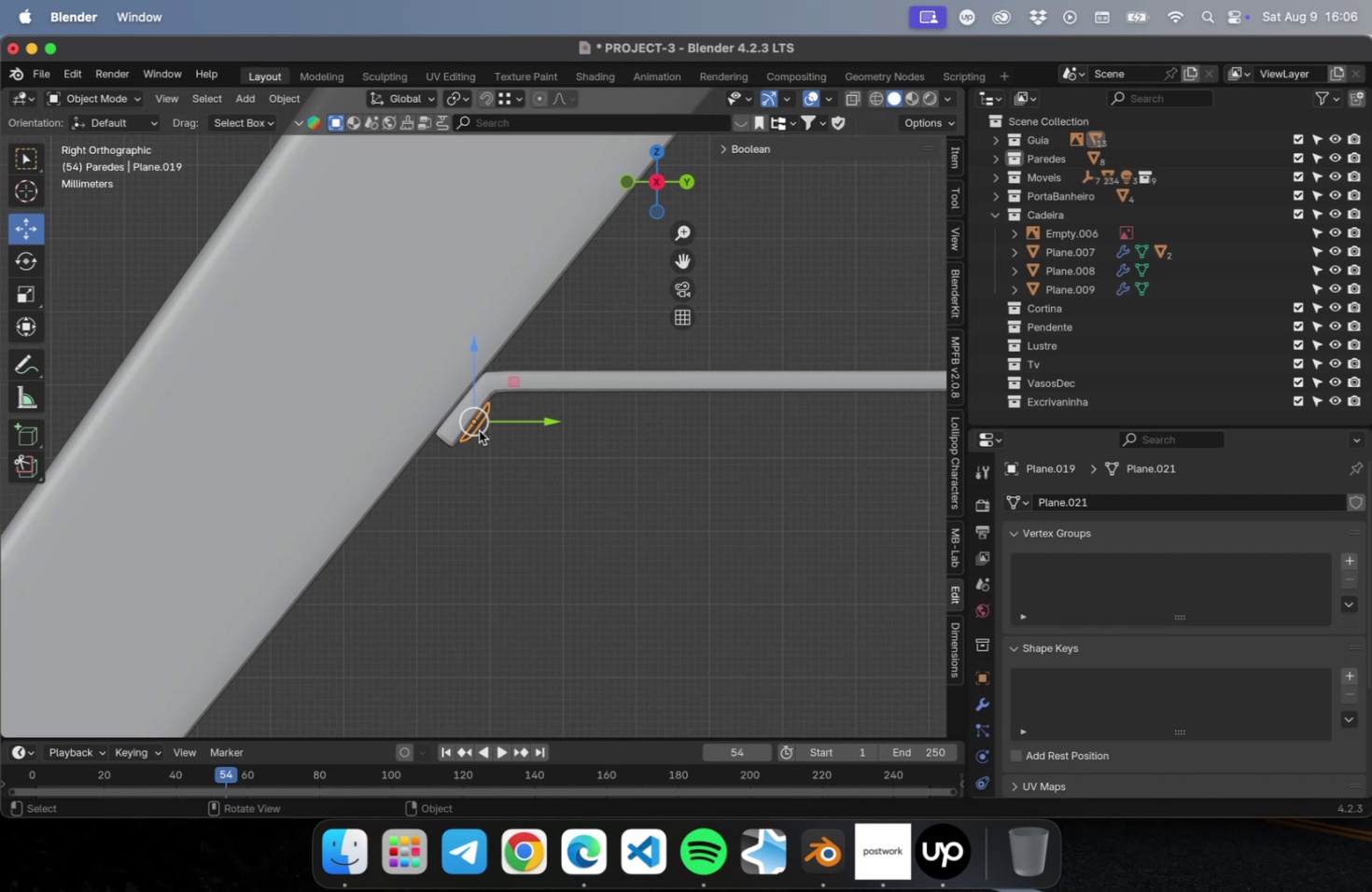 
hold_key(key=ShiftLeft, duration=0.73)
 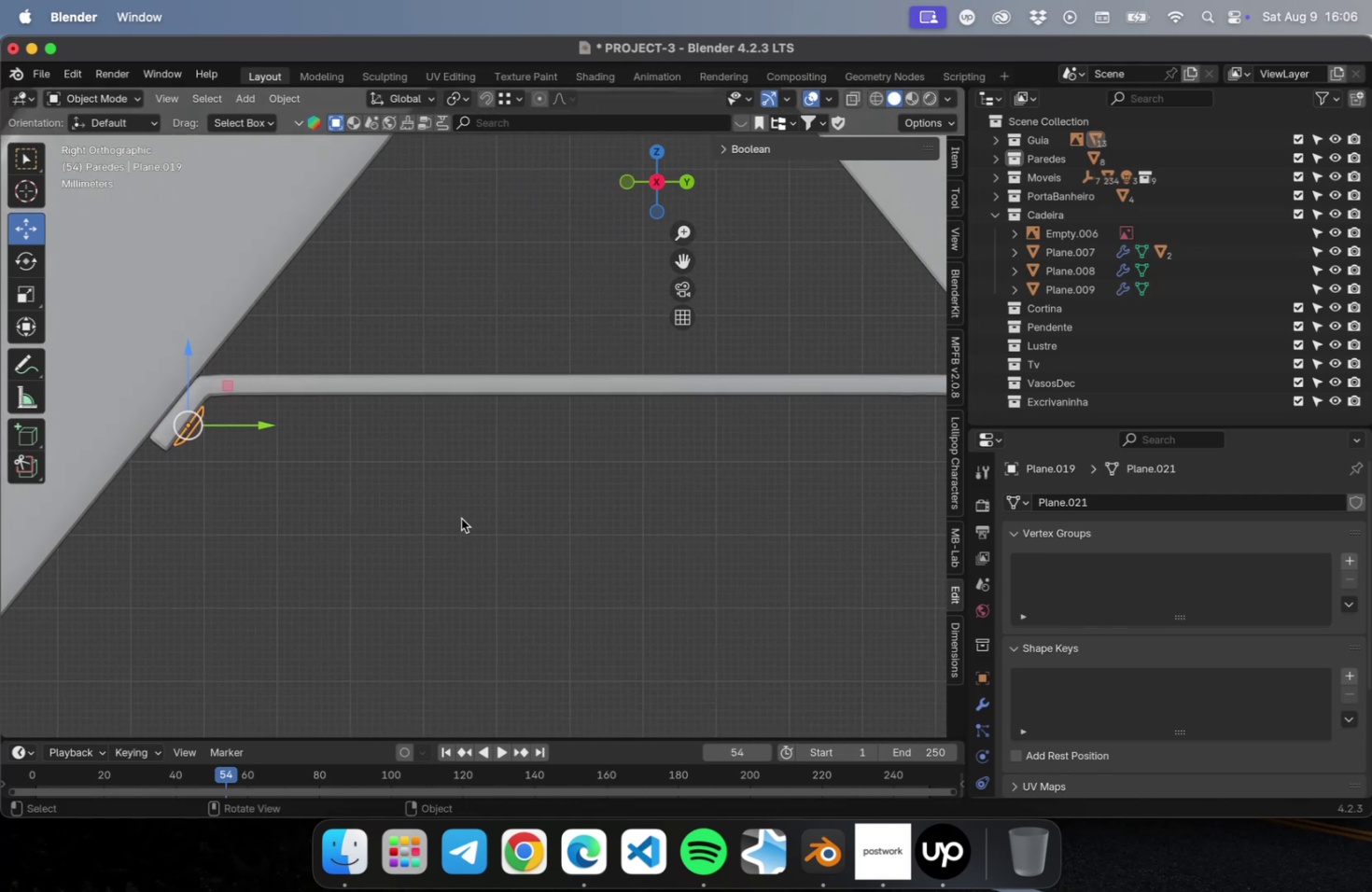 
hold_key(key=ShiftLeft, duration=0.34)
 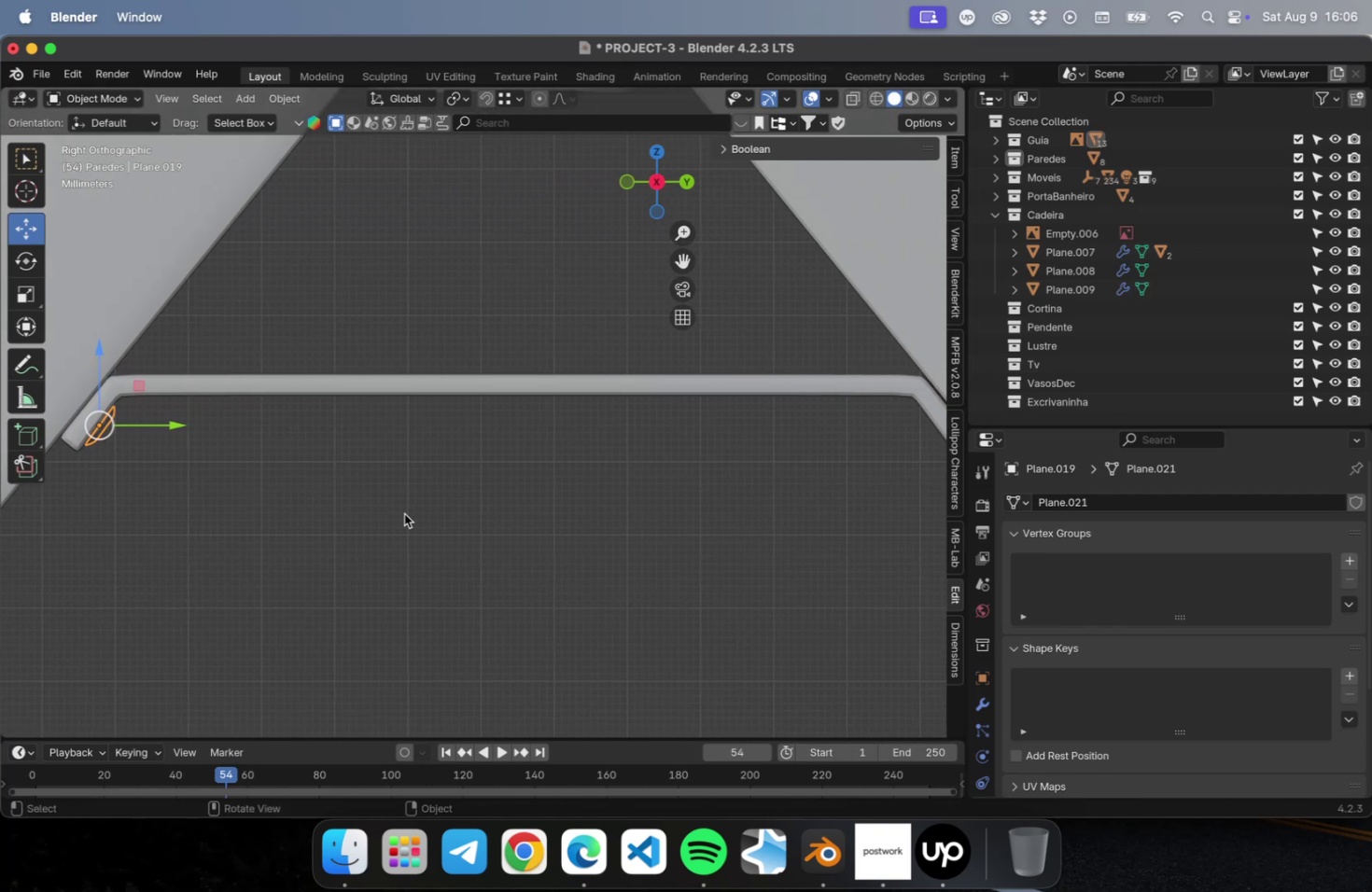 
scroll: coordinate [404, 513], scroll_direction: down, amount: 1.0
 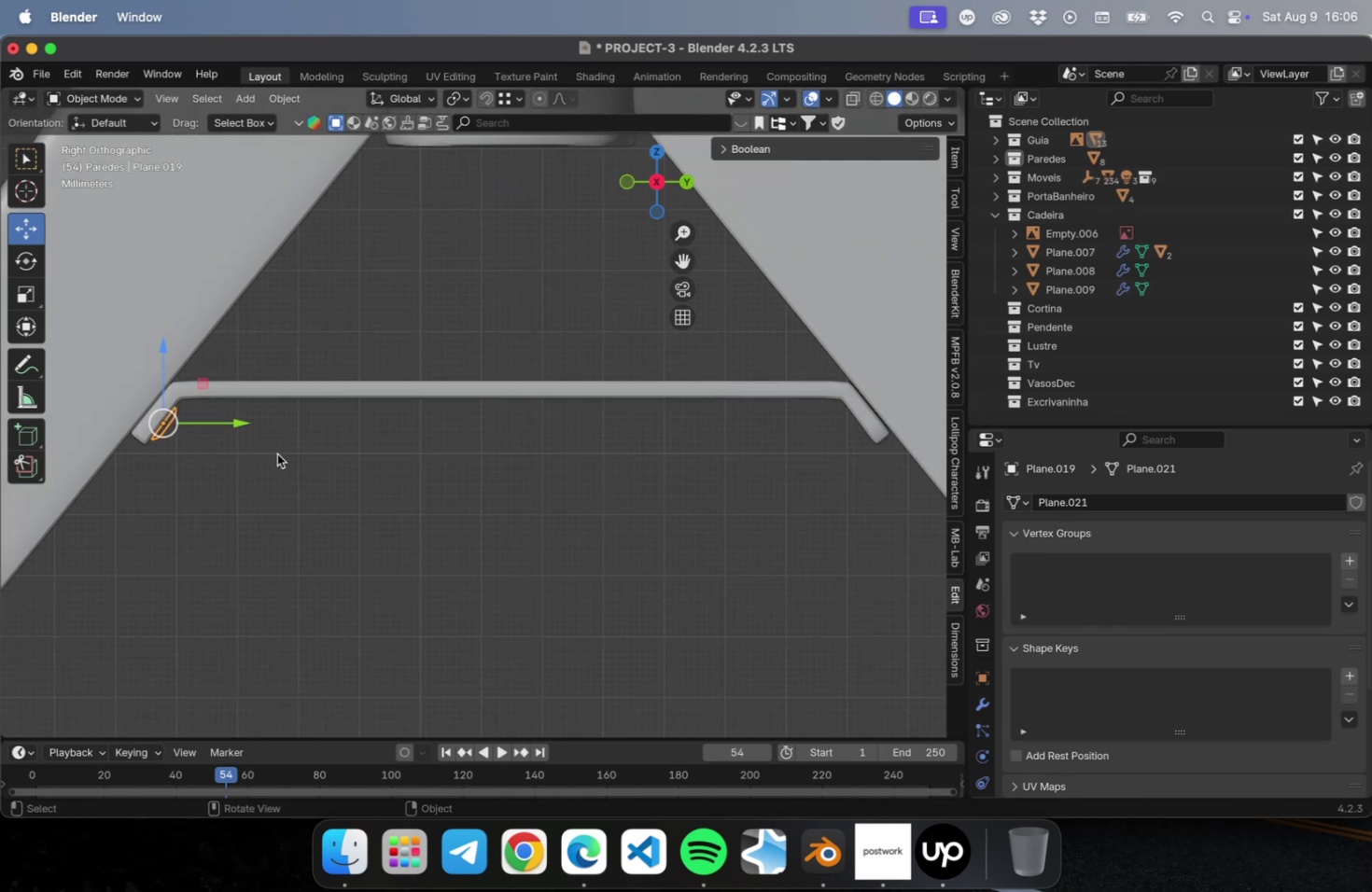 
hold_key(key=ShiftLeft, duration=0.42)
left_click([264, 398])
 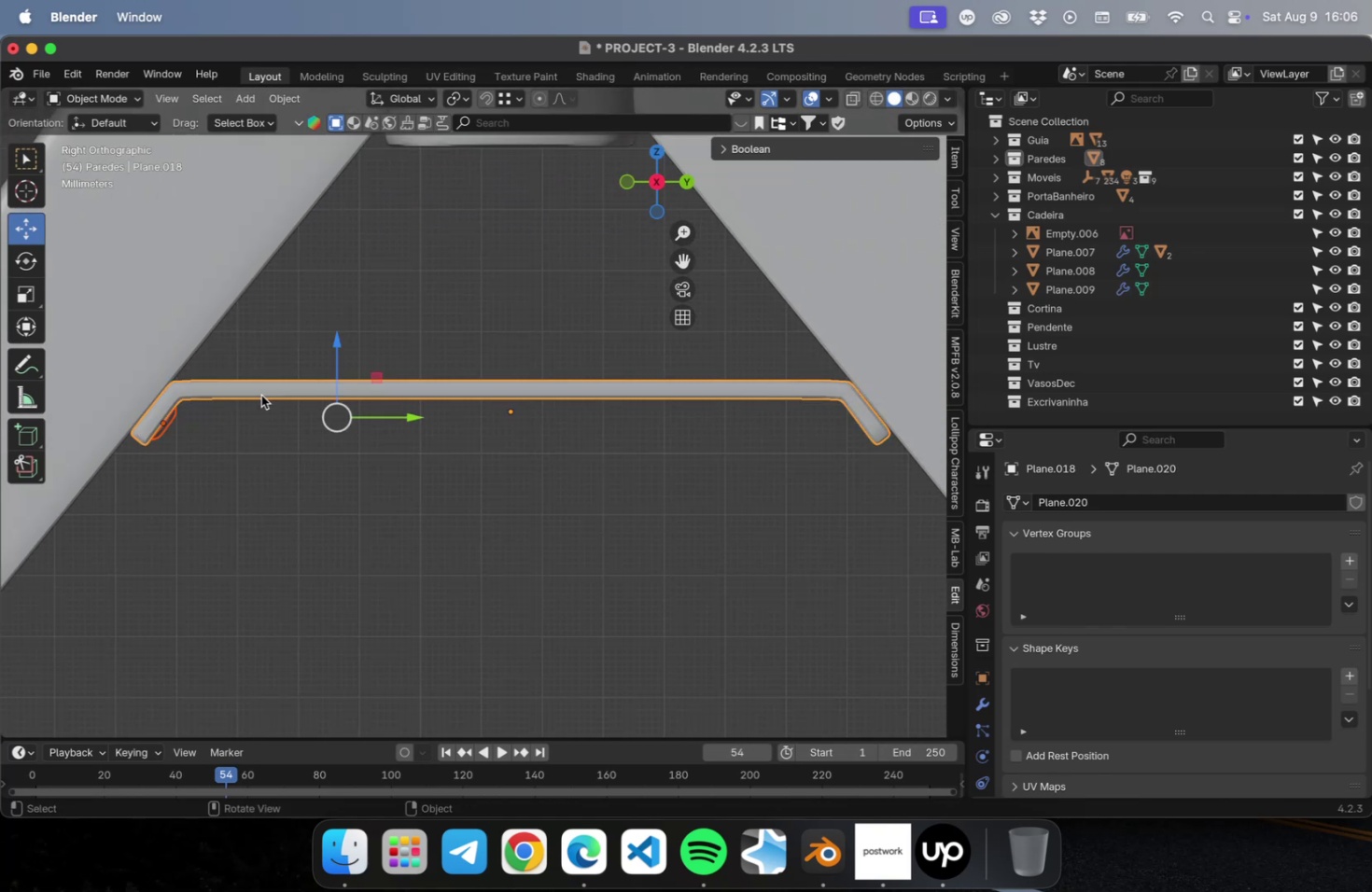 
right_click([261, 395])
 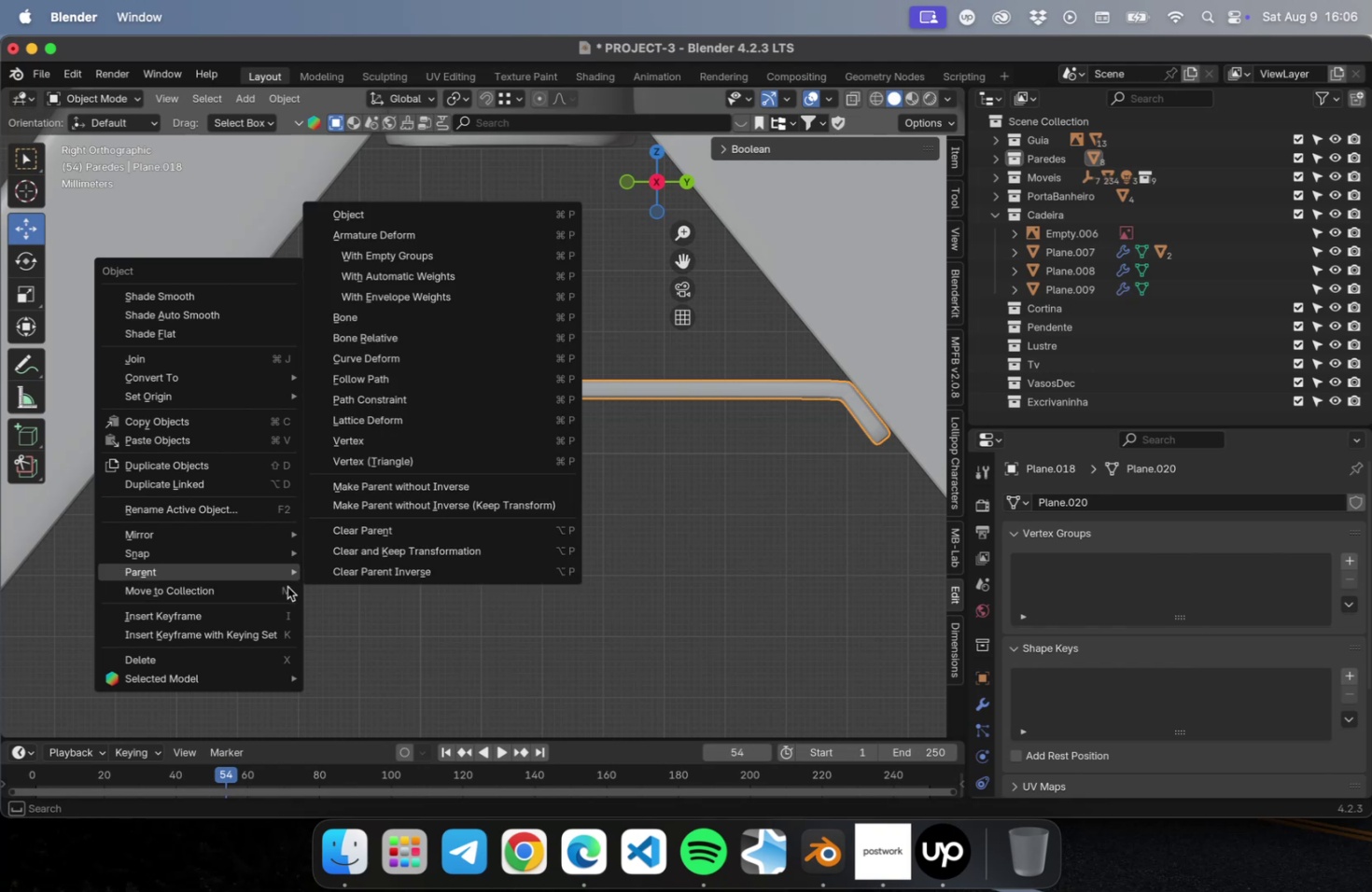 
wait(10.48)
 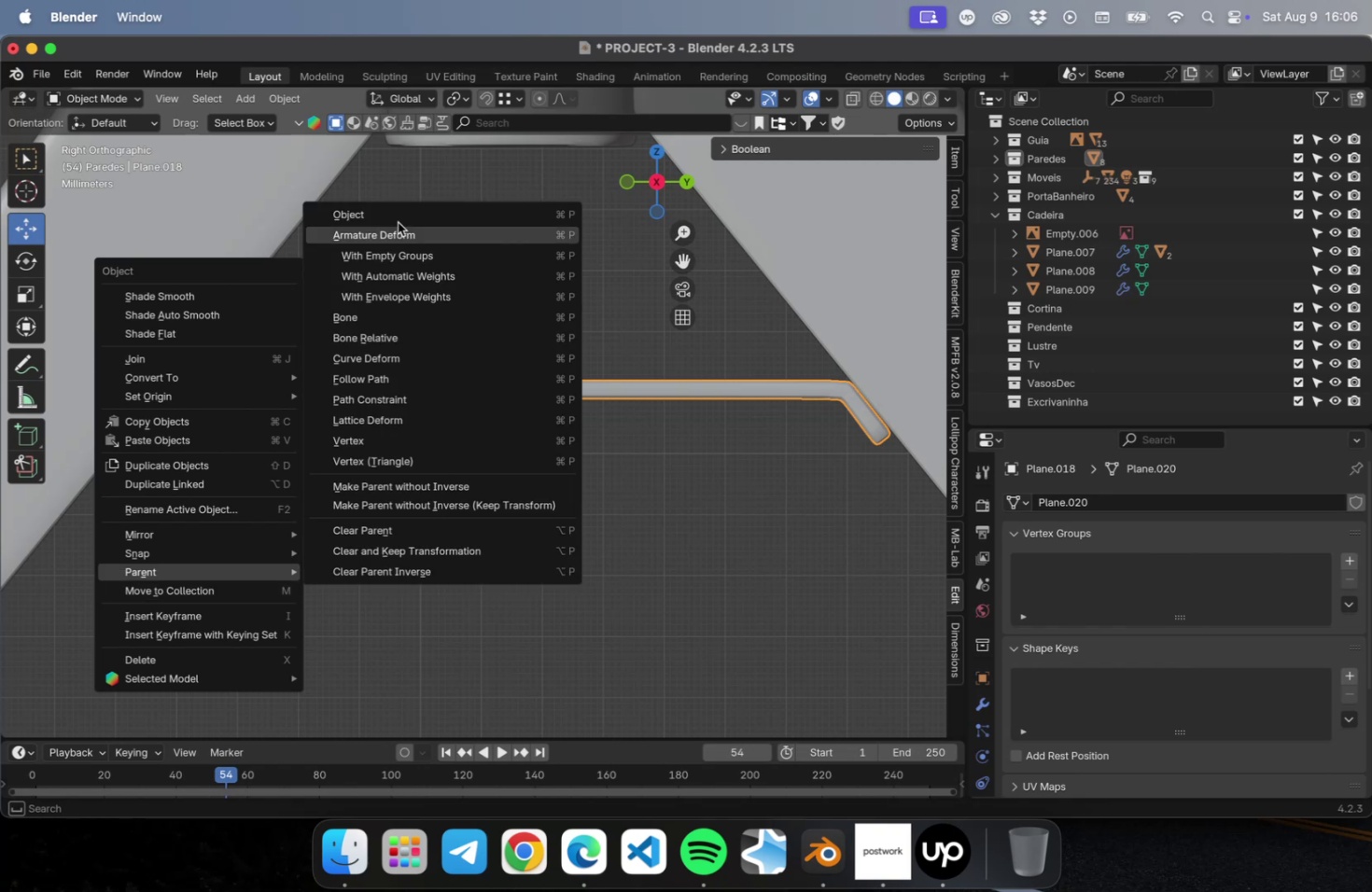 
type(Dy)
 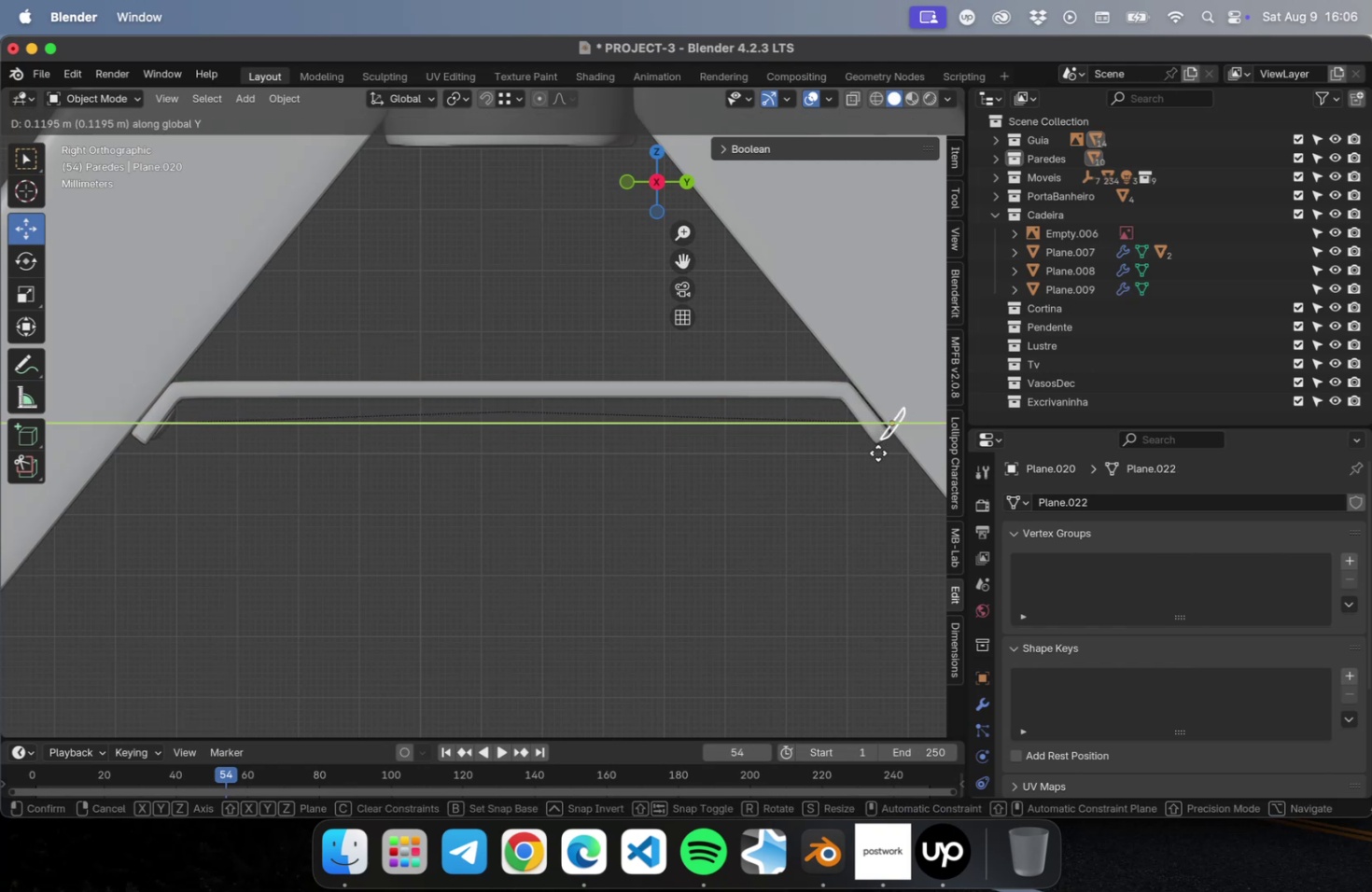 
left_click([861, 453])
 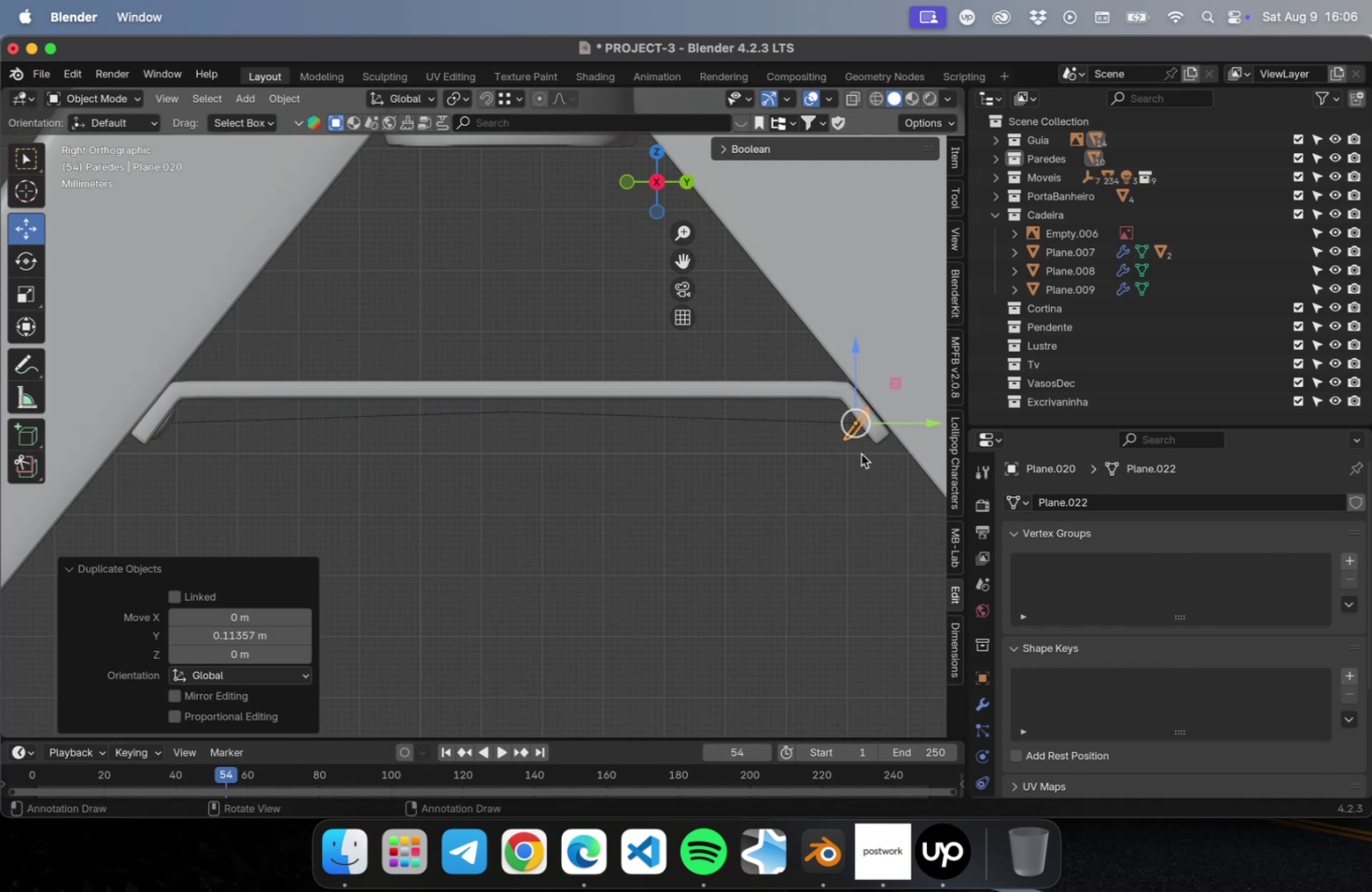 
hold_key(key=ShiftLeft, duration=0.42)
 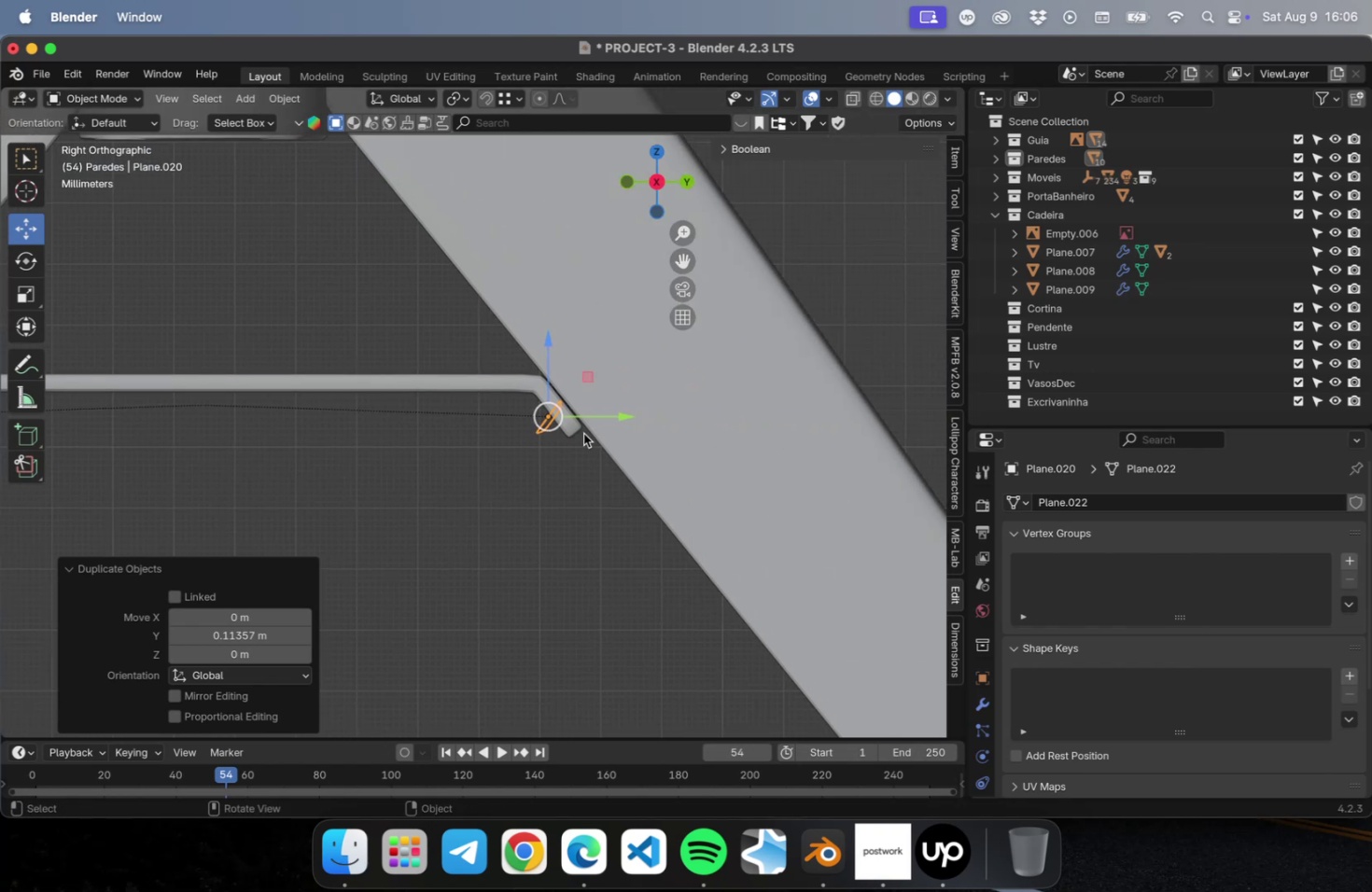 
scroll: coordinate [579, 433], scroll_direction: up, amount: 23.0
 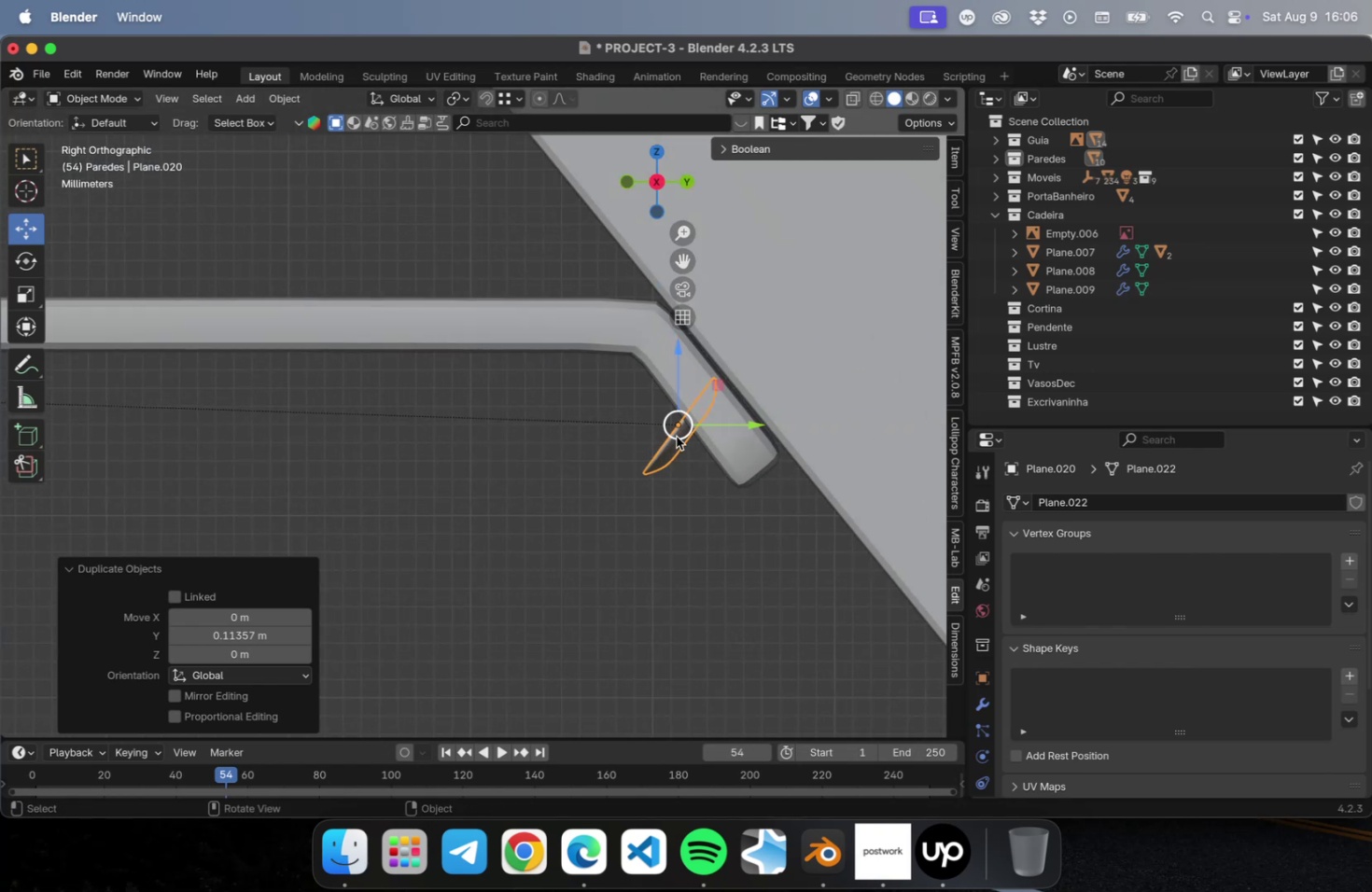 
right_click([676, 436])
 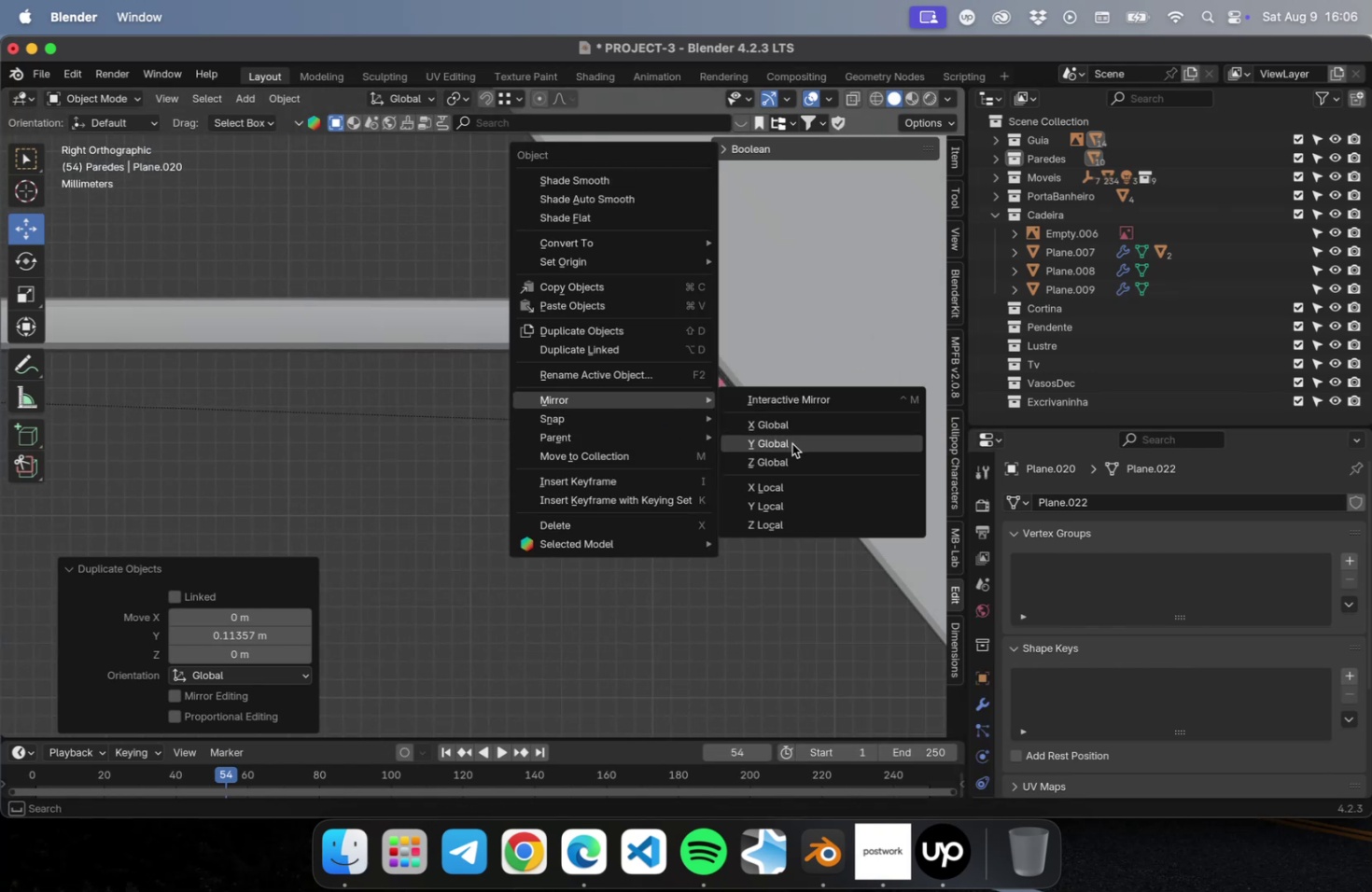 
scroll: coordinate [767, 440], scroll_direction: up, amount: 17.0
 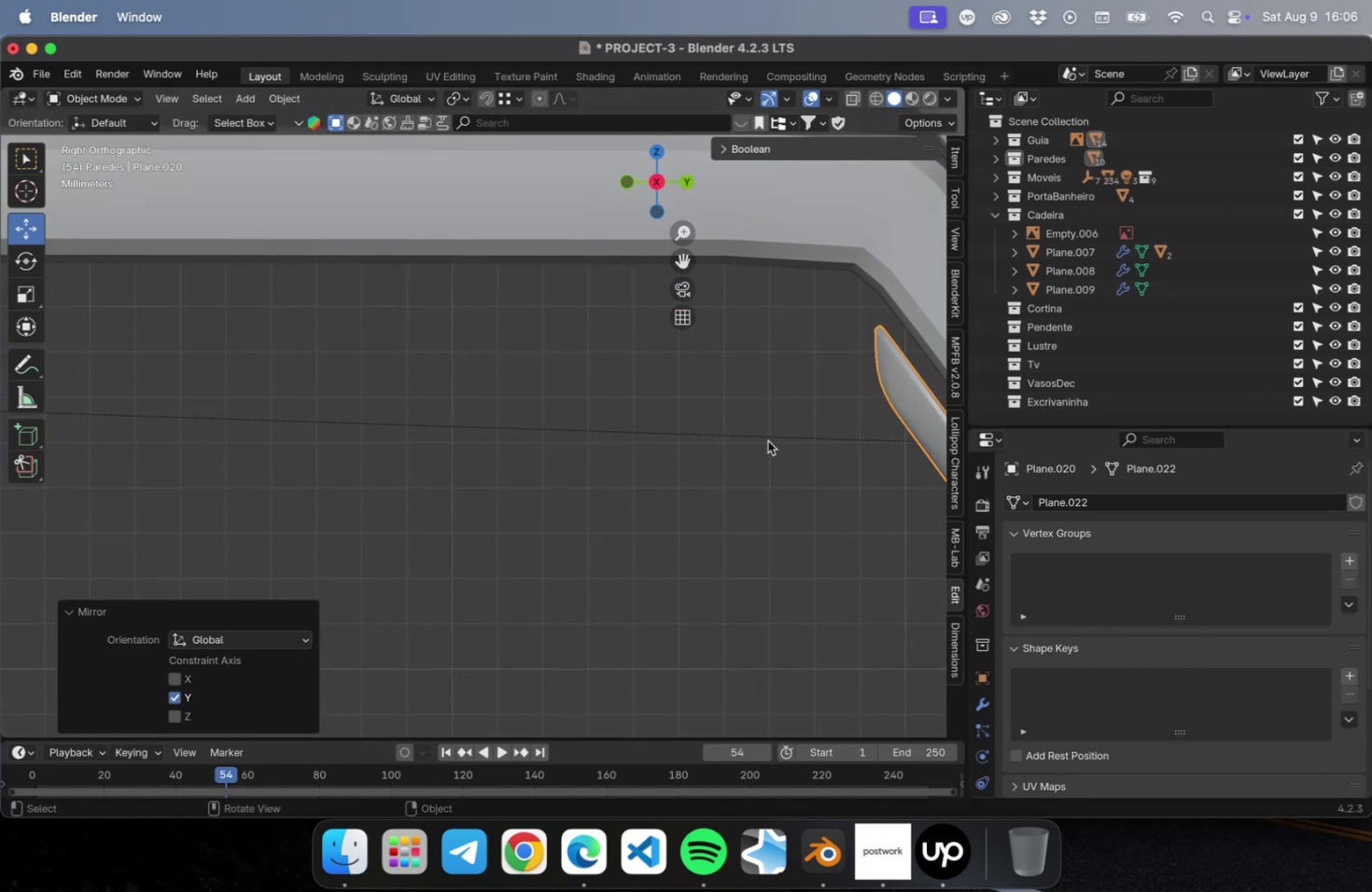 
hold_key(key=ShiftLeft, duration=0.72)
 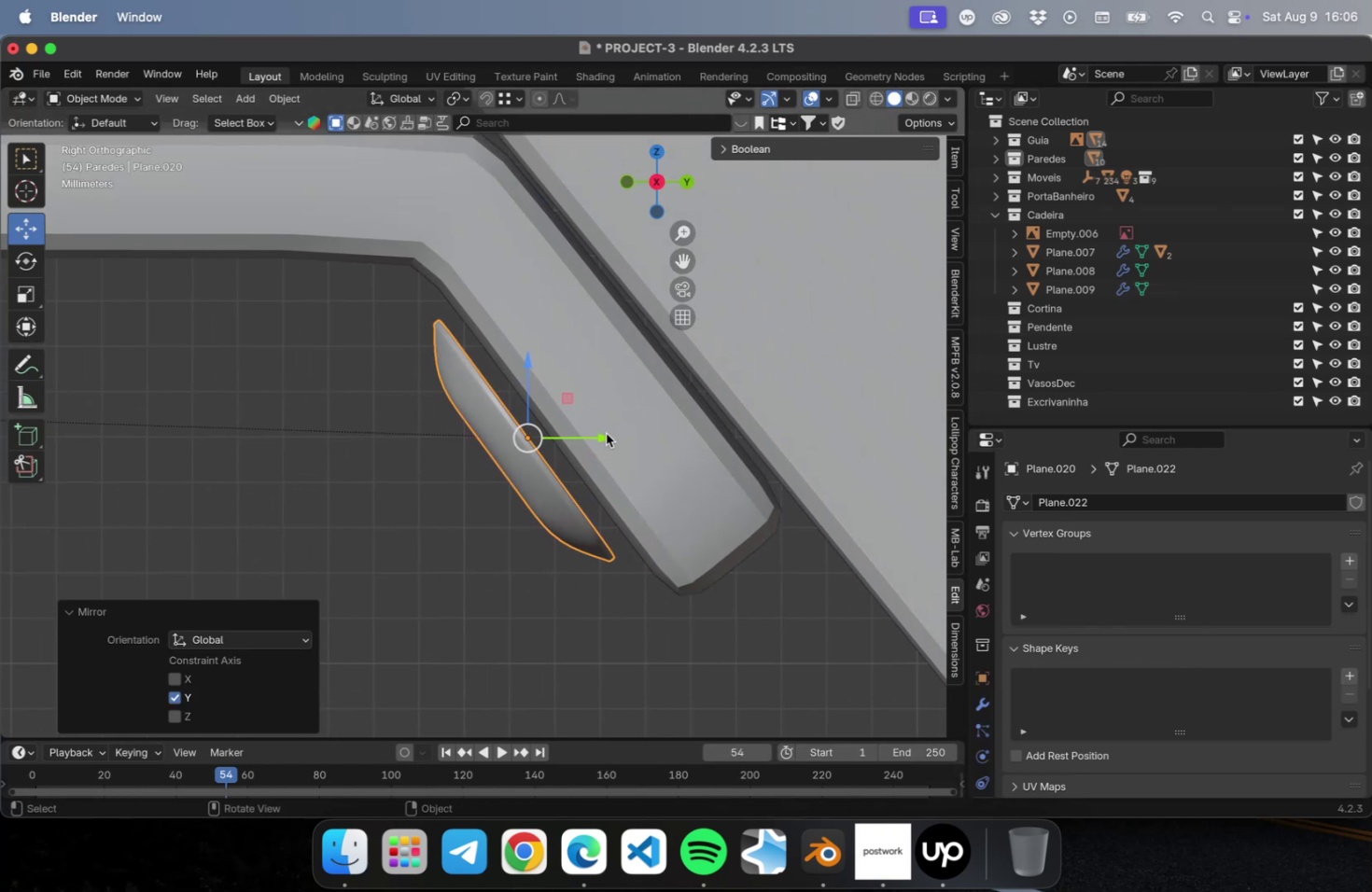 
left_click_drag(start_coordinate=[602, 437], to_coordinate=[628, 429])
 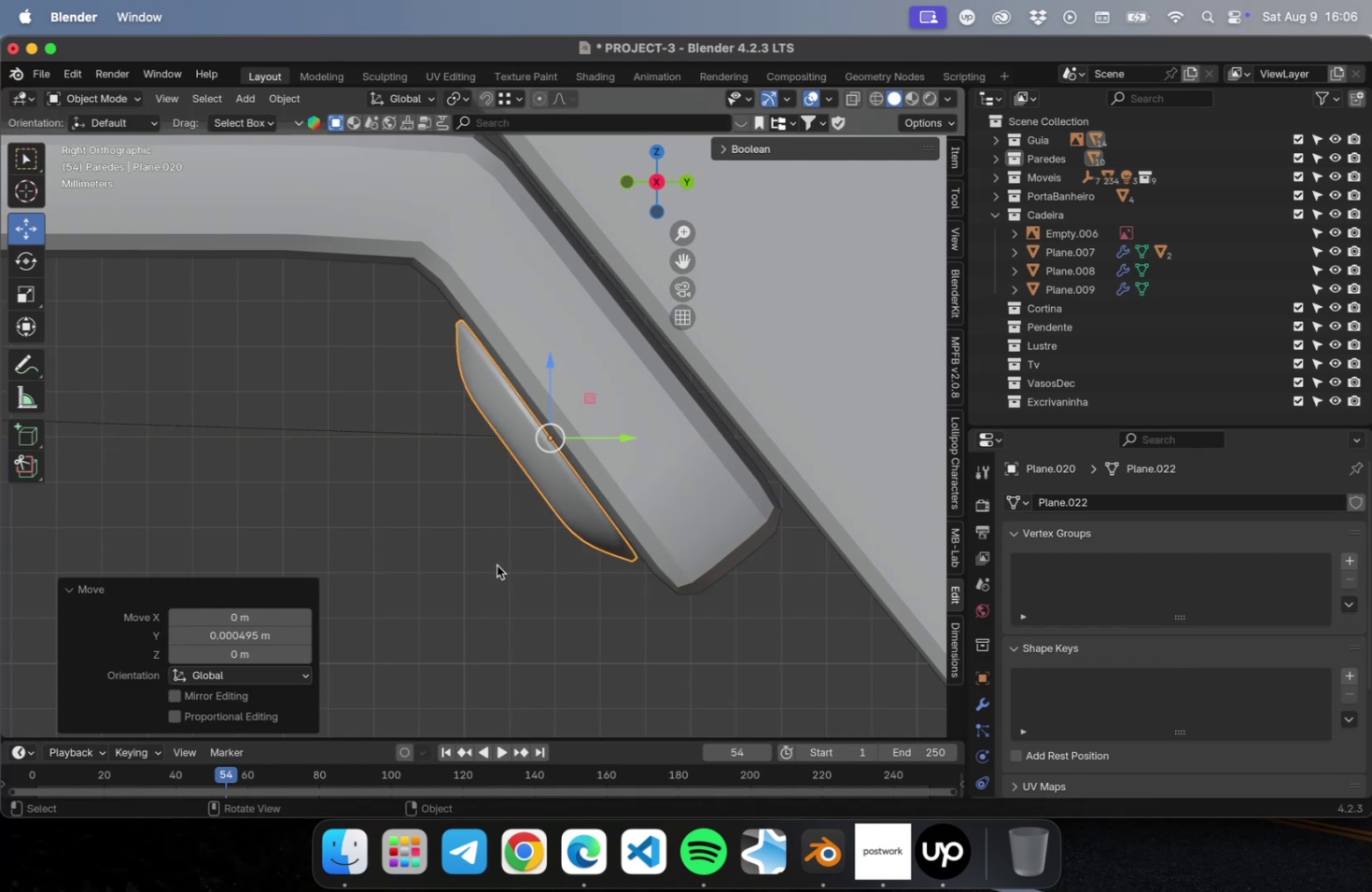 
left_click([497, 564])
 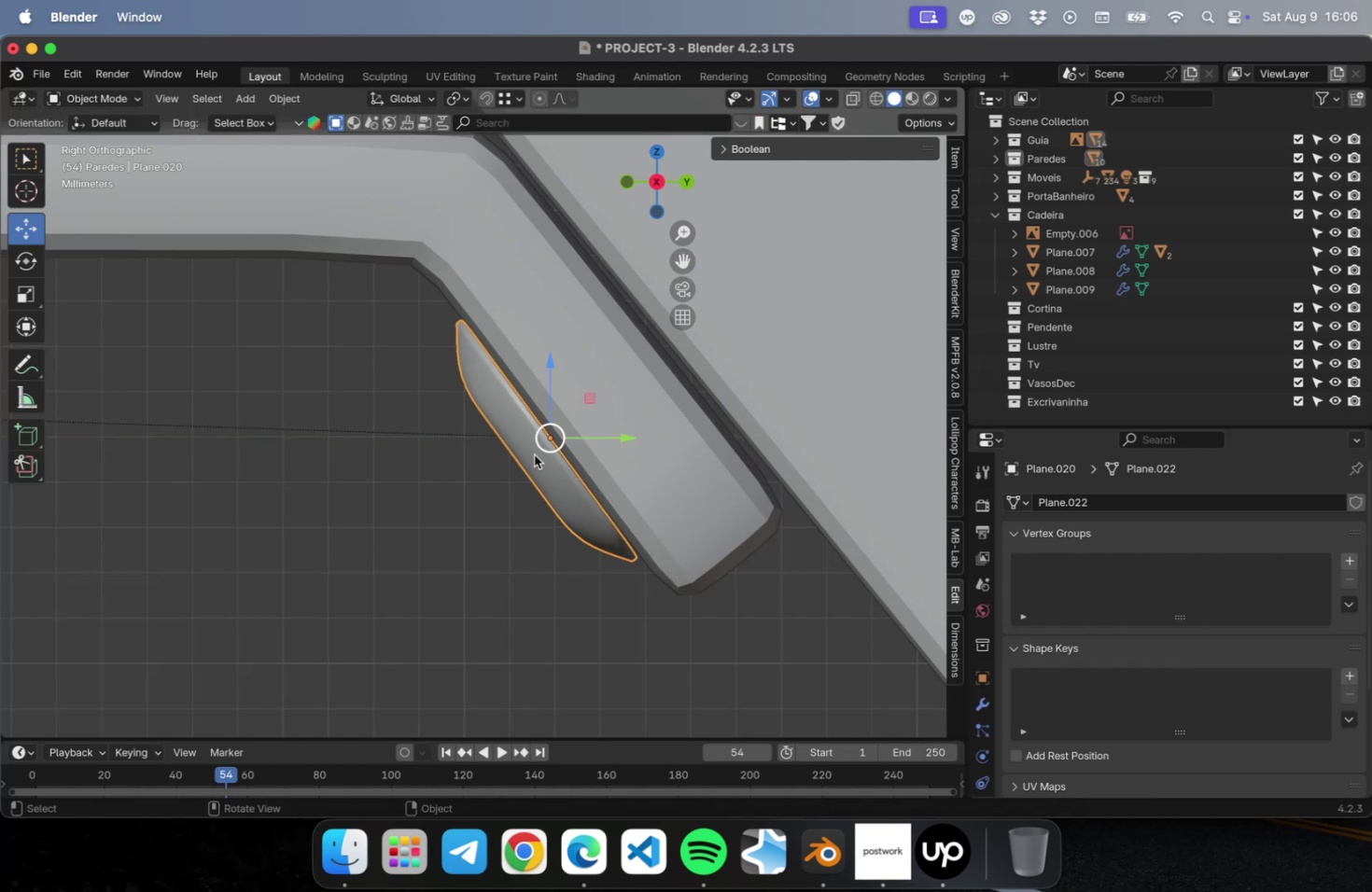 
scroll: coordinate [599, 487], scroll_direction: up, amount: 16.0
 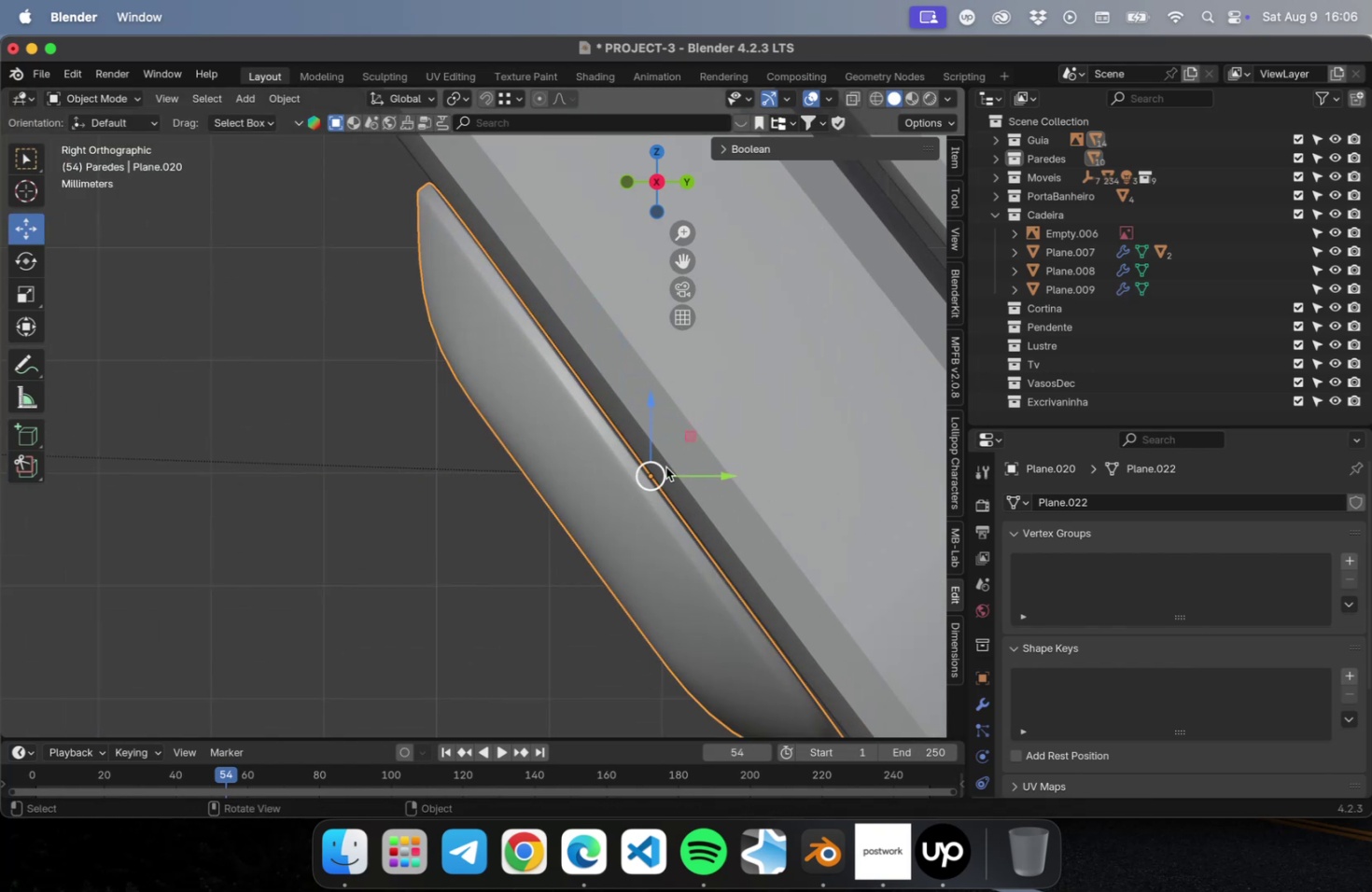 
scroll: coordinate [652, 478], scroll_direction: down, amount: 61.0
 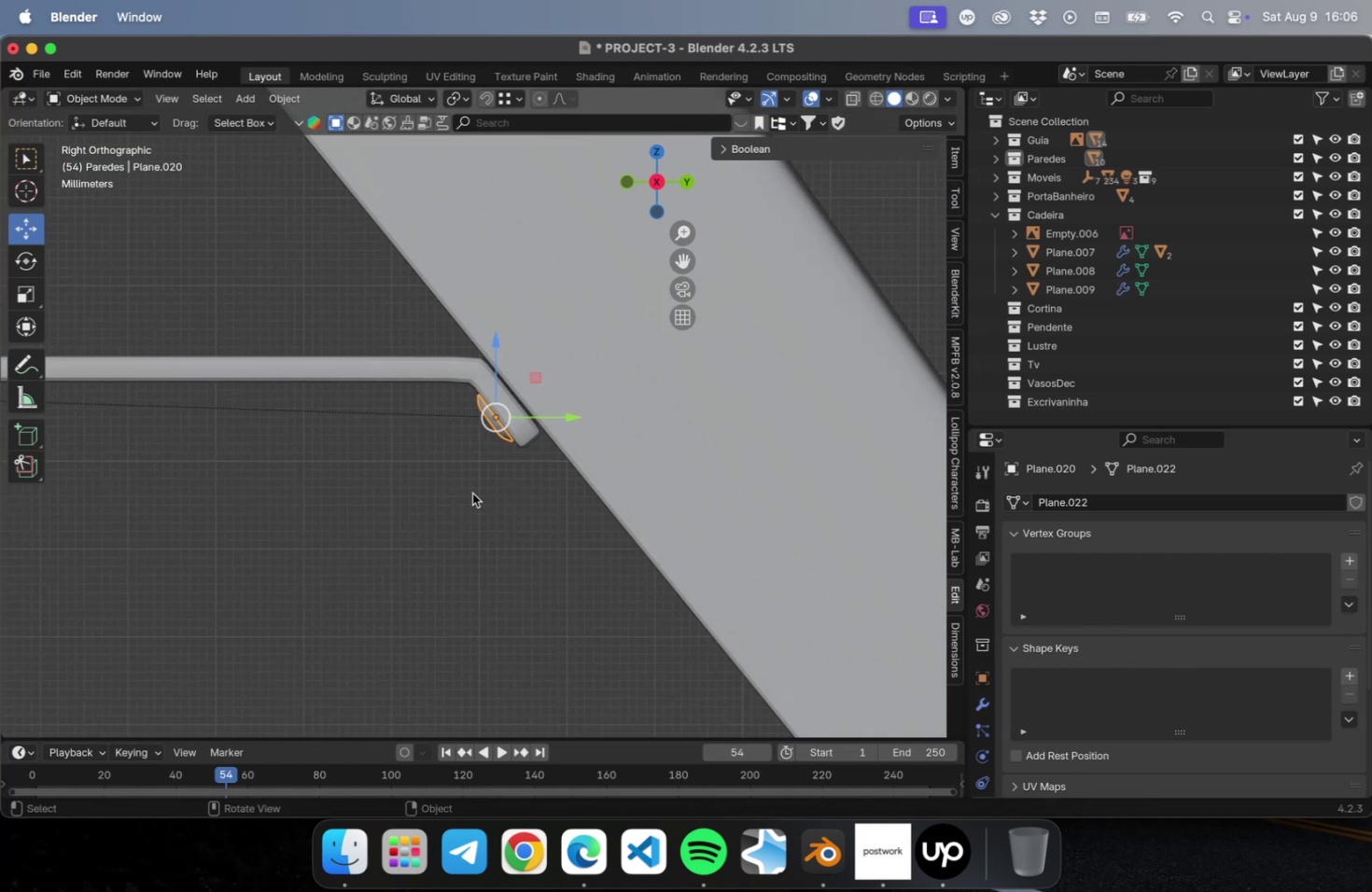 
hold_key(key=ShiftLeft, duration=0.45)
 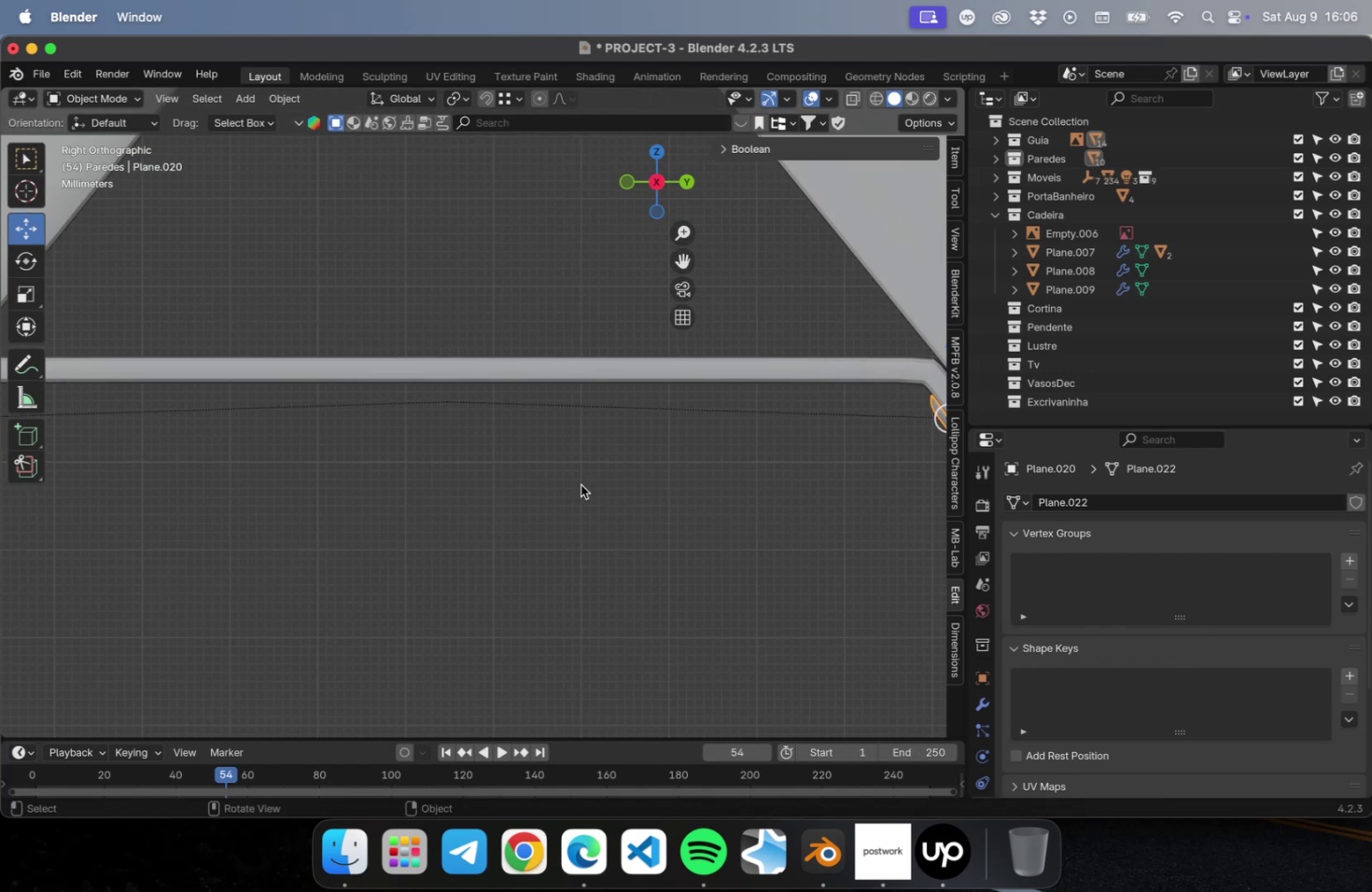 
hold_key(key=ShiftLeft, duration=0.49)
 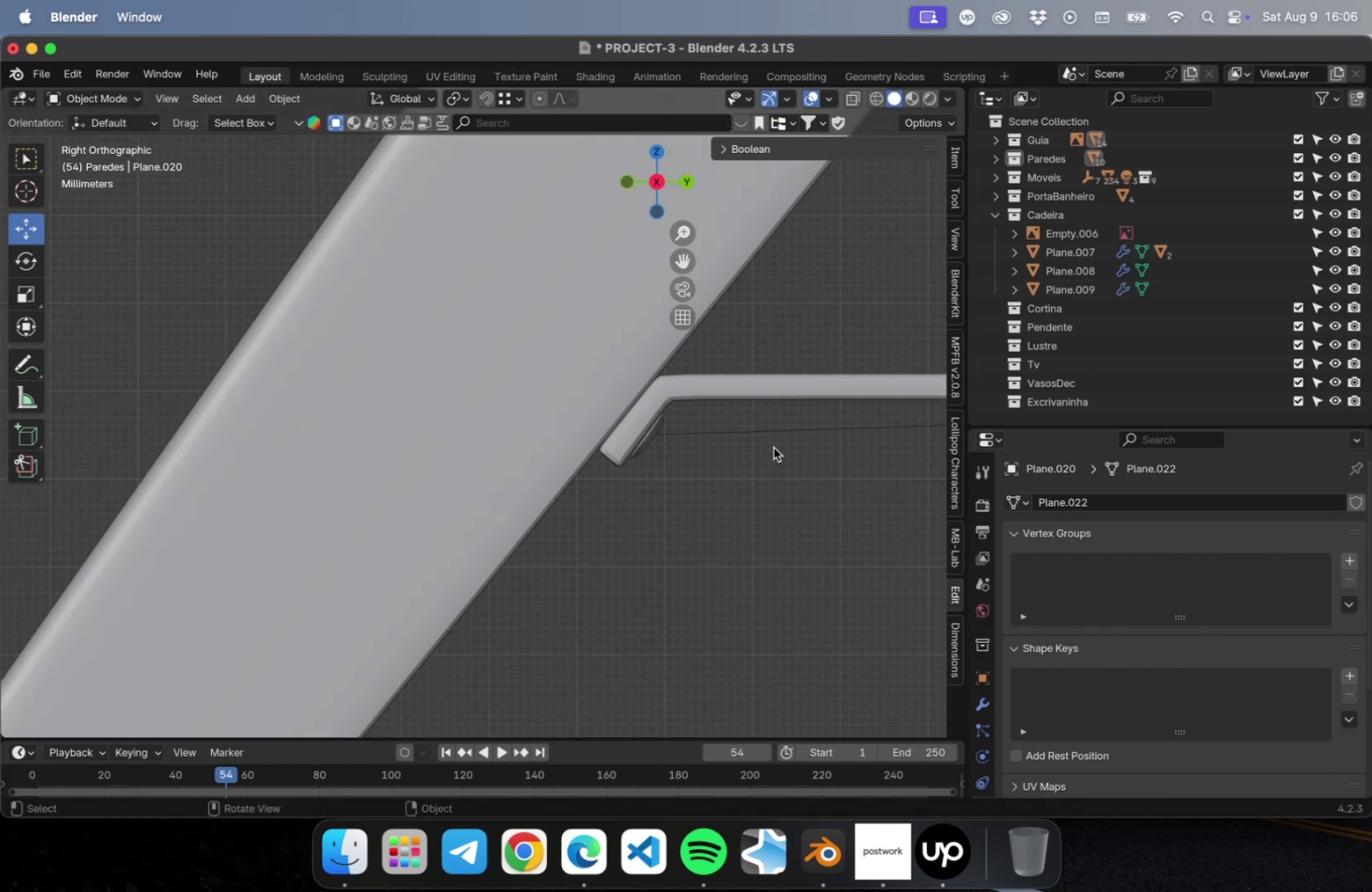 
scroll: coordinate [684, 443], scroll_direction: down, amount: 8.0
 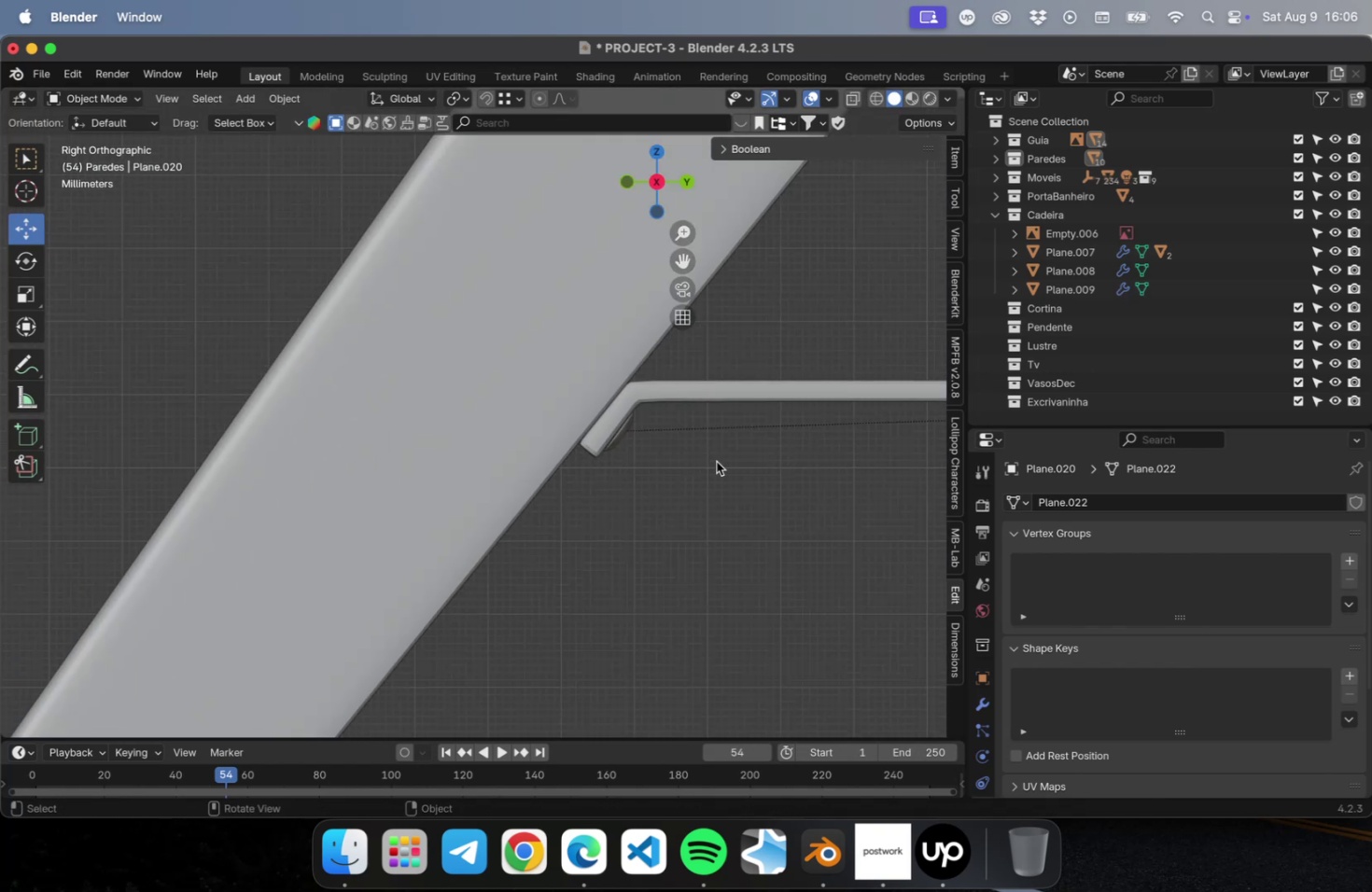 
hold_key(key=ShiftLeft, duration=1.19)
 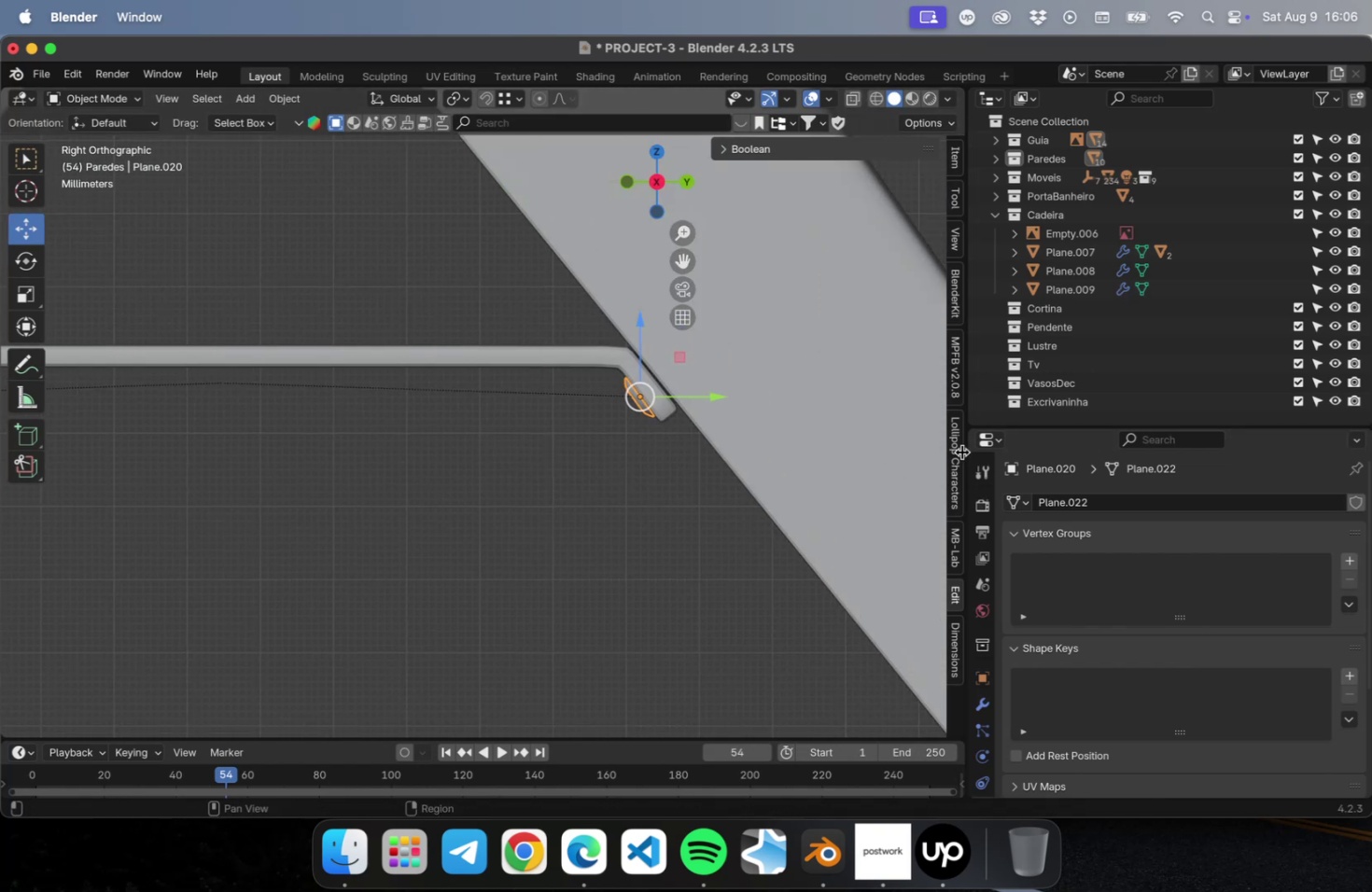 
hold_key(key=ShiftLeft, duration=0.72)
 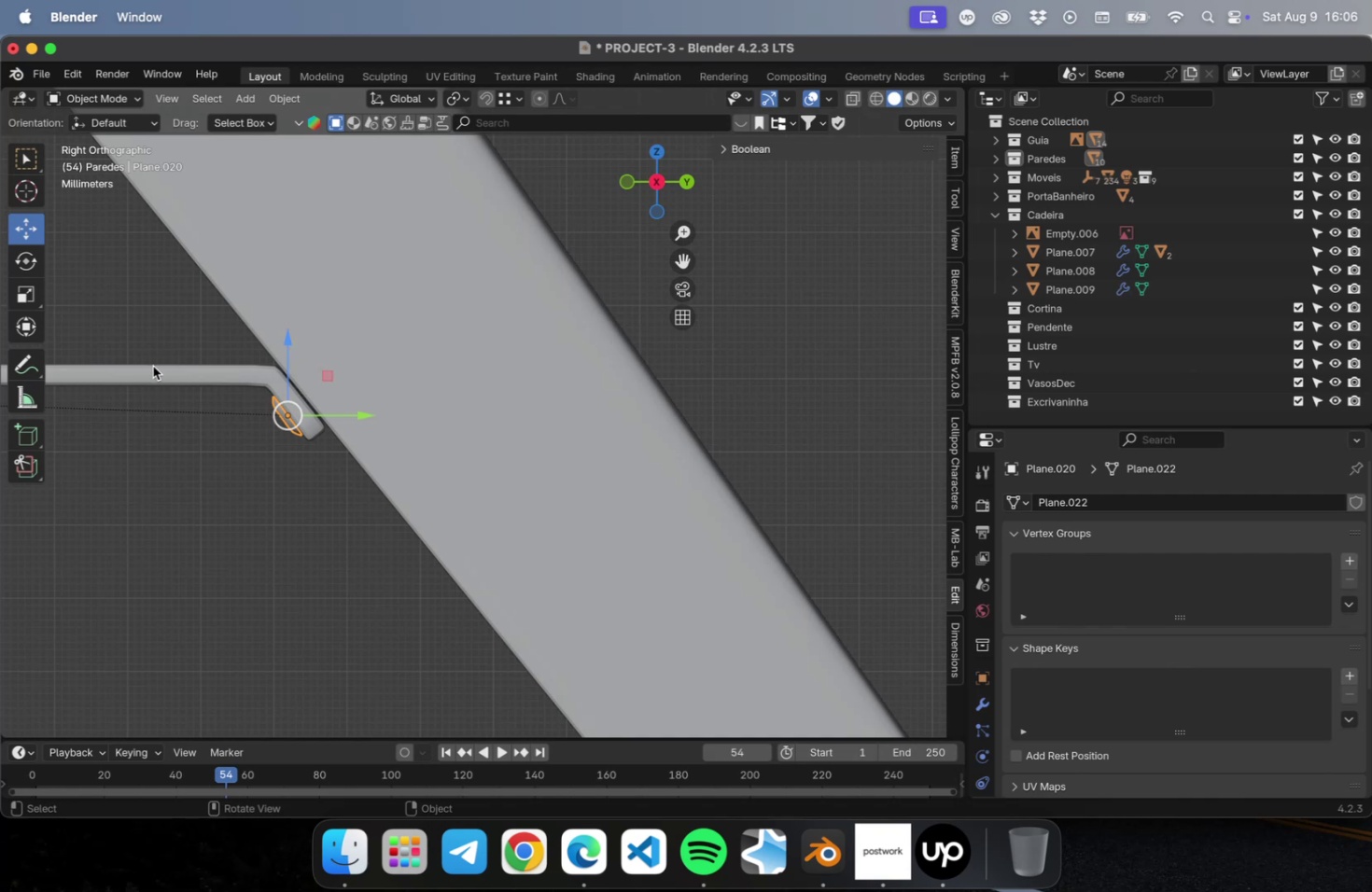 
left_click([154, 368])
 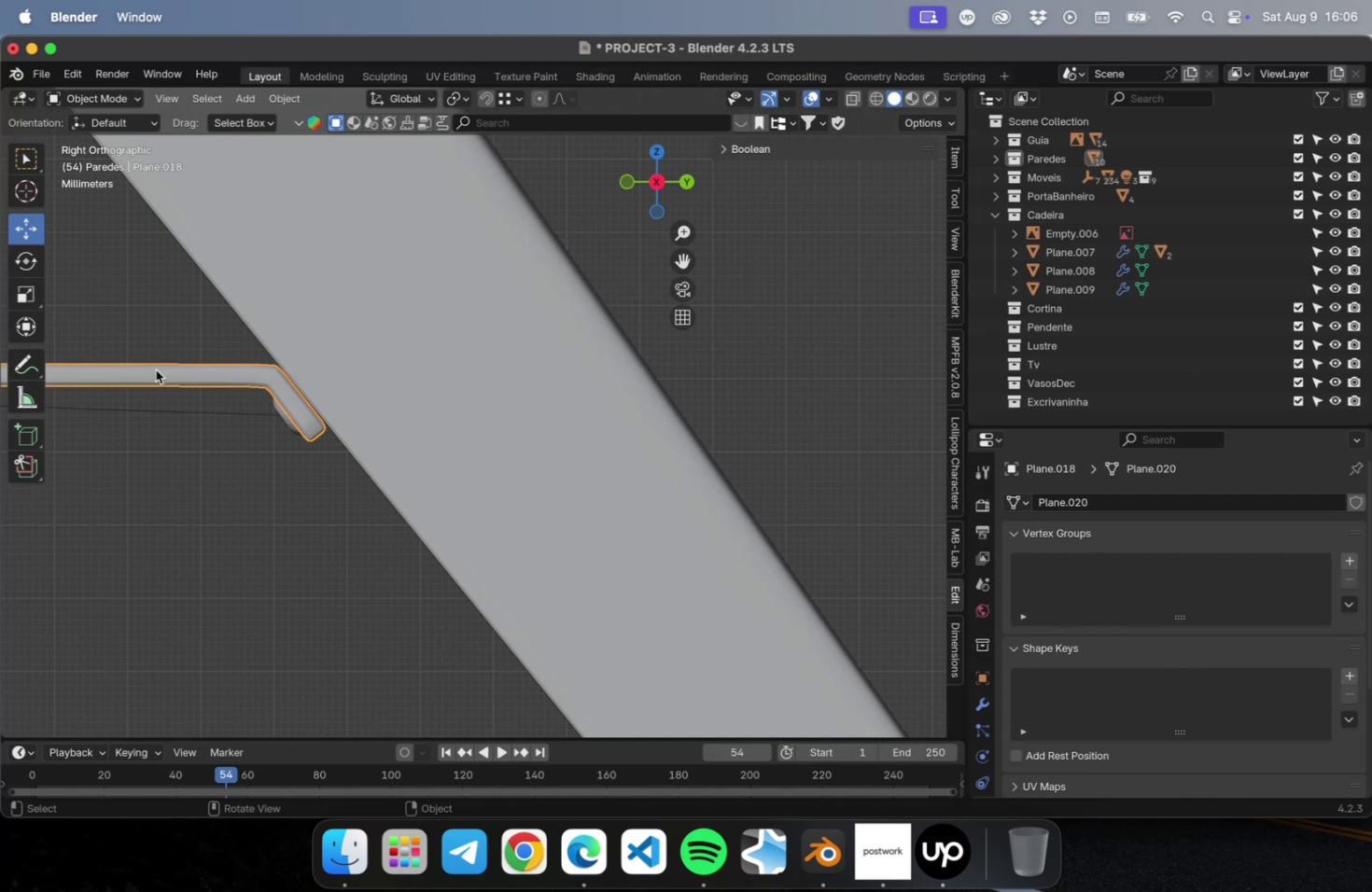 
scroll: coordinate [158, 371], scroll_direction: up, amount: 22.0
 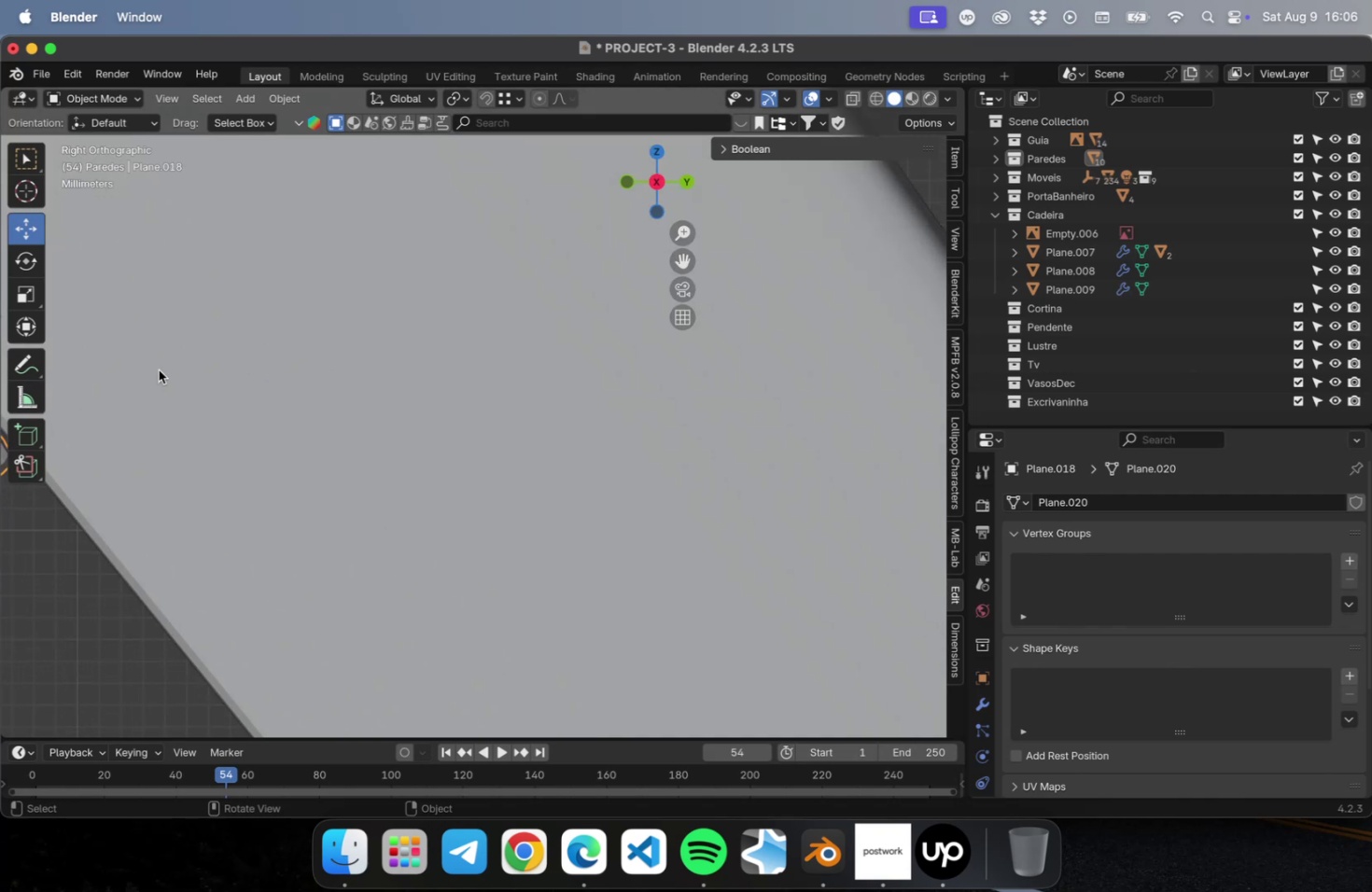 
hold_key(key=ShiftLeft, duration=1.2)
scroll: coordinate [348, 394], scroll_direction: up, amount: 1.0
 